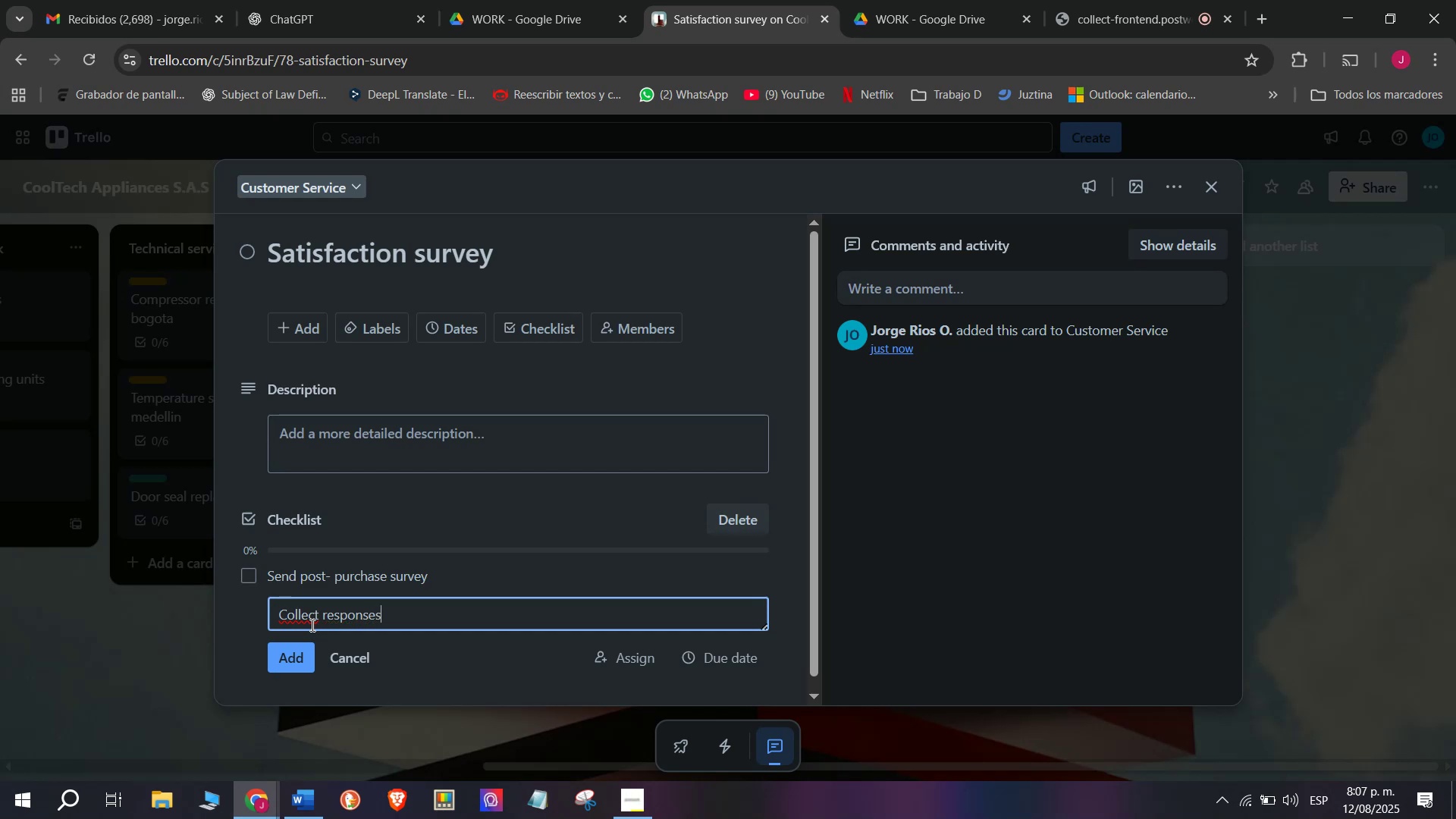 
key(Enter)
 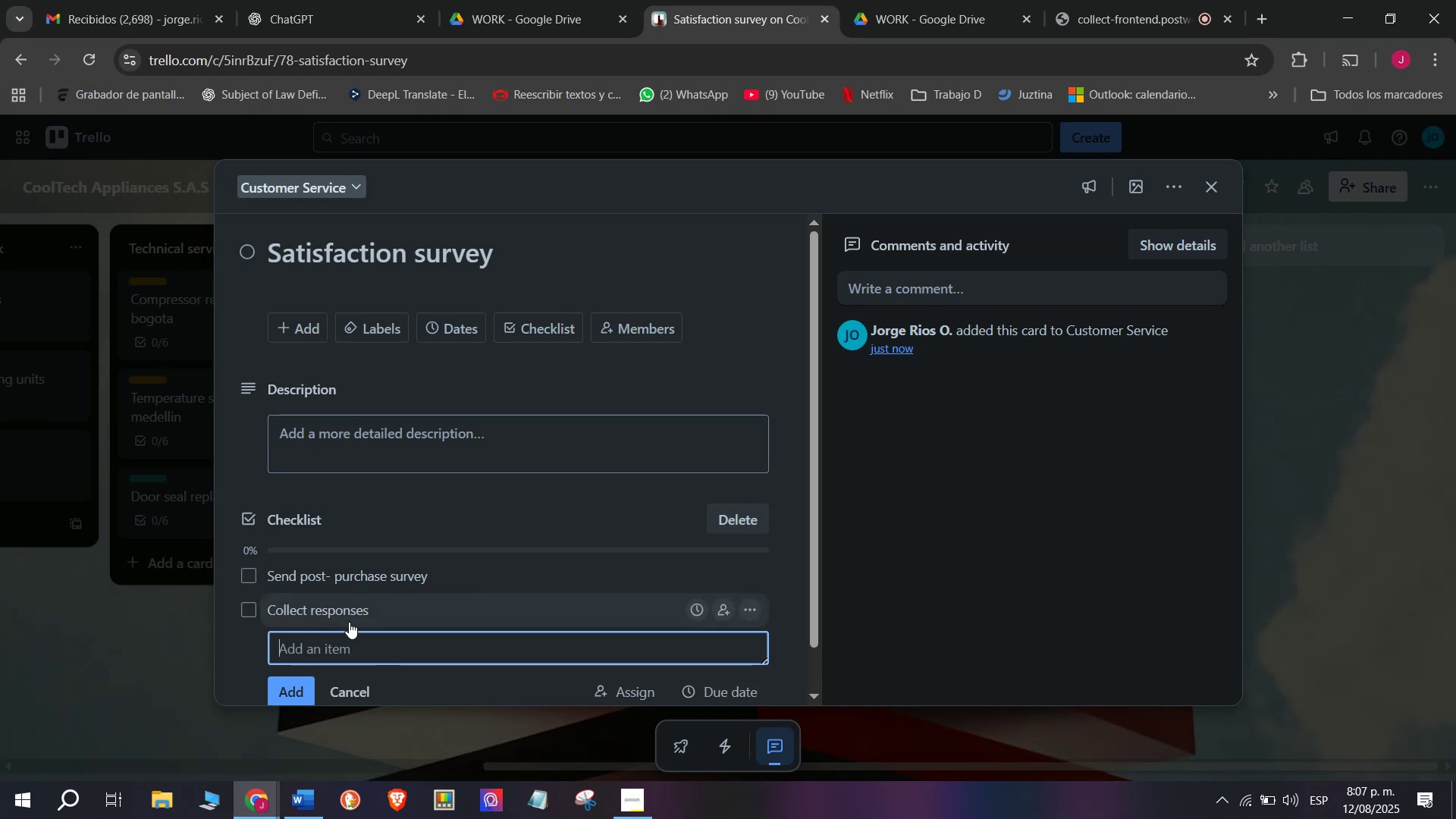 
type(Review feedback)
 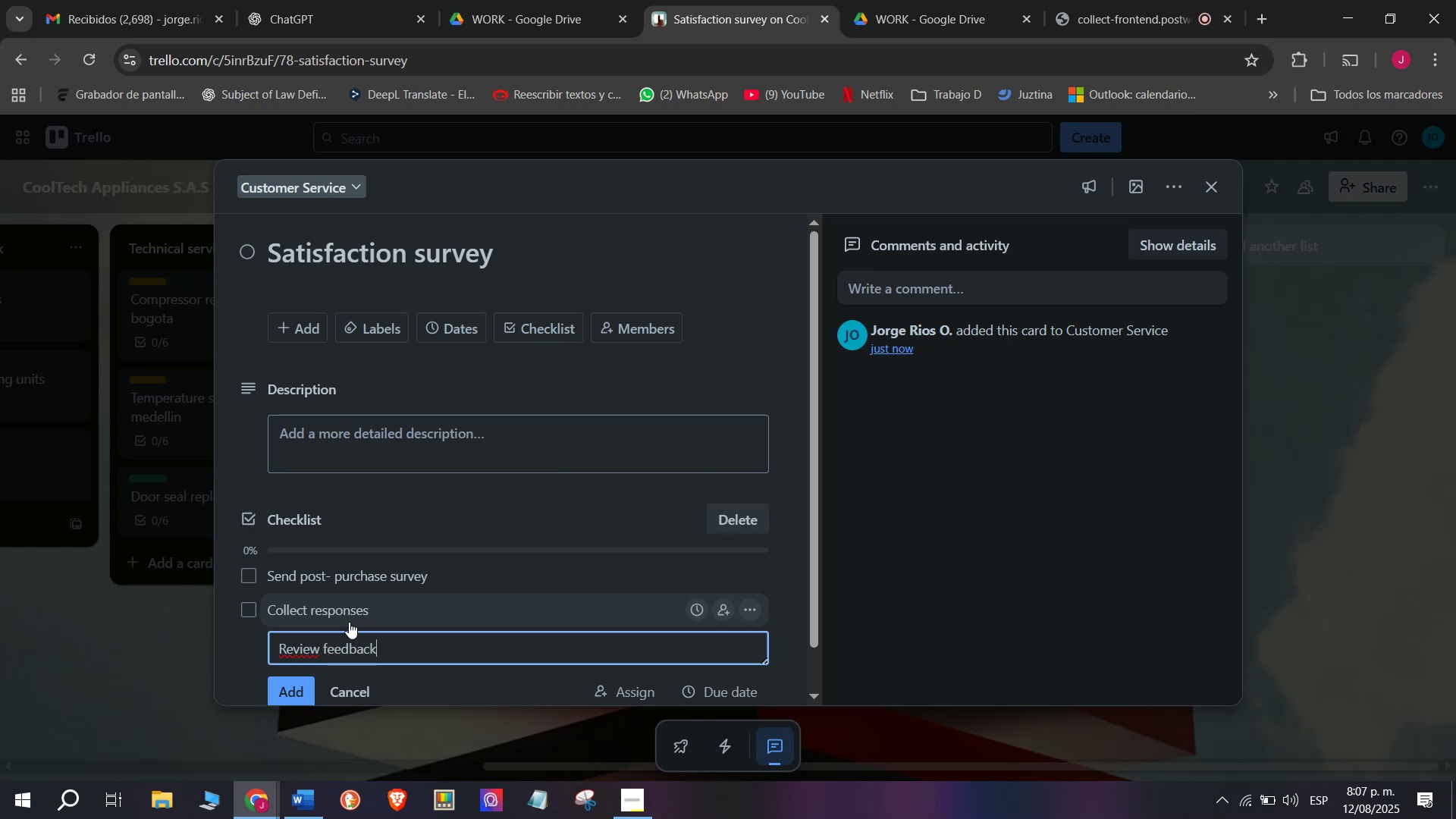 
key(Enter)
 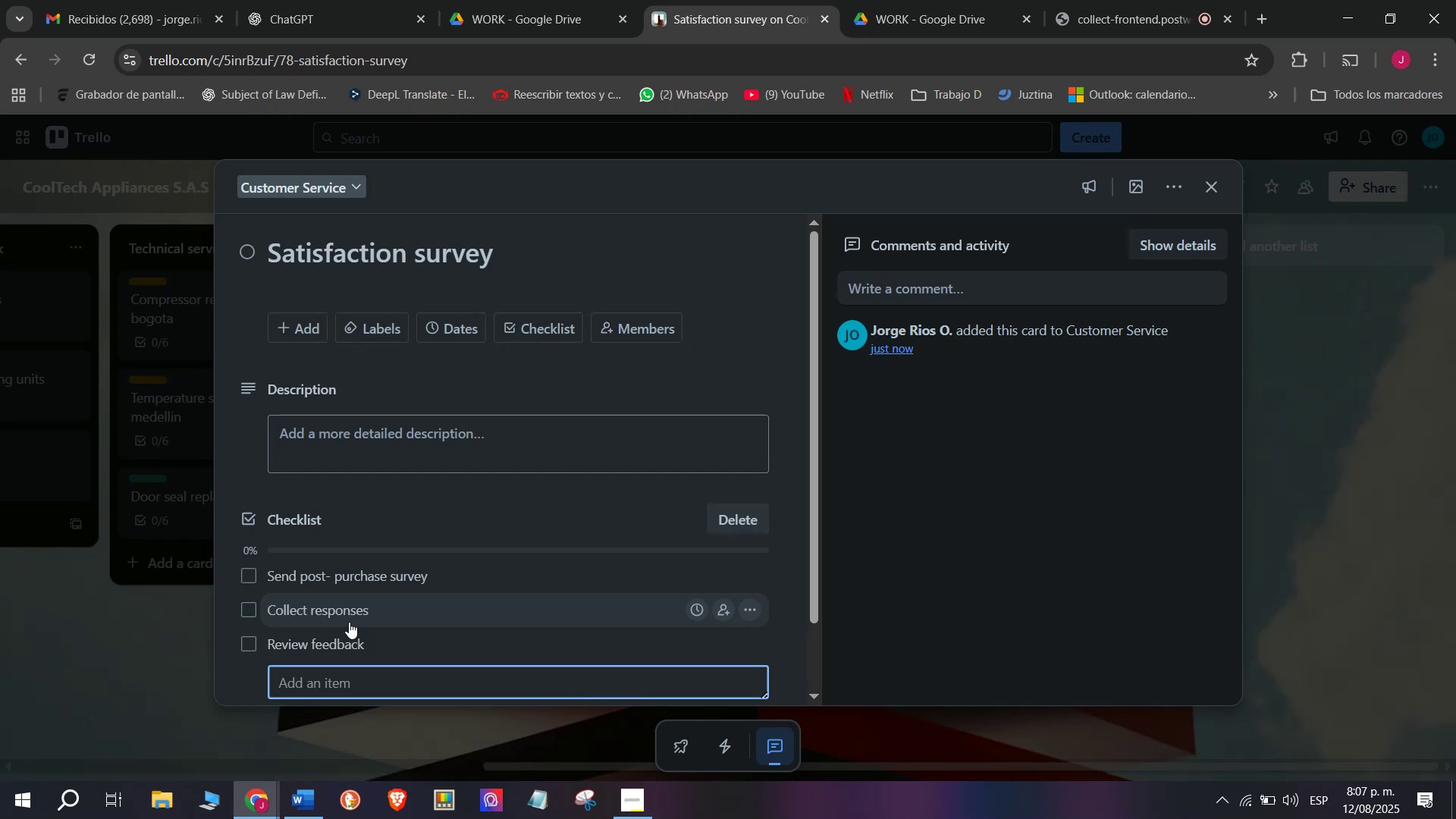 
type(Identu)
key(Backspace)
type(ify improvement points)
 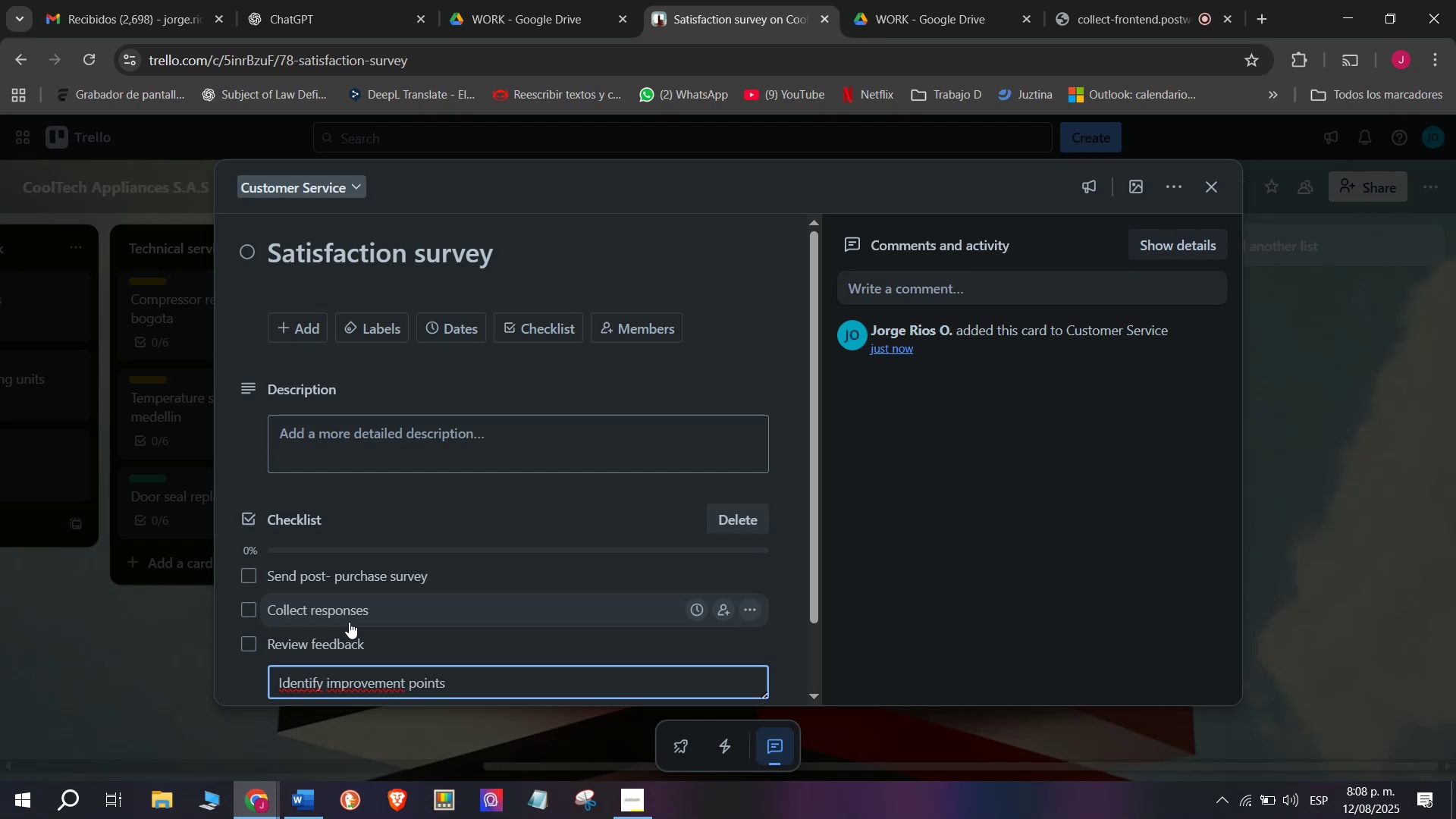 
key(Enter)
 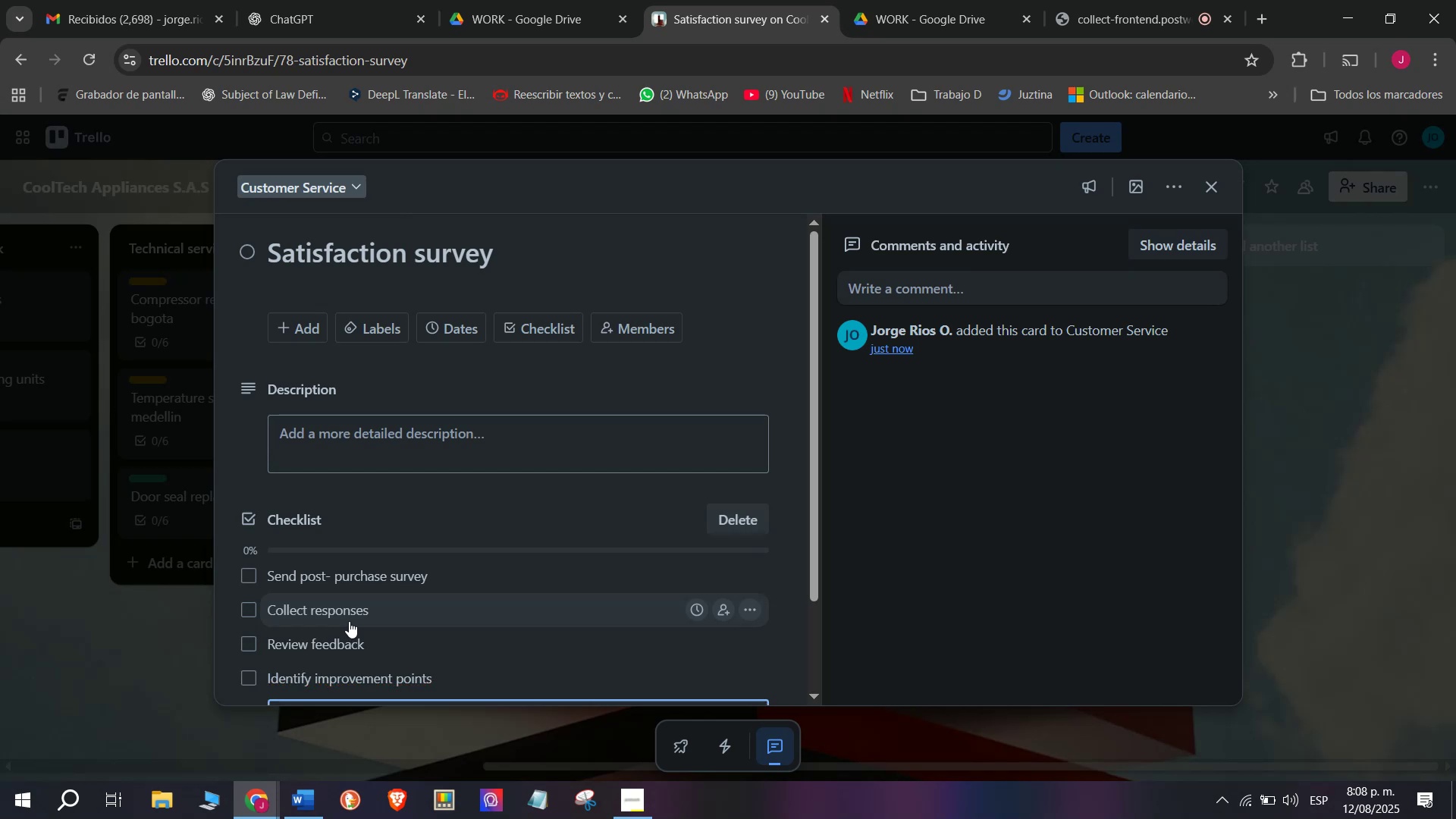 
scroll: coordinate [349, 621], scroll_direction: down, amount: 3.0
 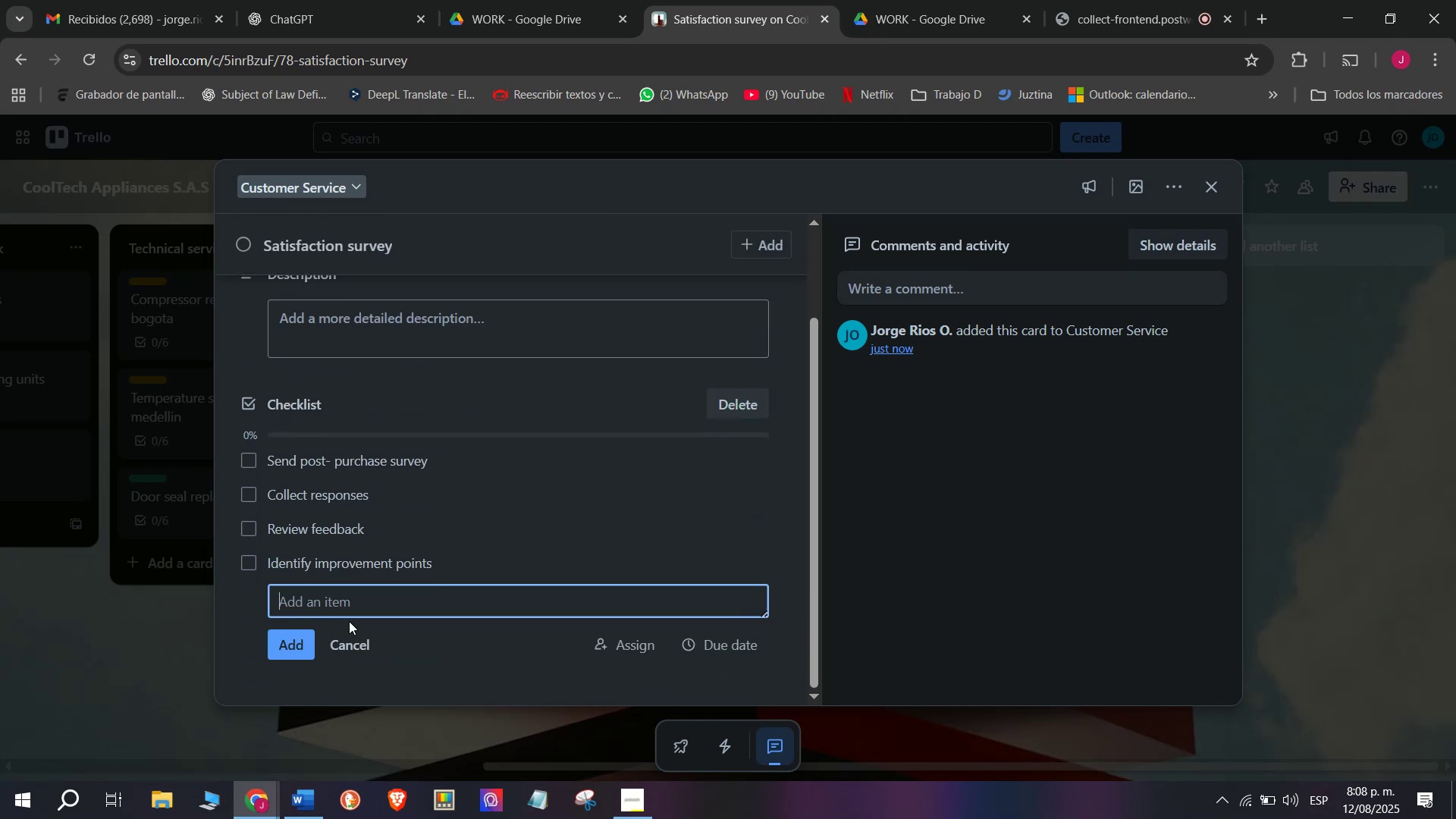 
type(Thans)
key(Backspace)
type(k customer)
 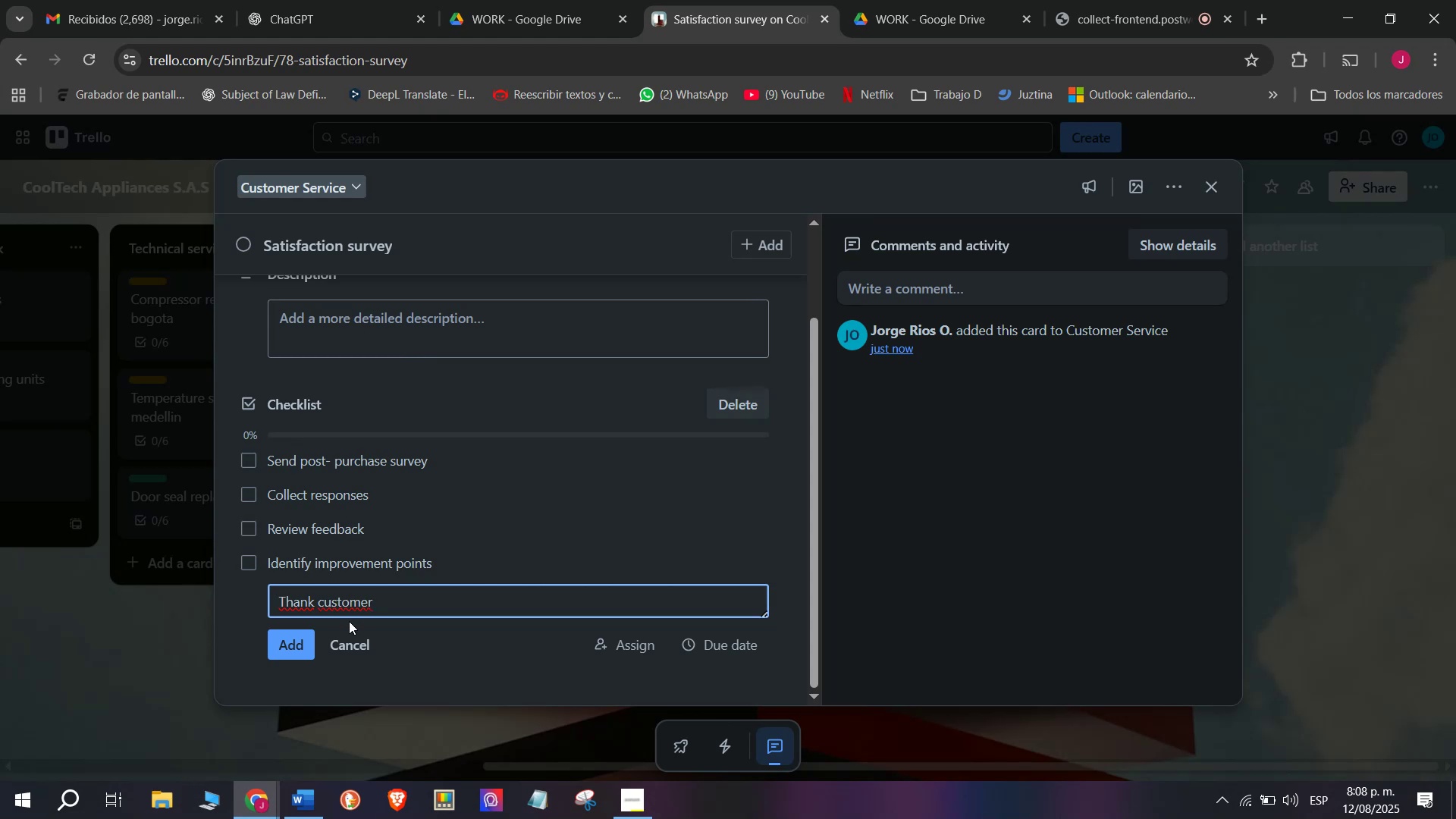 
wait(5.28)
 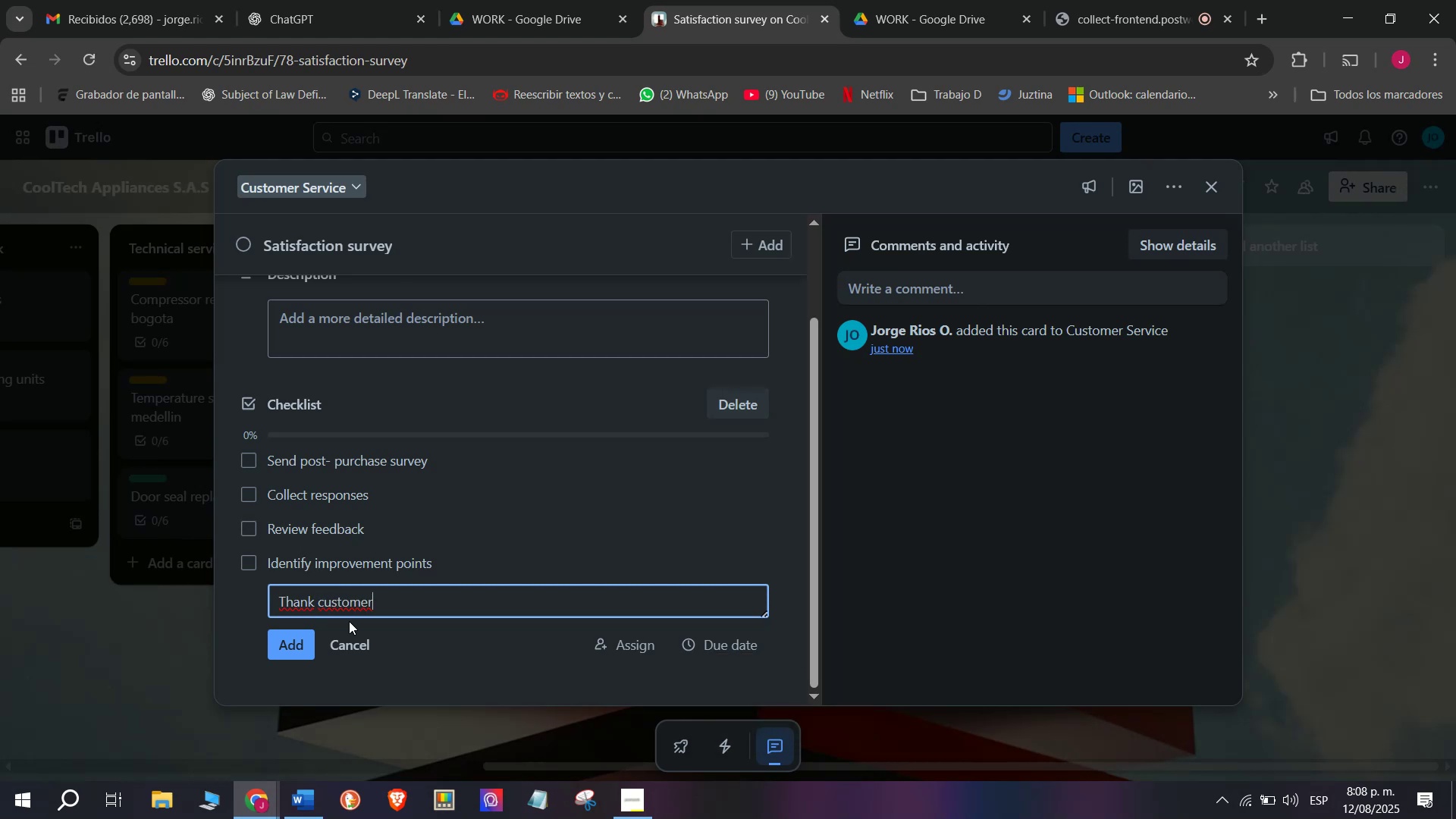 
key(S)
 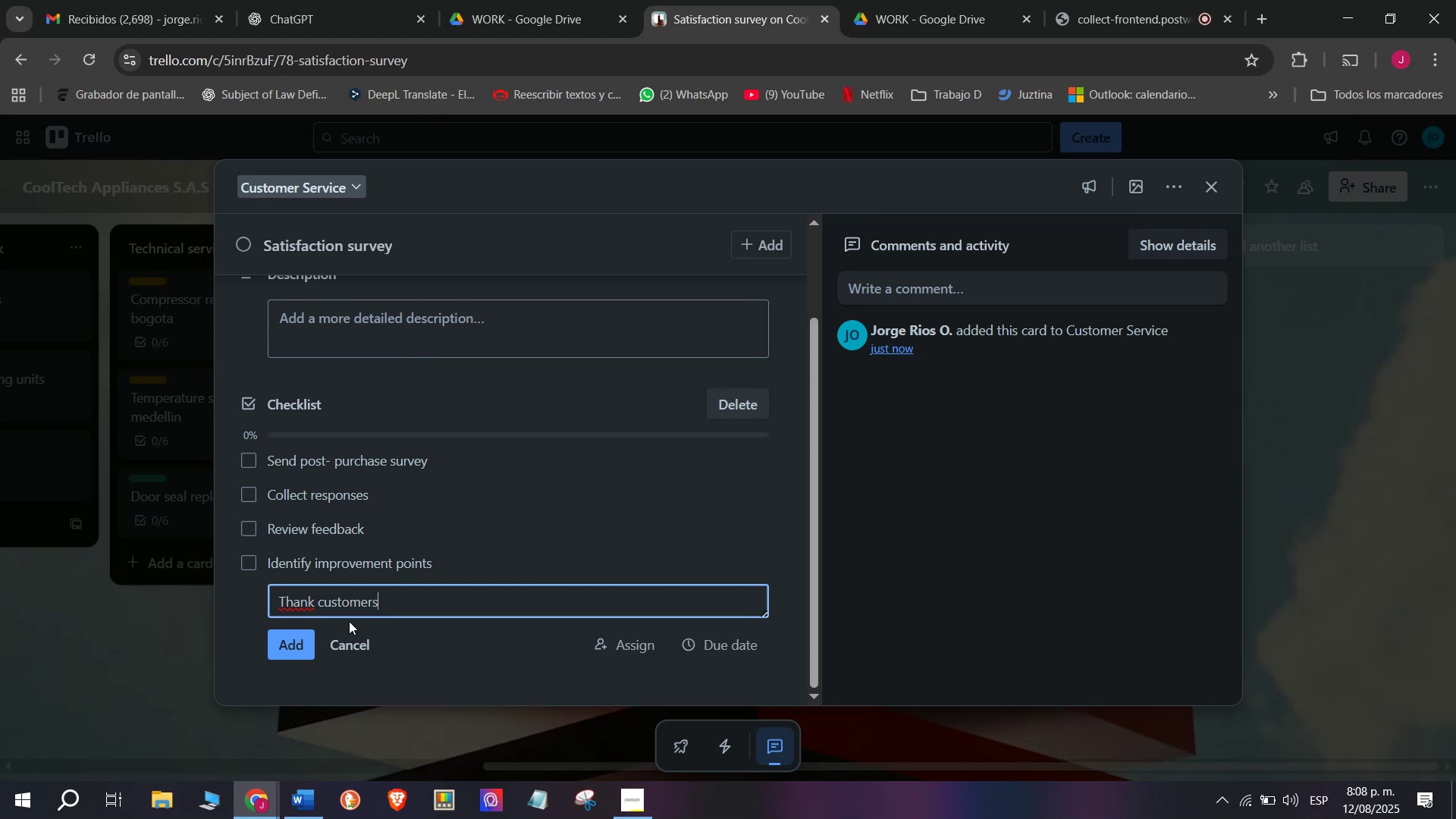 
key(Enter)
 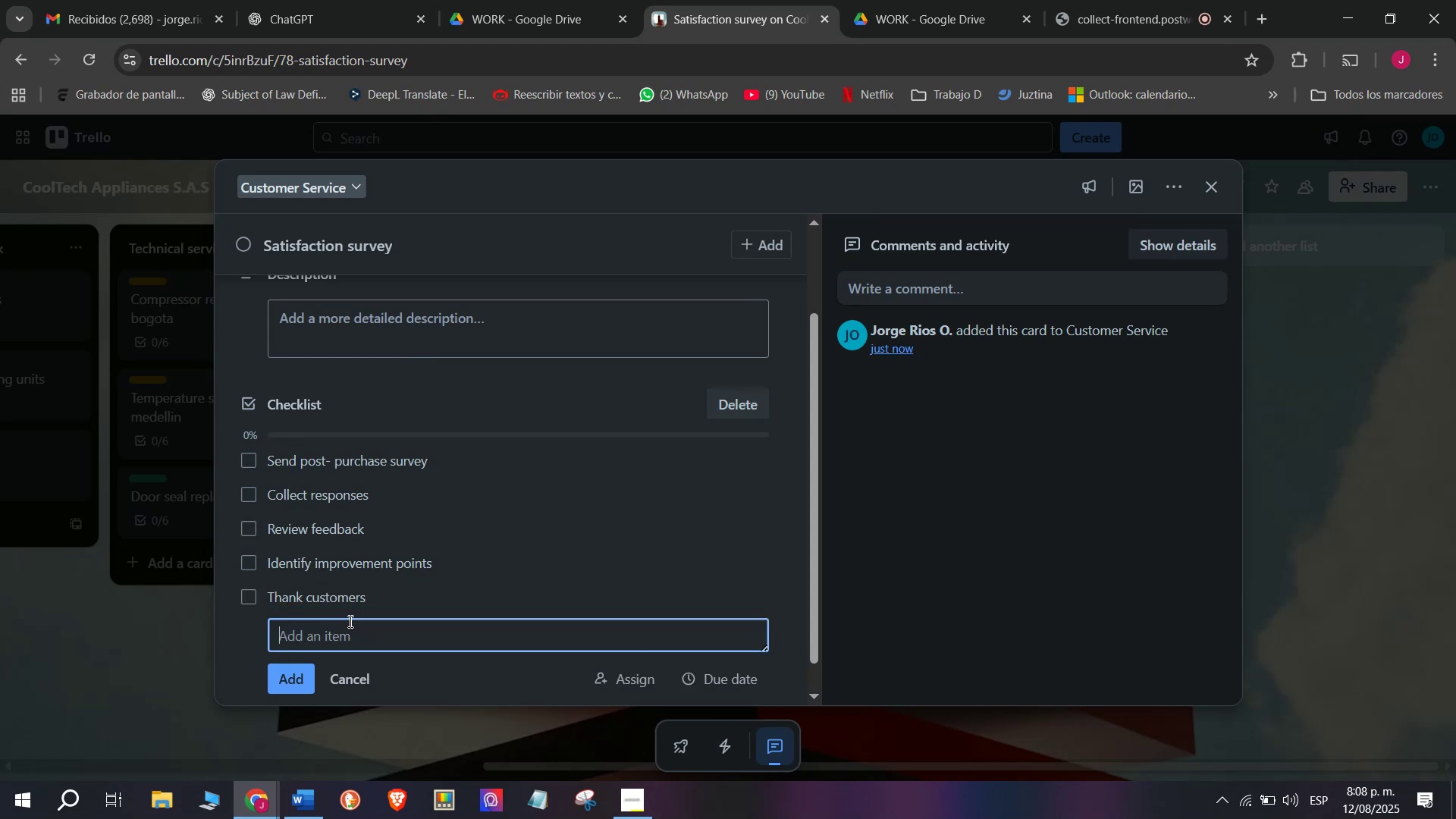 
scroll: coordinate [349, 621], scroll_direction: down, amount: 2.0
 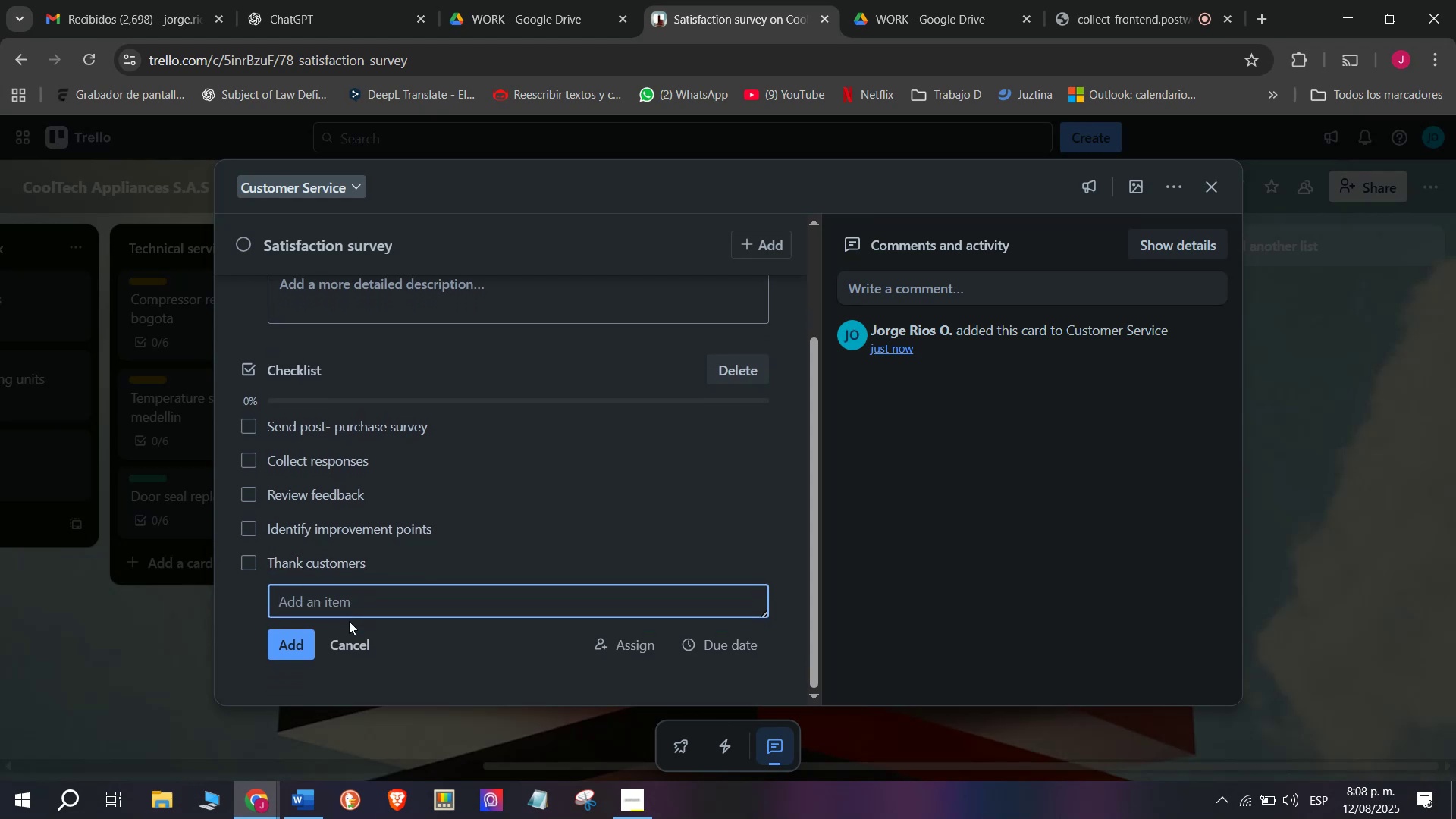 
type(Archive resui)
key(Backspace)
type(l)
 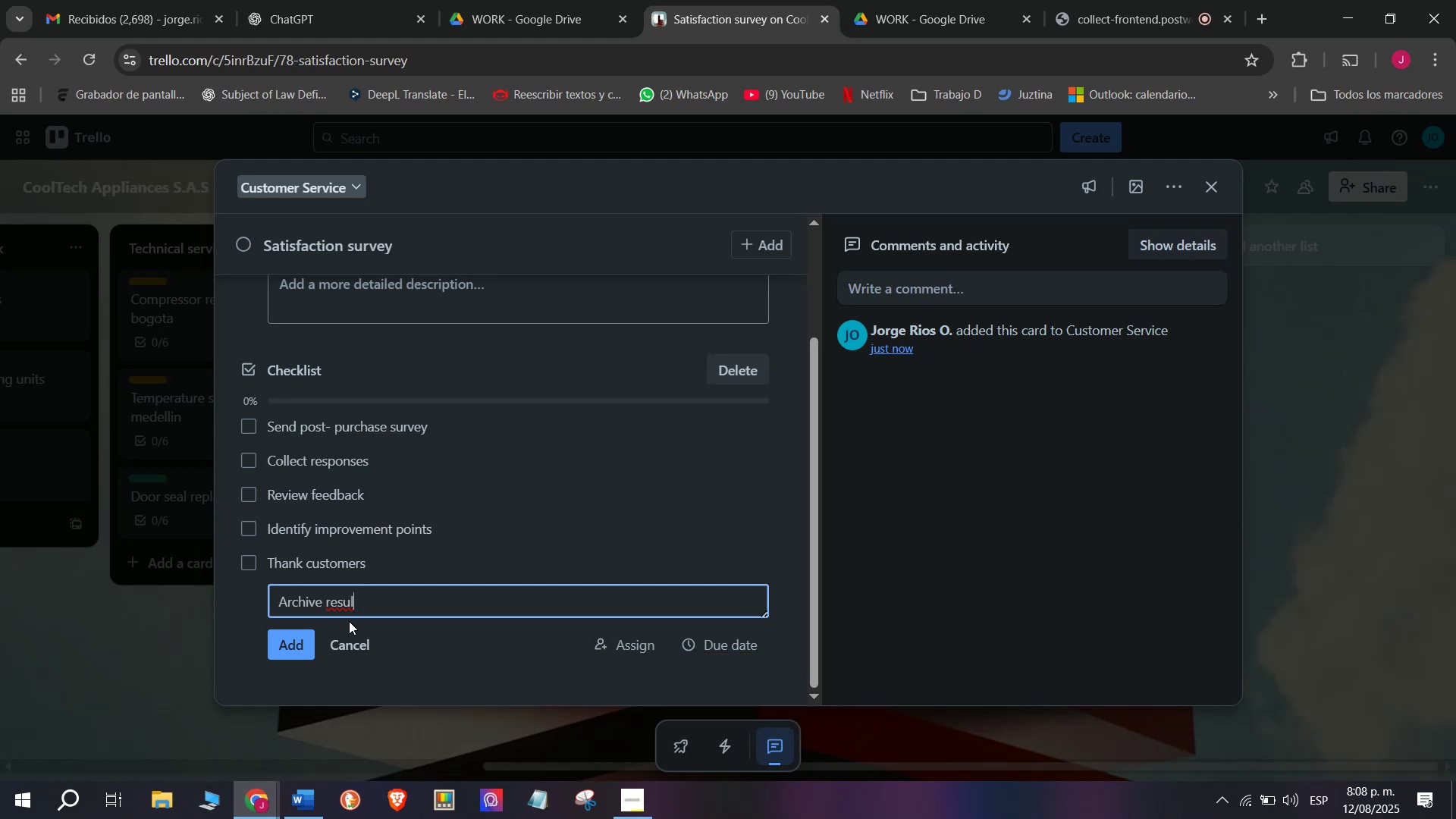 
type(ts)
 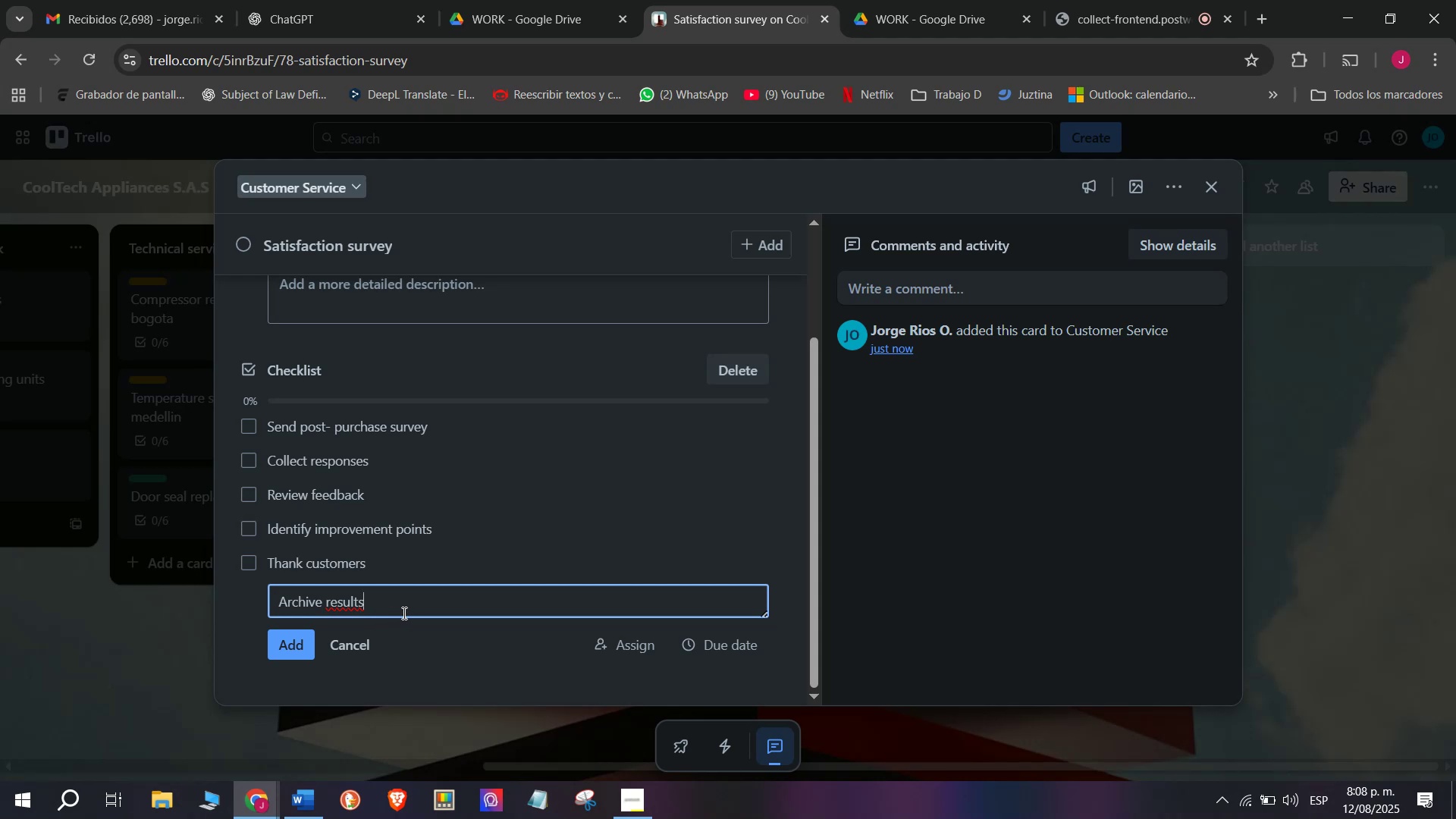 
left_click([283, 653])
 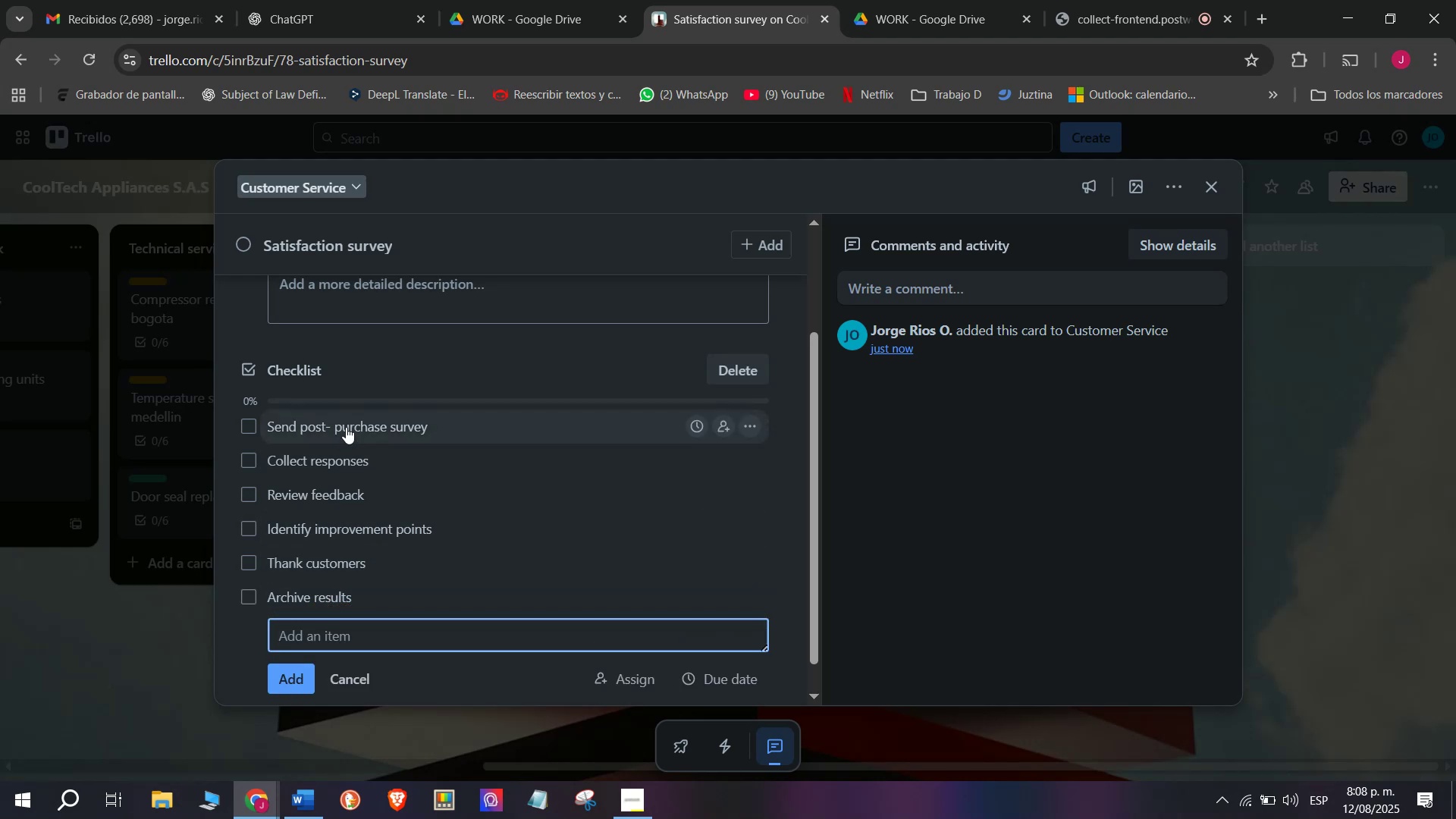 
scroll: coordinate [523, 498], scroll_direction: up, amount: 2.0
 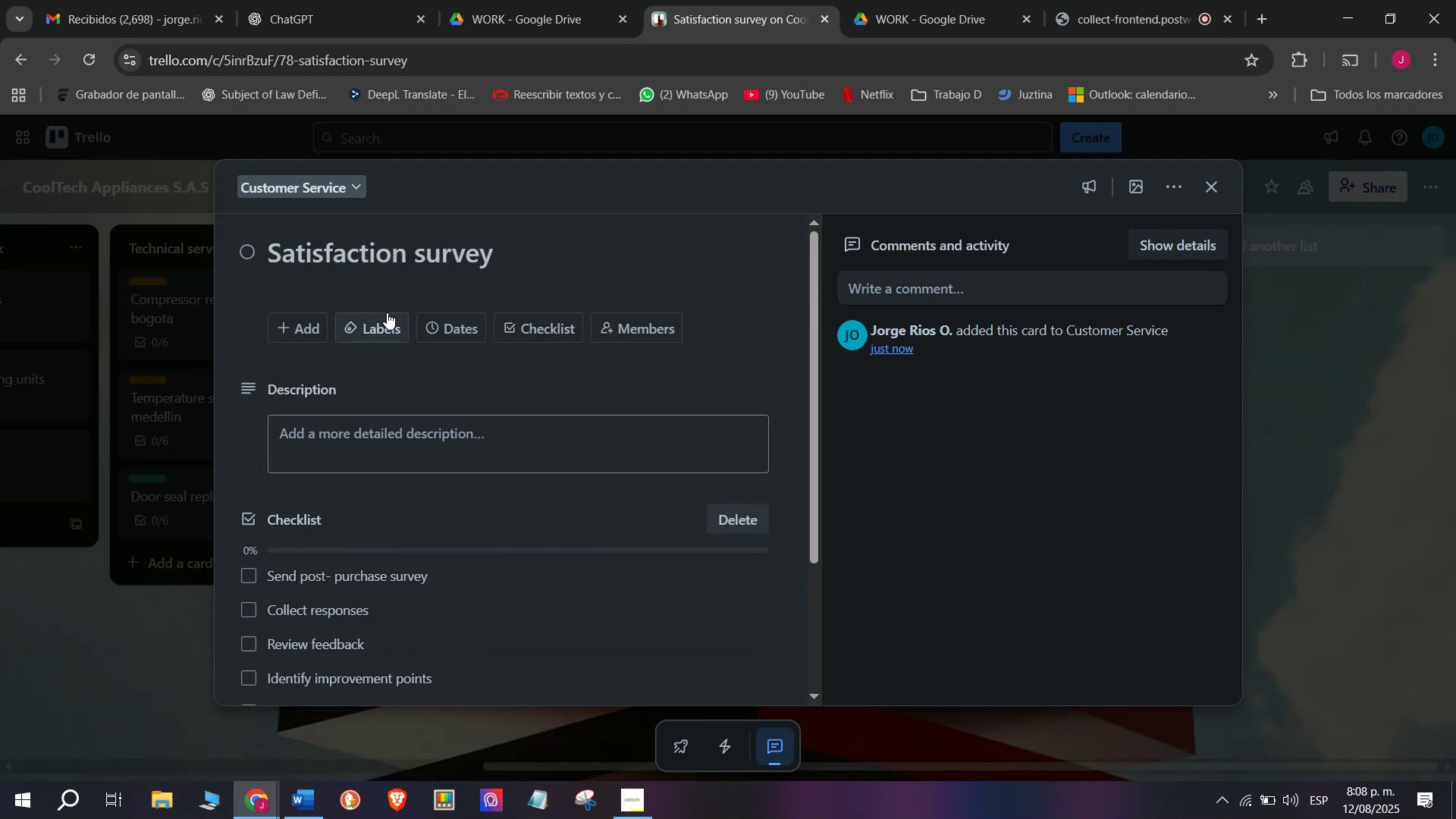 
left_click([384, 324])
 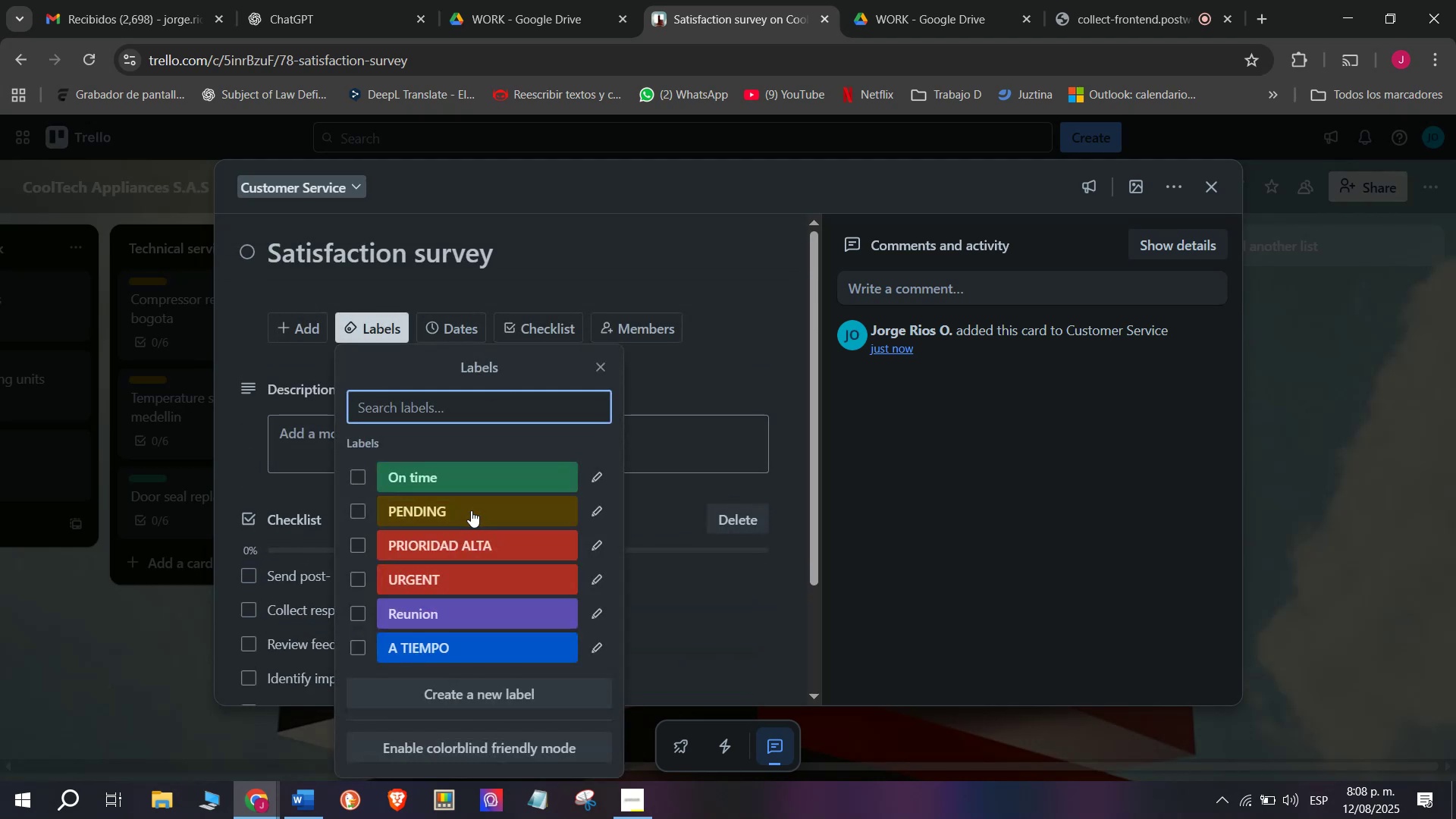 
left_click([465, 510])
 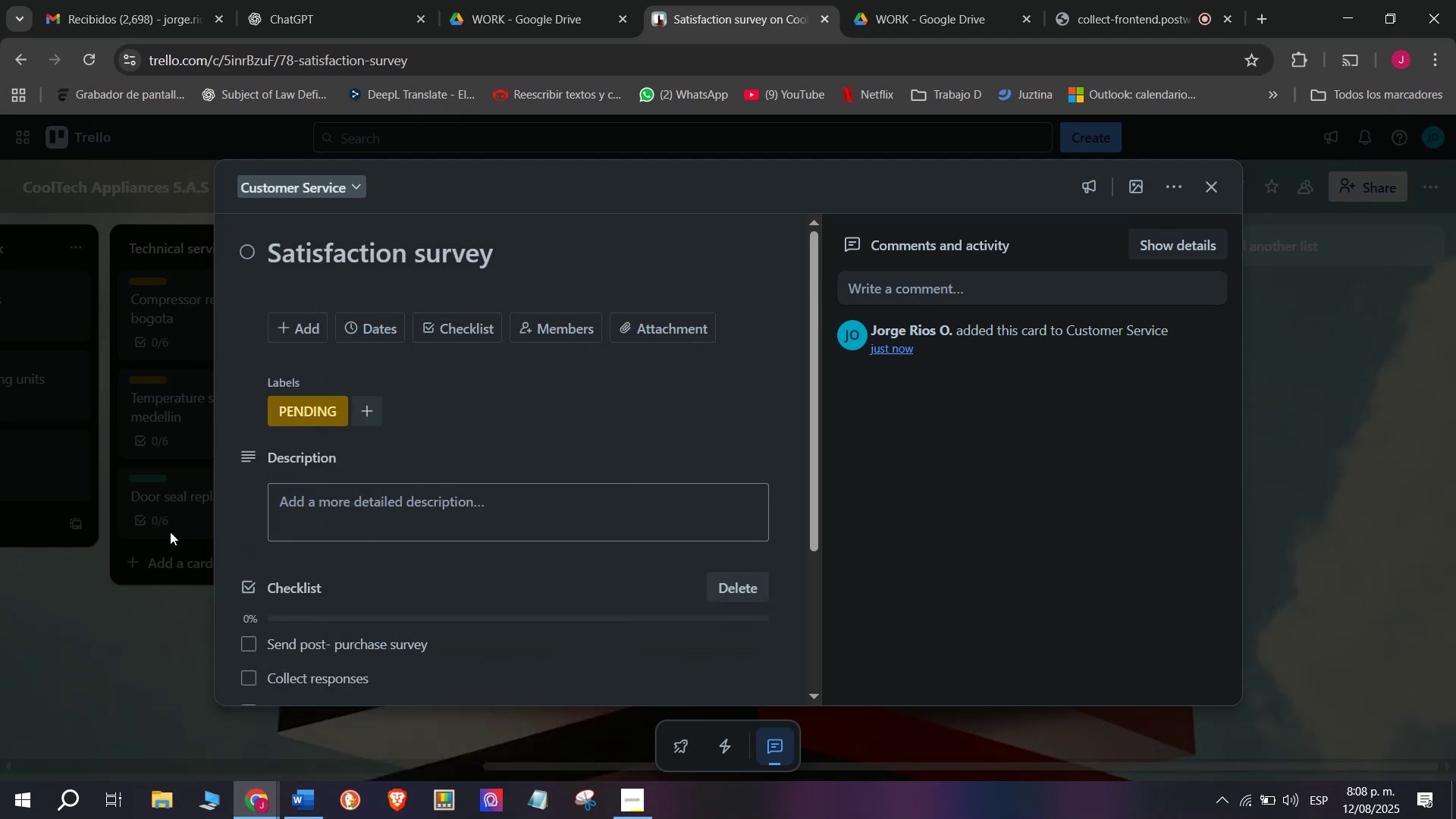 
double_click([123, 608])
 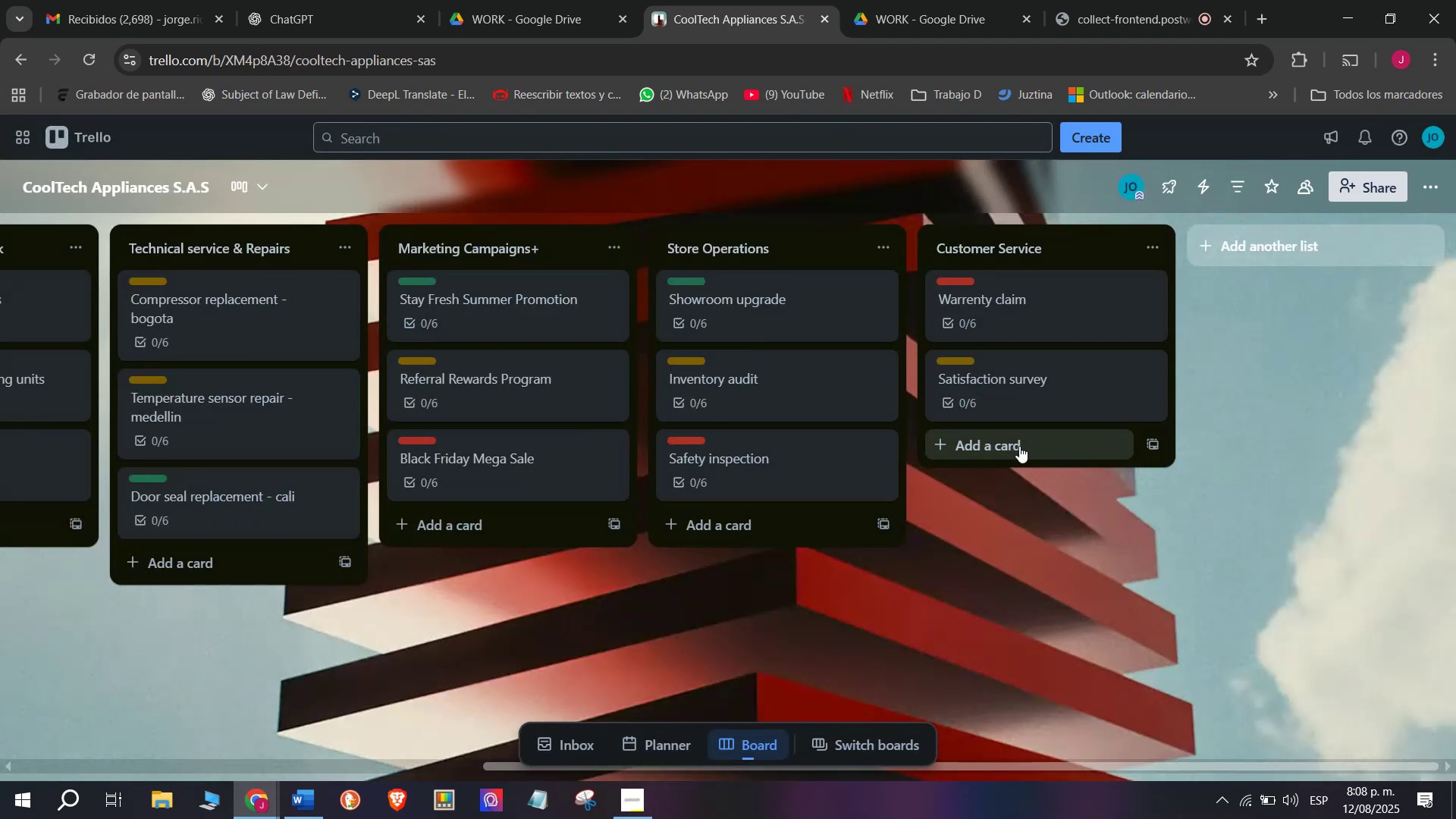 
left_click([1019, 446])
 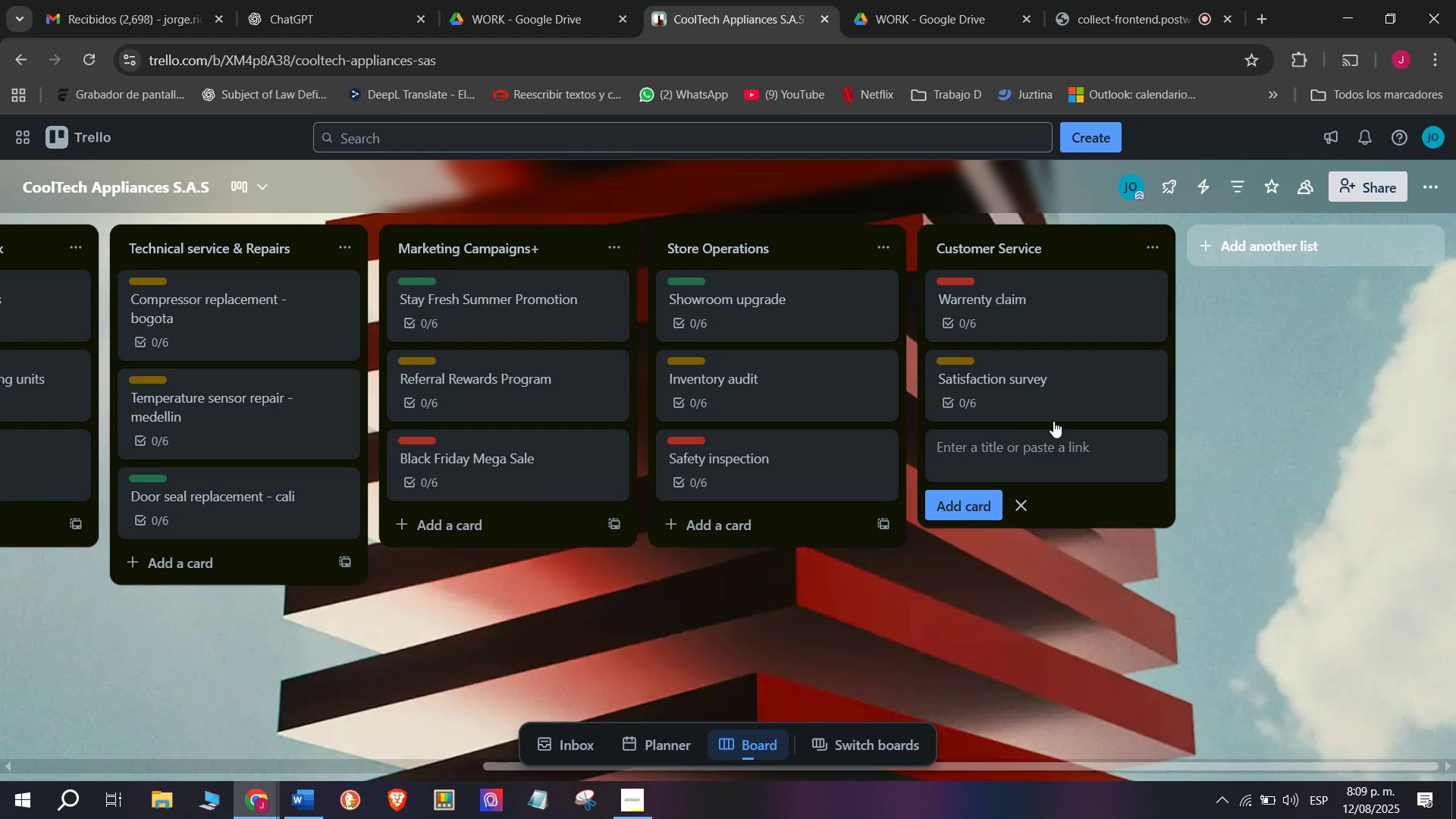 
left_click([1183, 0])
 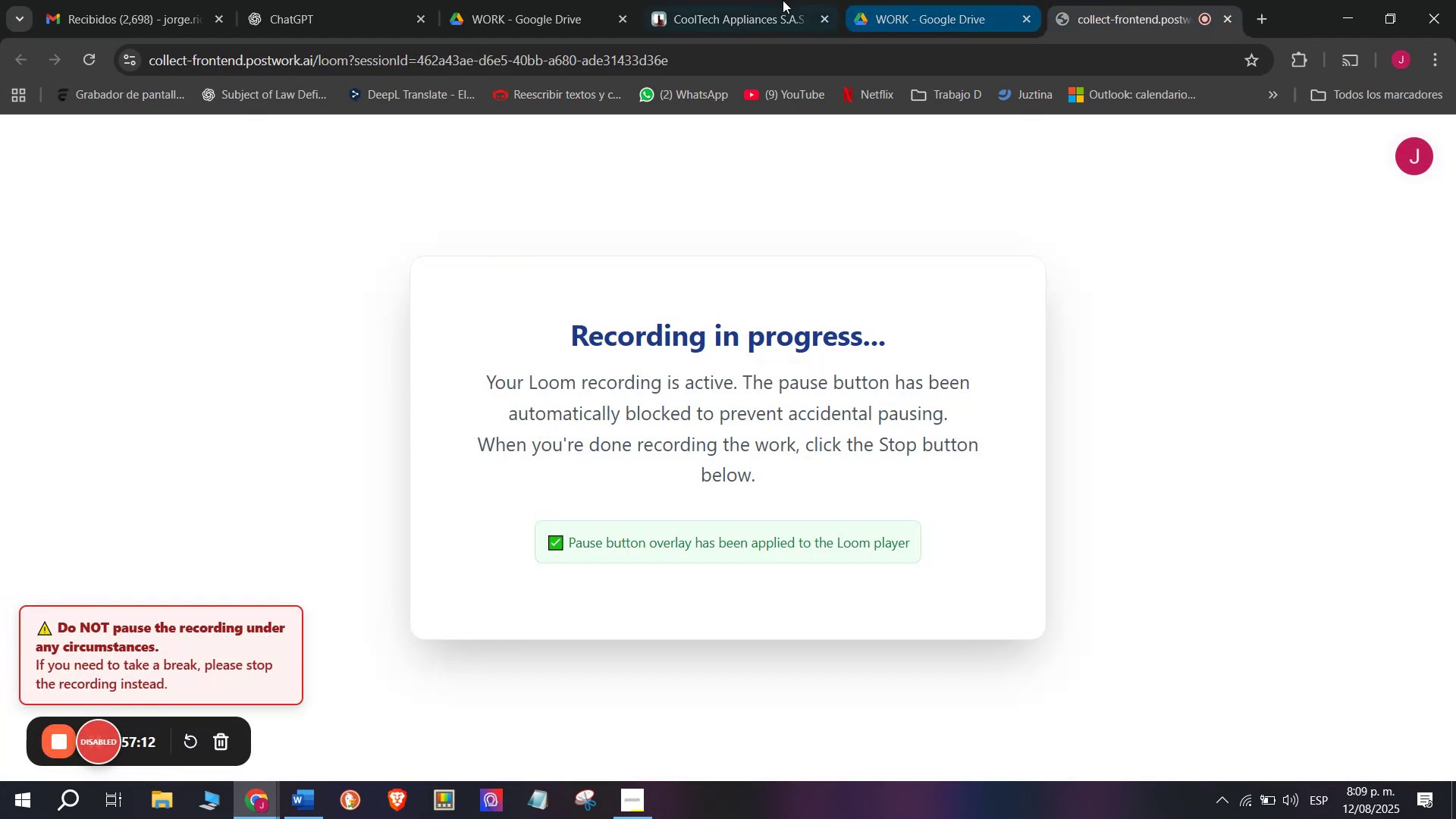 
left_click([762, 0])
 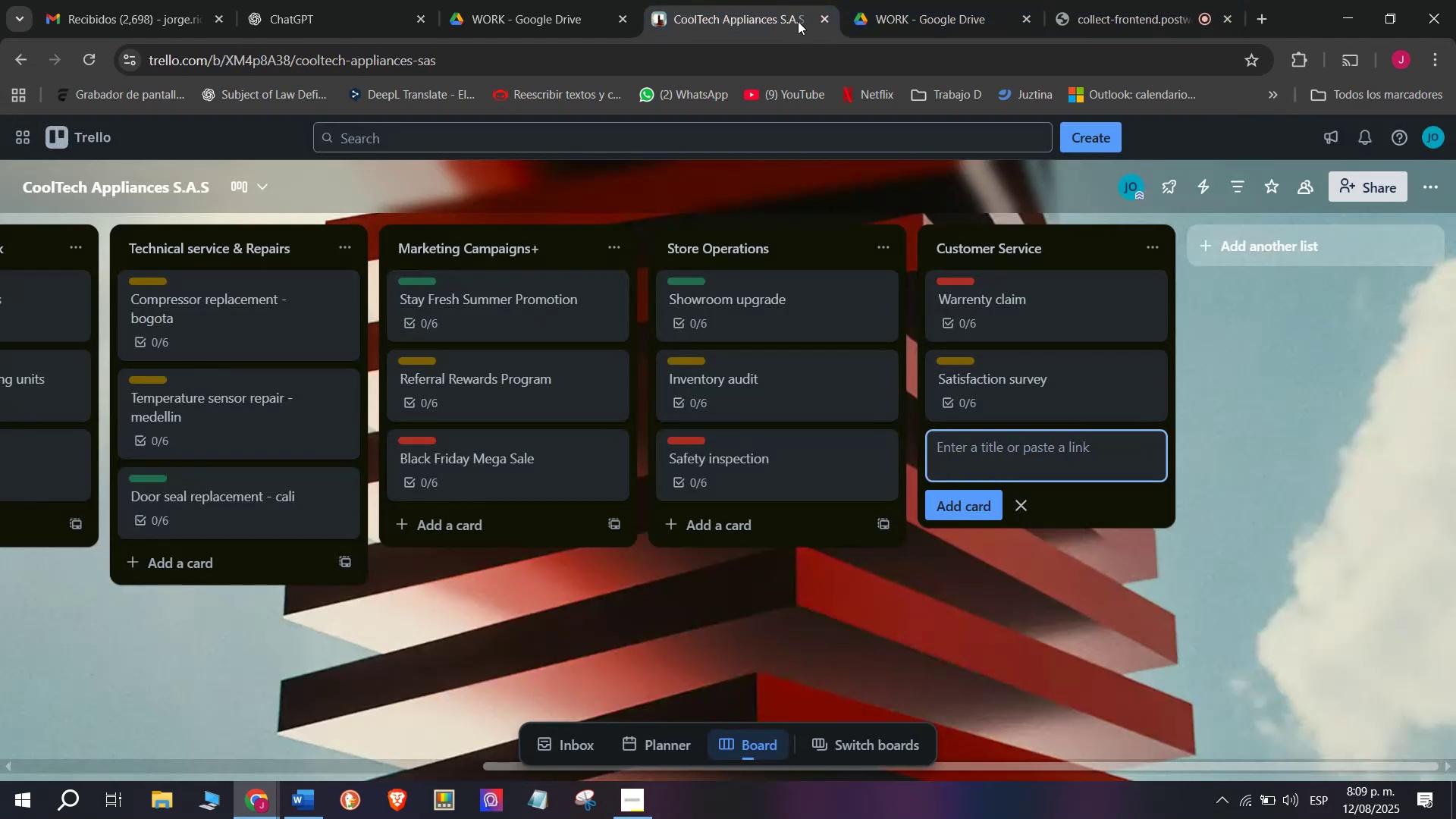 
wait(5.99)
 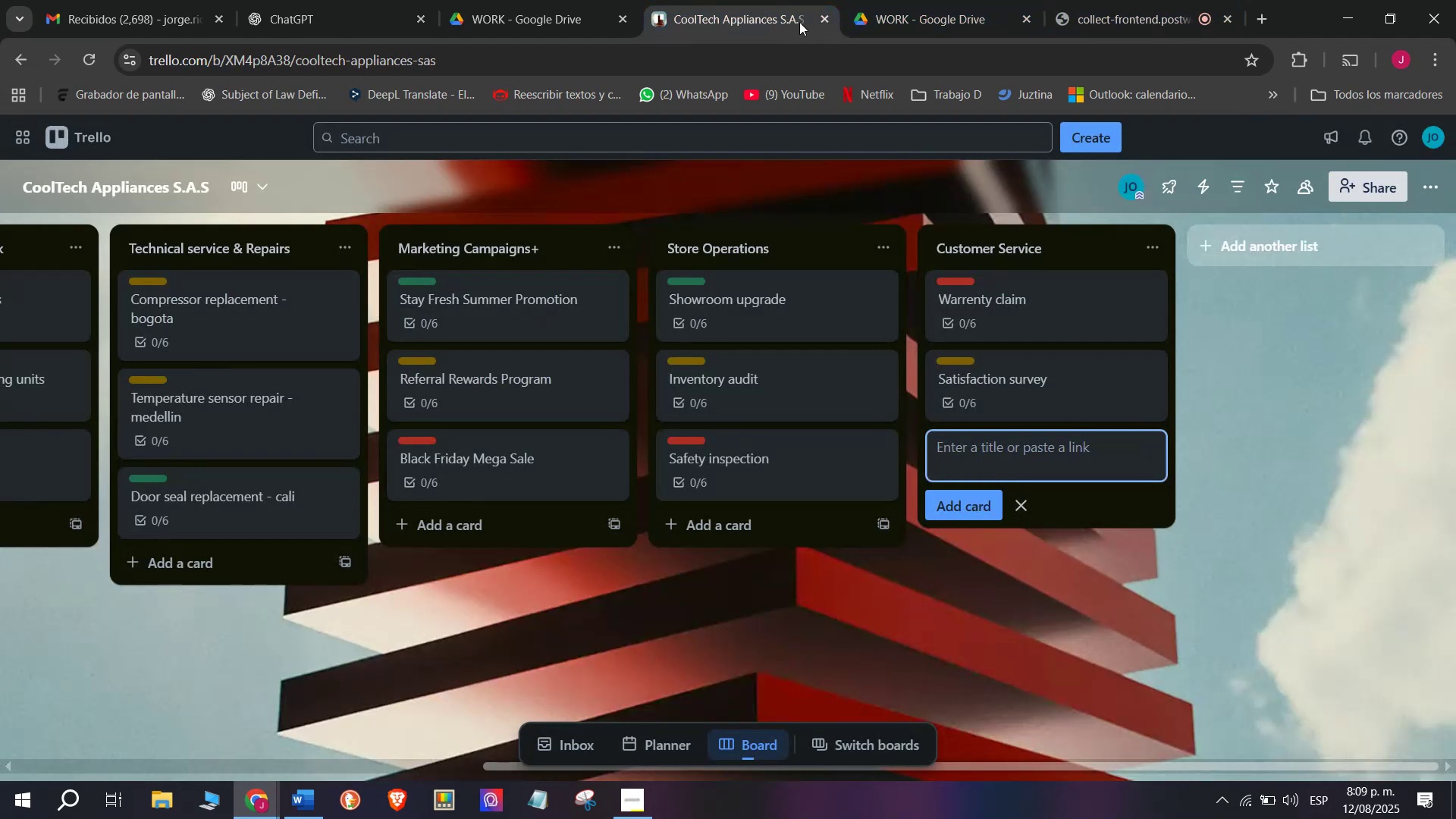 
mouse_move([870, 287])
 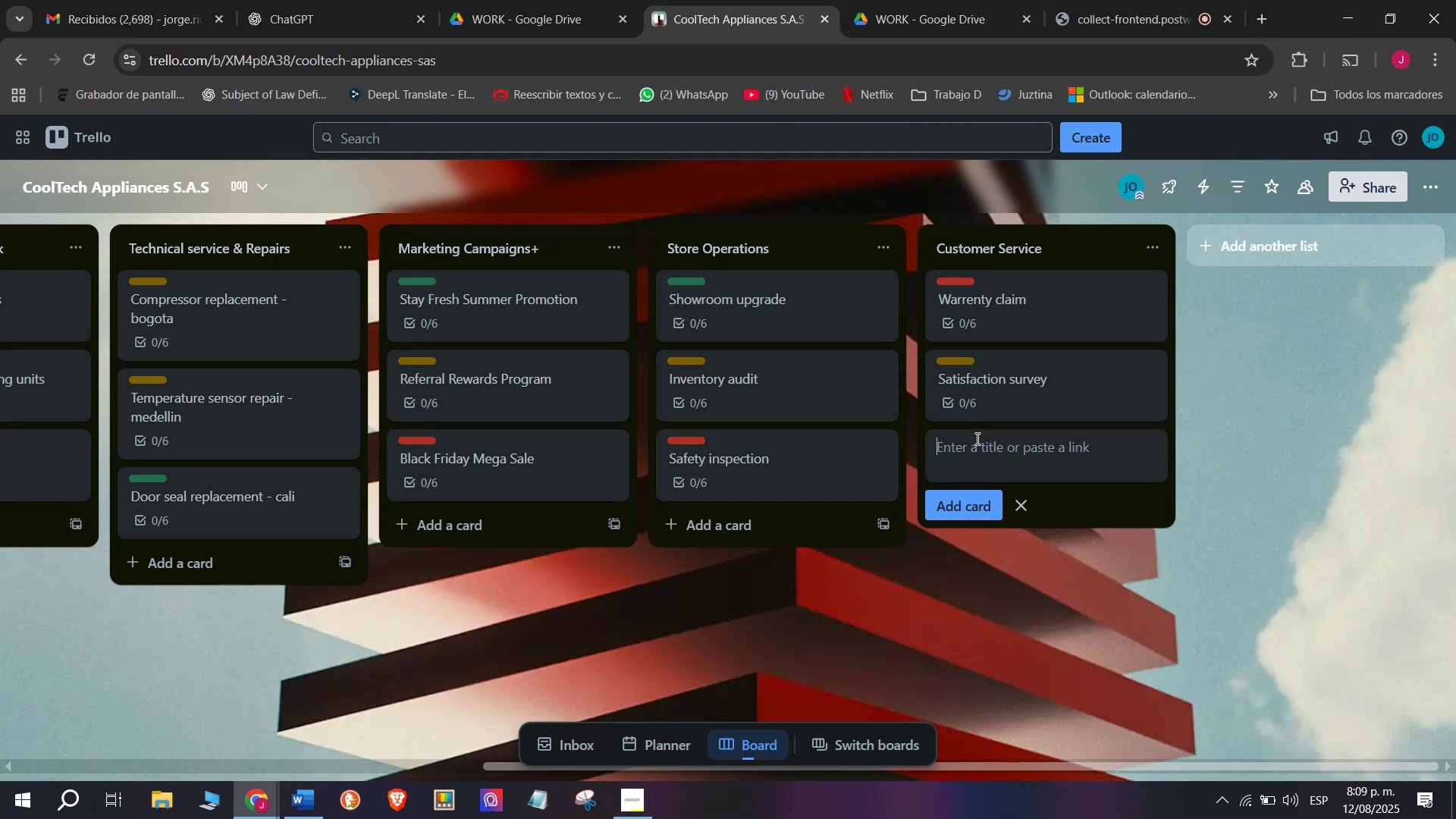 
type(Product demo request)
 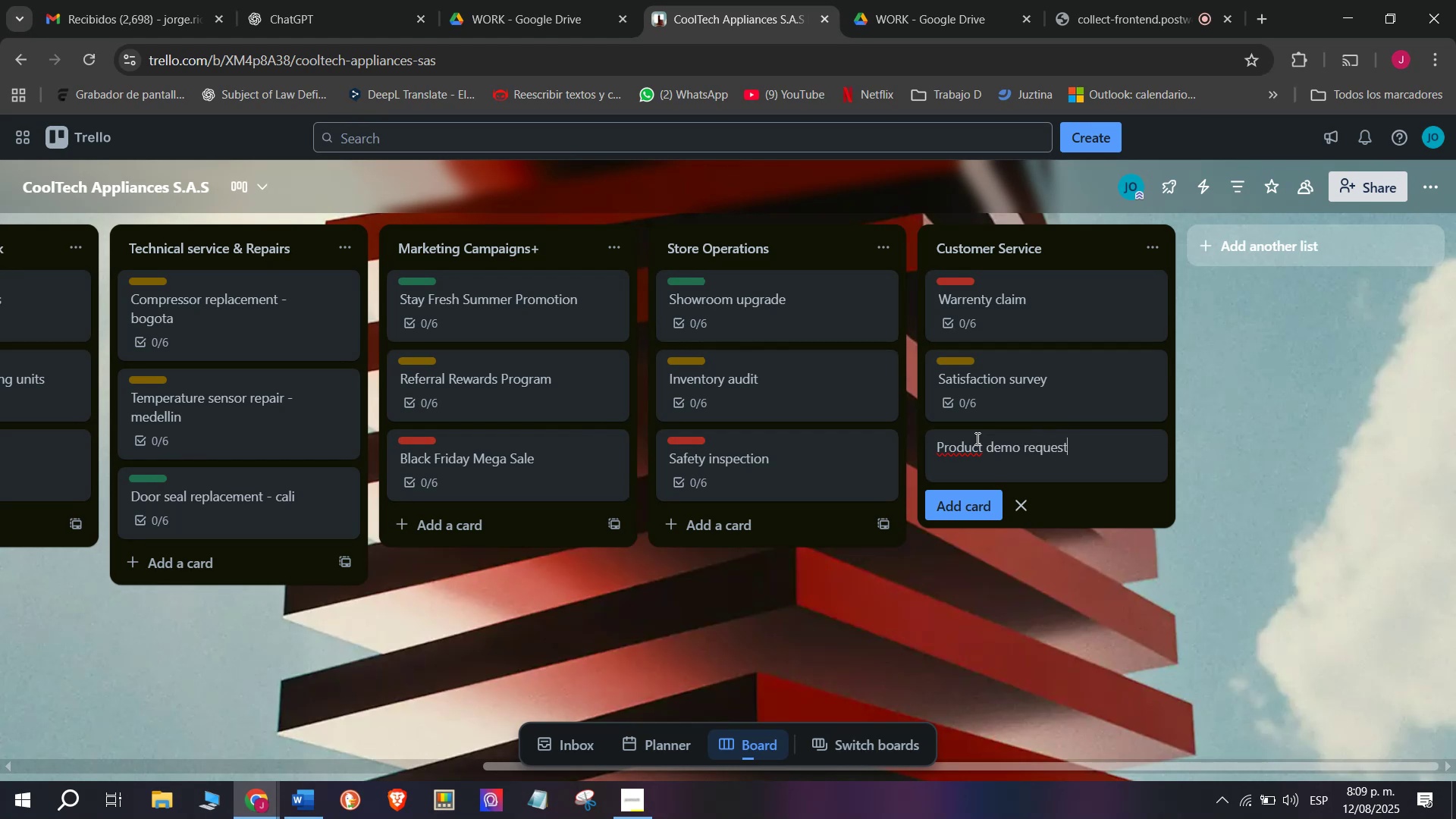 
key(Enter)
 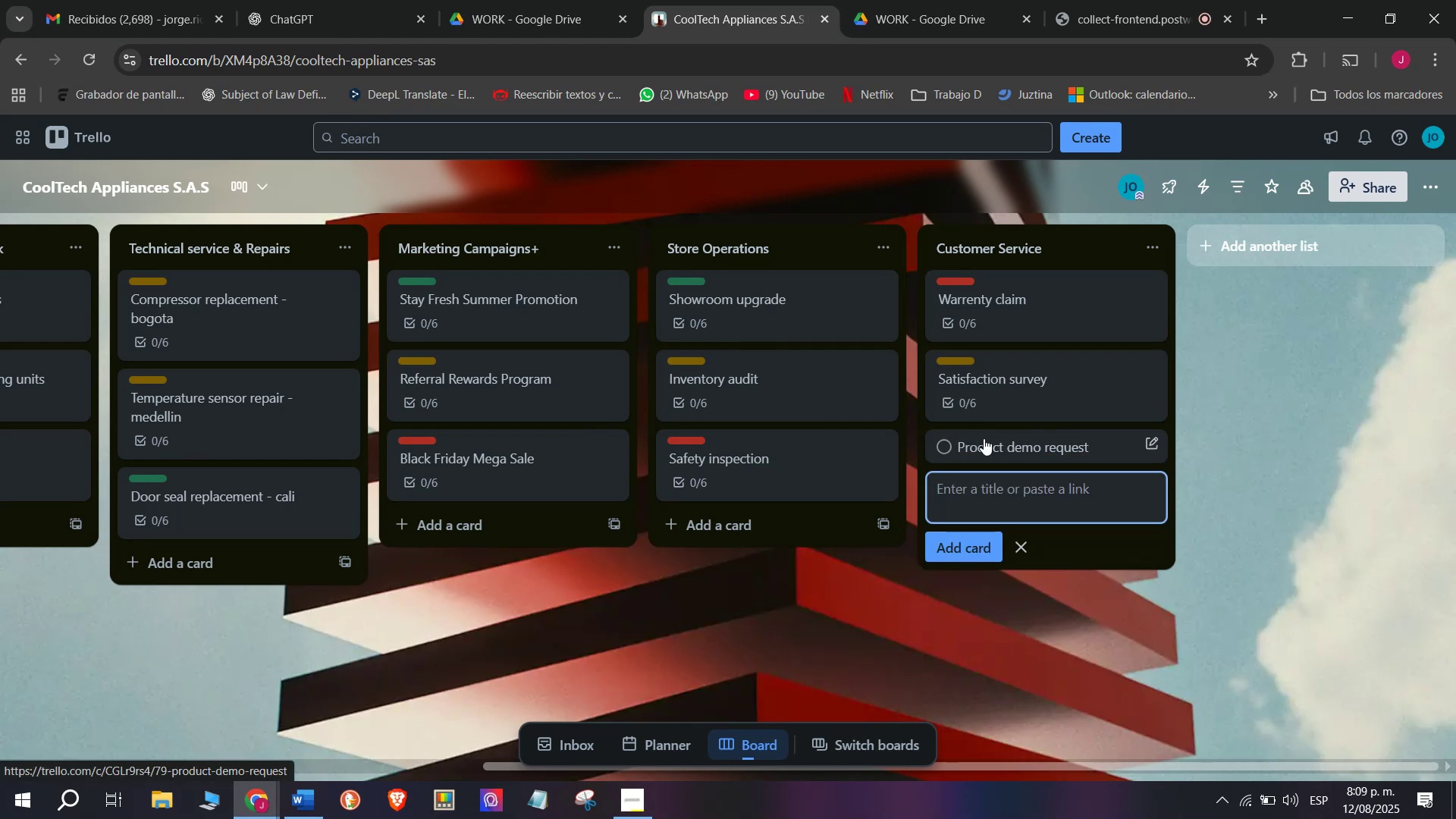 
left_click([990, 440])
 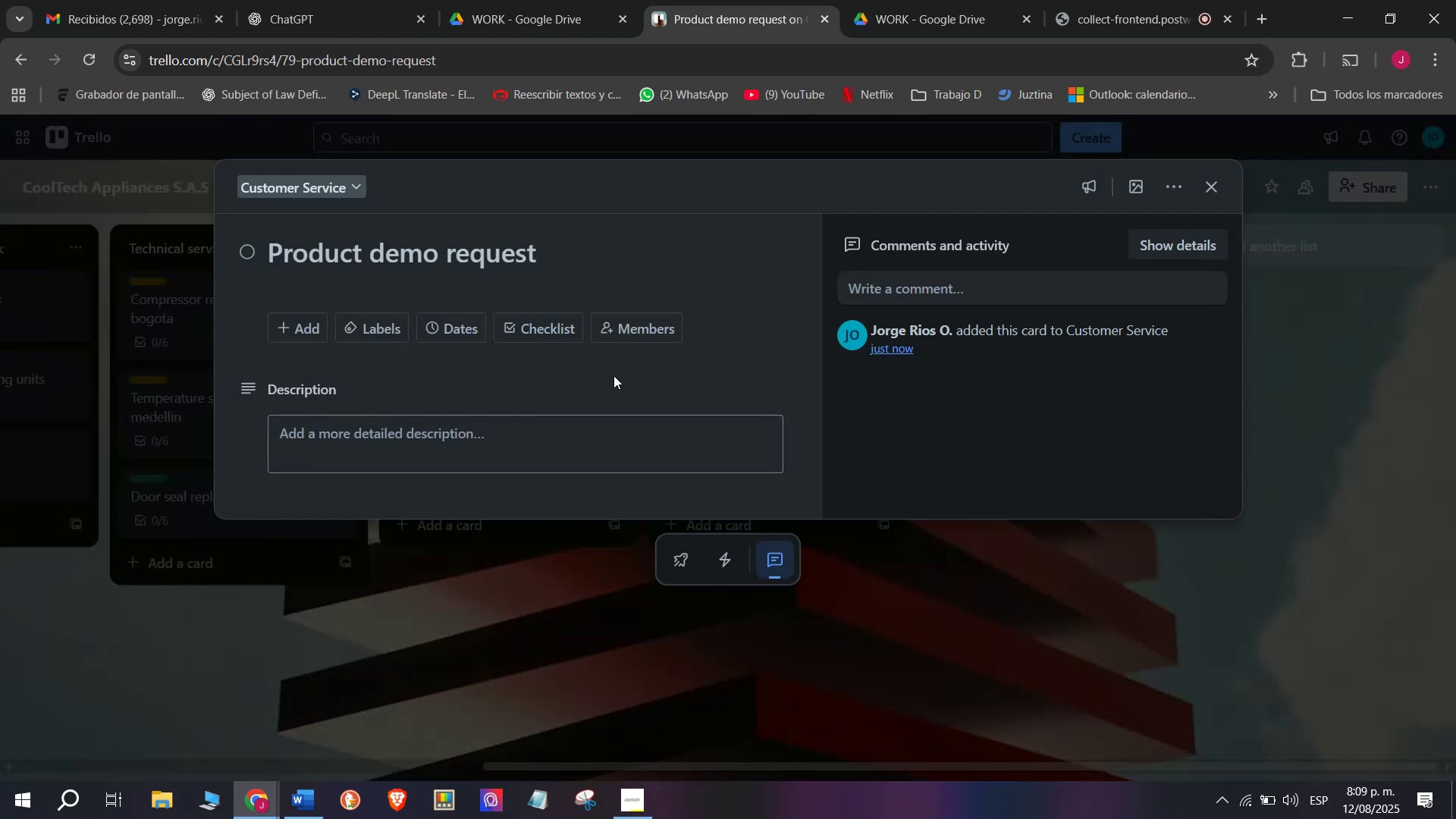 
left_click([561, 321])
 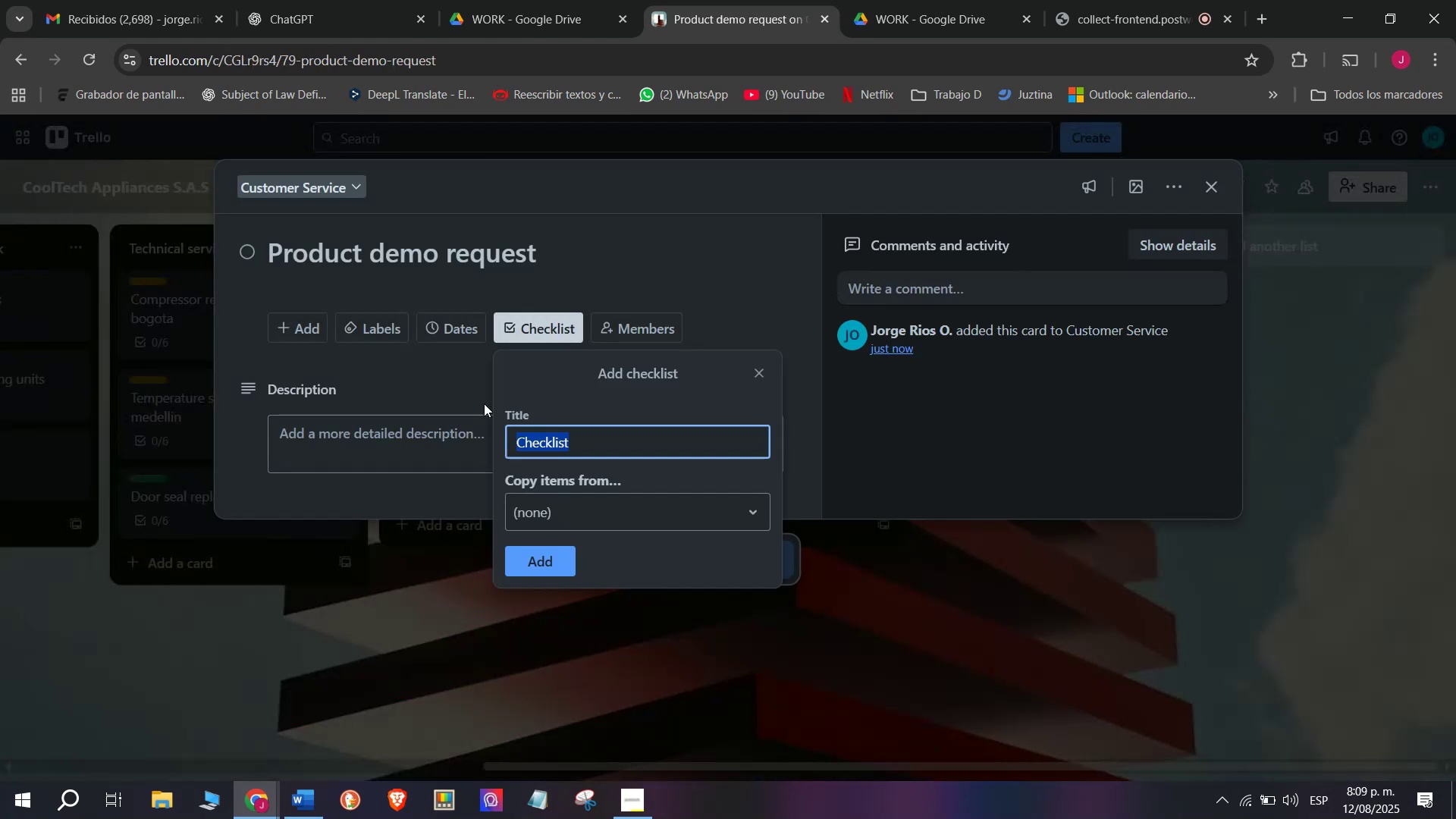 
key(Space)
 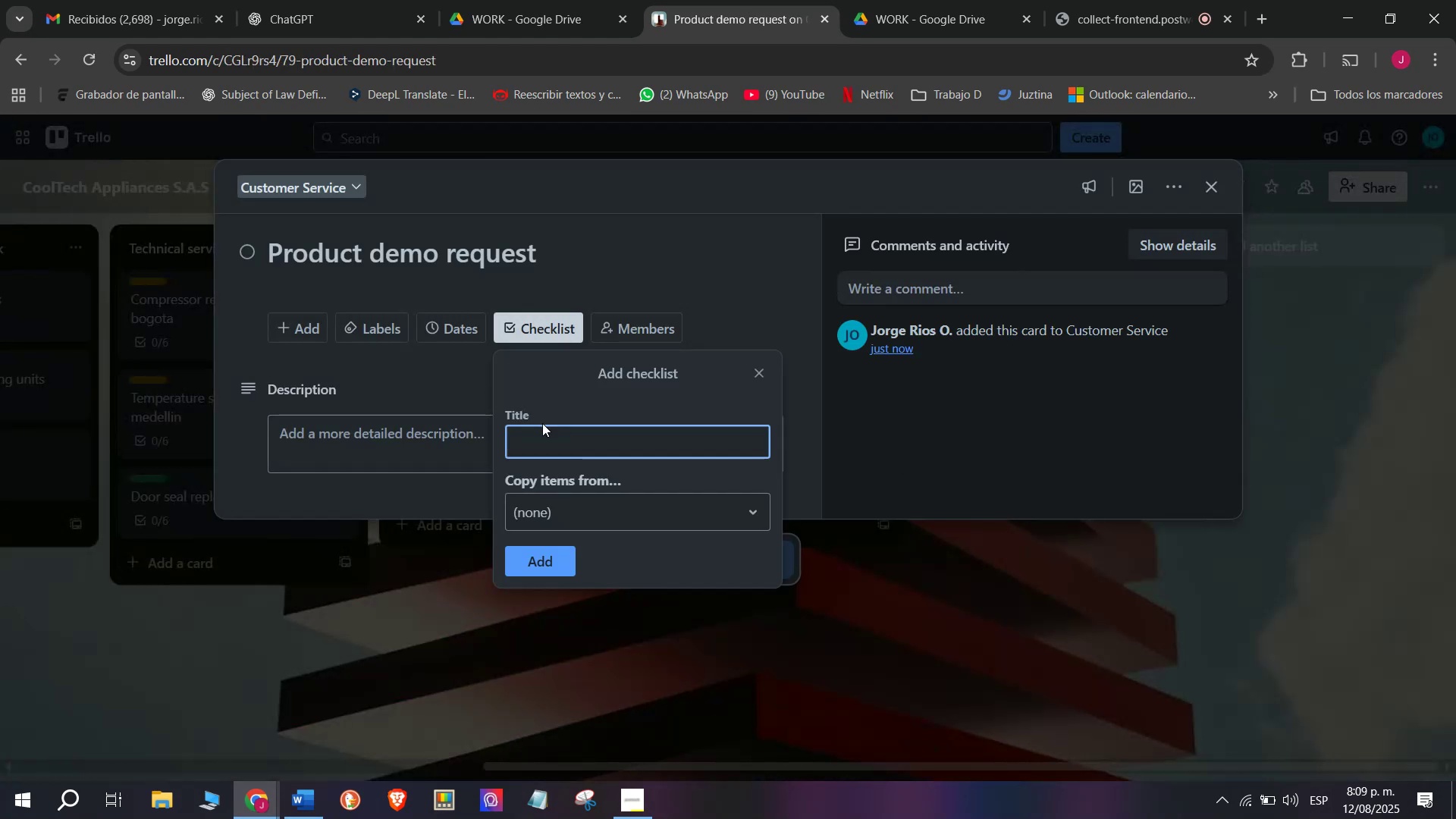 
key(Backspace)
 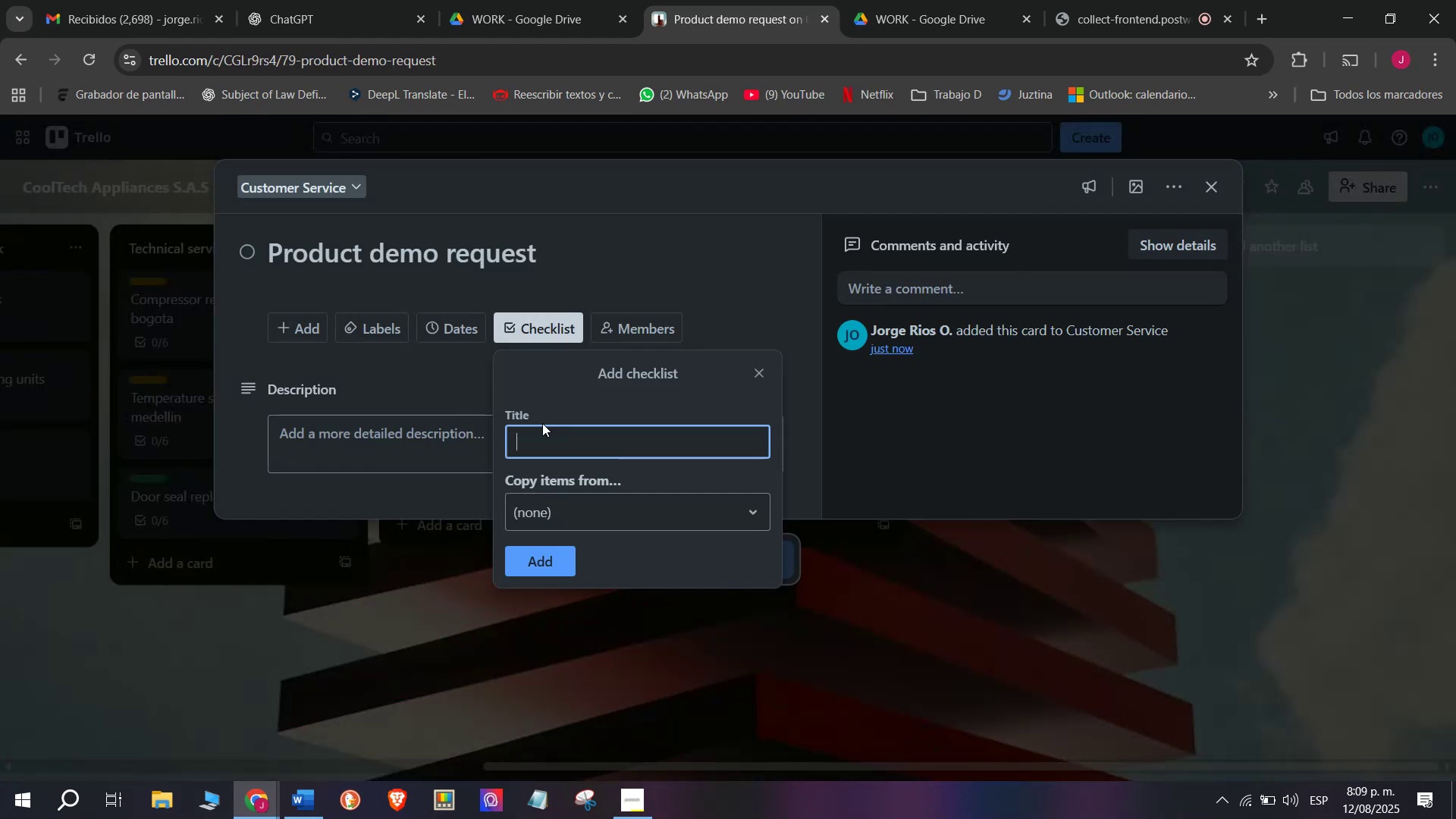 
key(Backspace)
 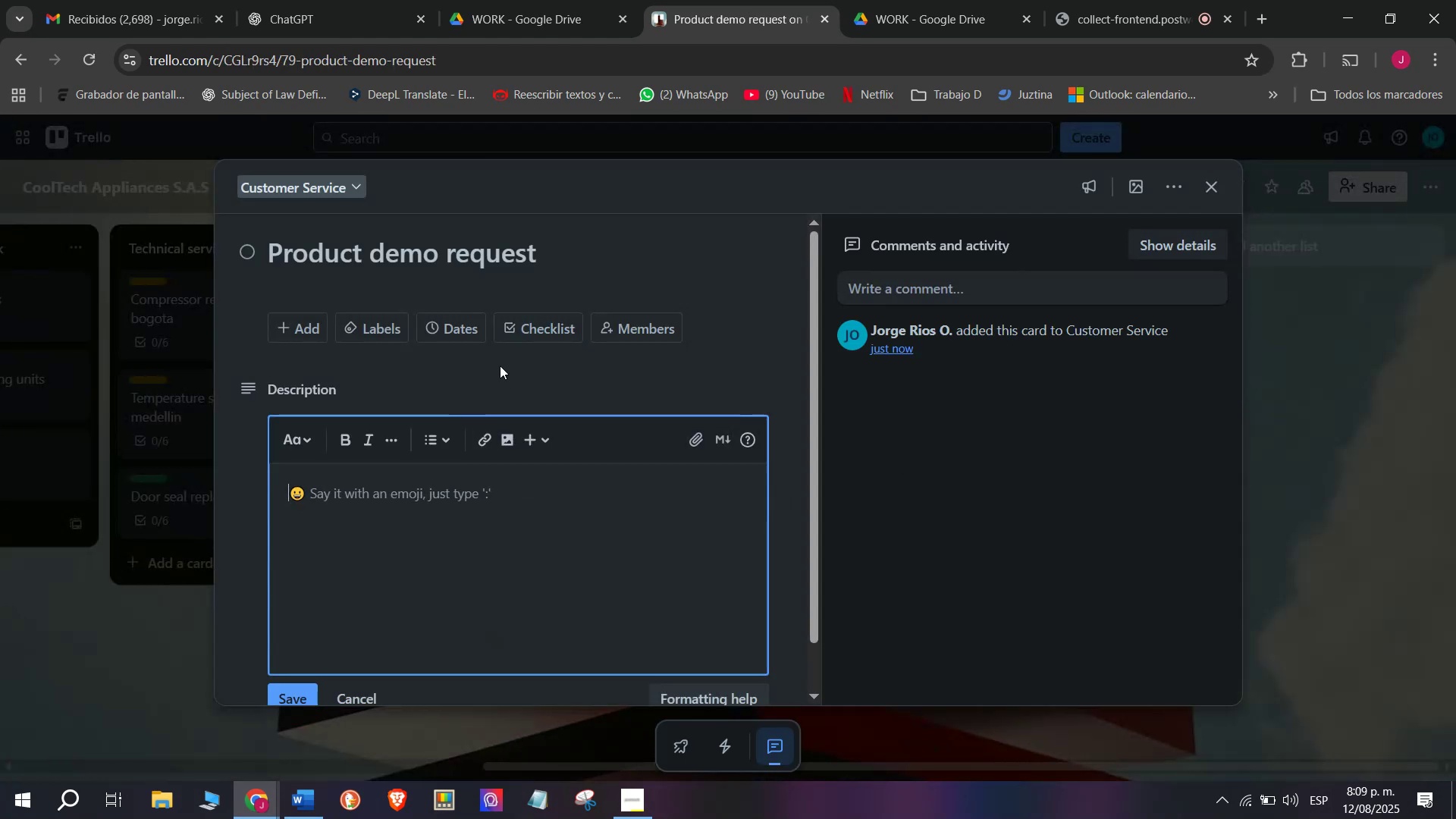 
left_click([532, 339])
 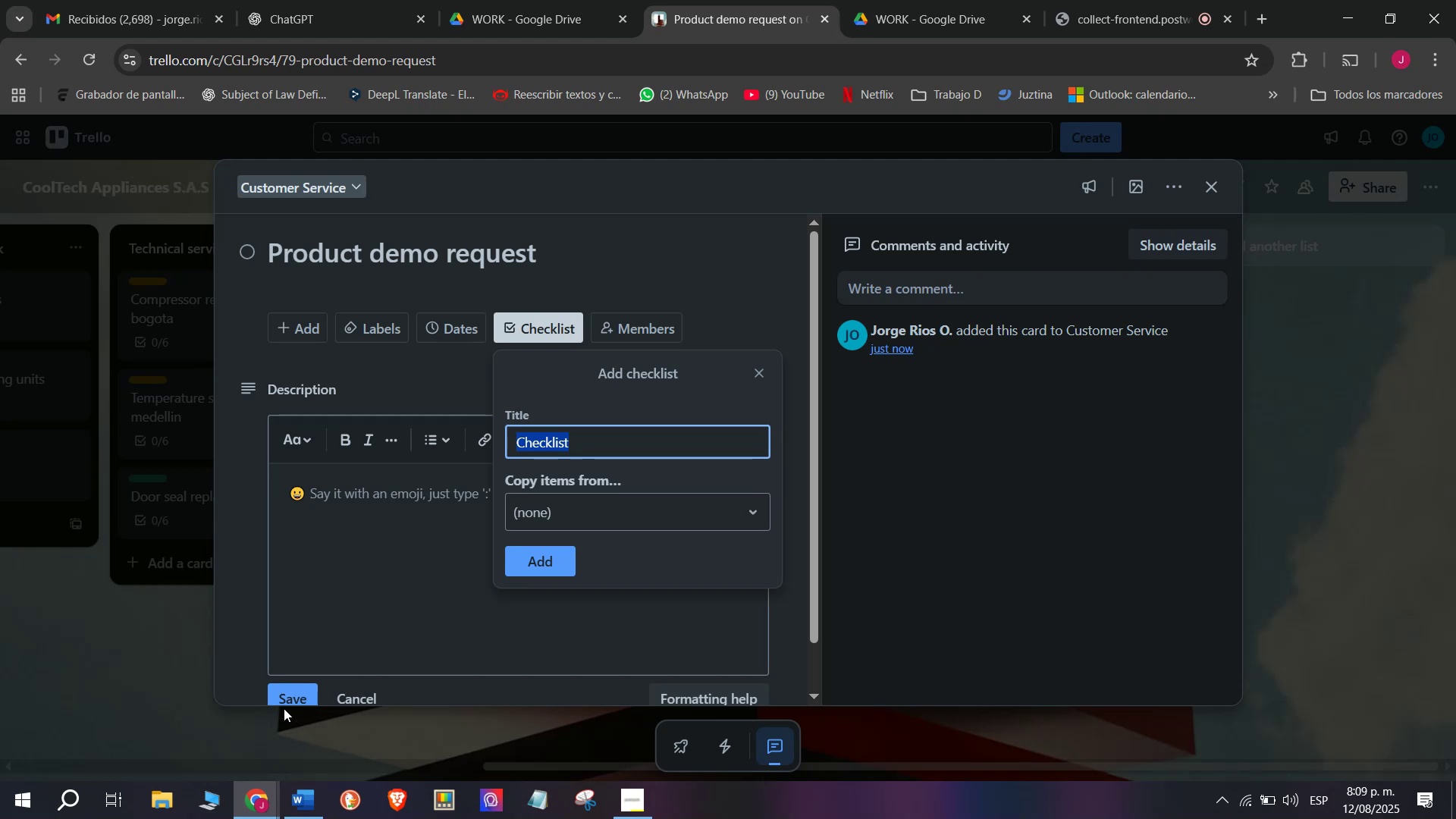 
left_click([284, 700])
 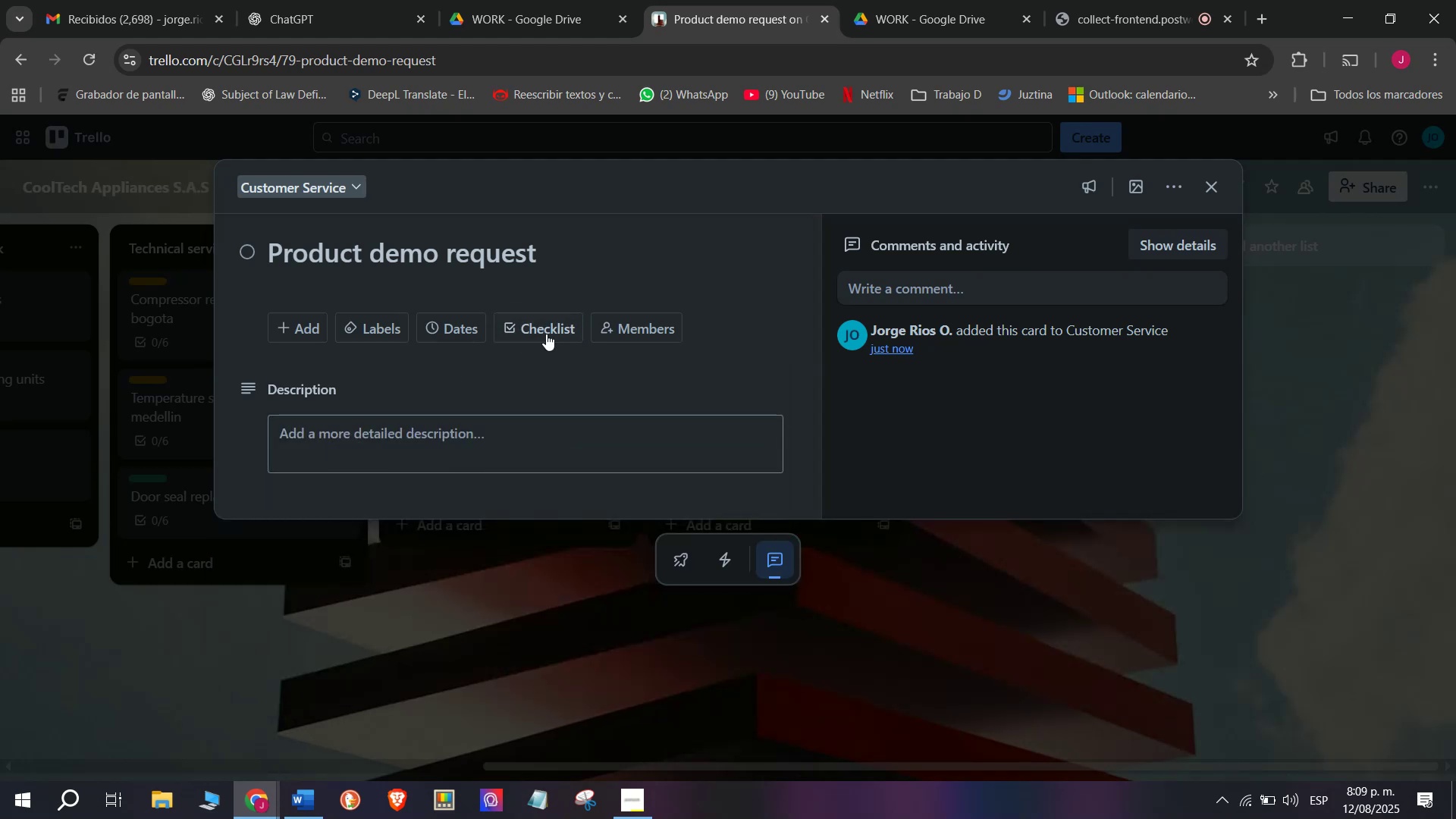 
left_click([548, 327])
 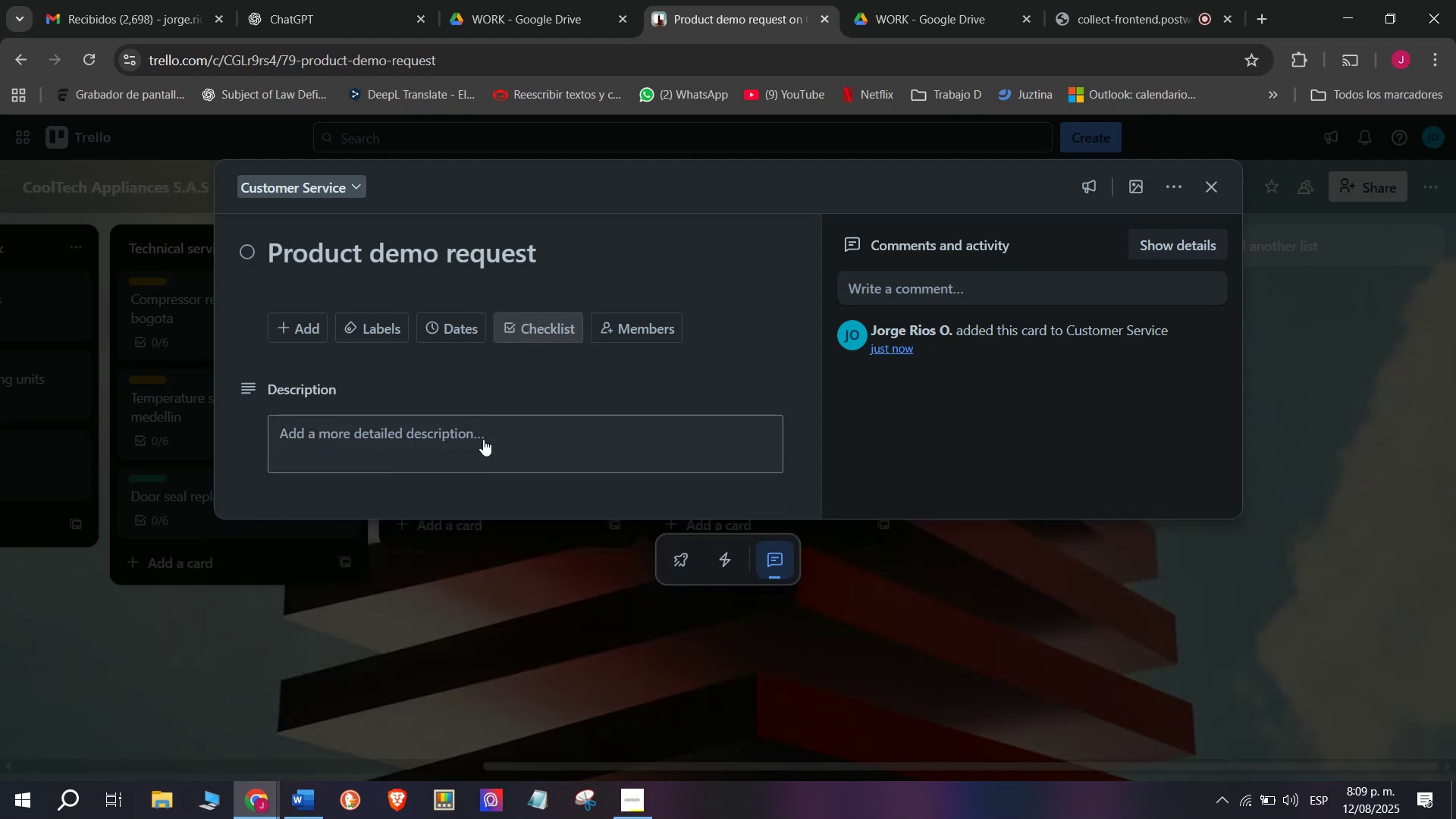 
scroll: coordinate [466, 430], scroll_direction: down, amount: 3.0
 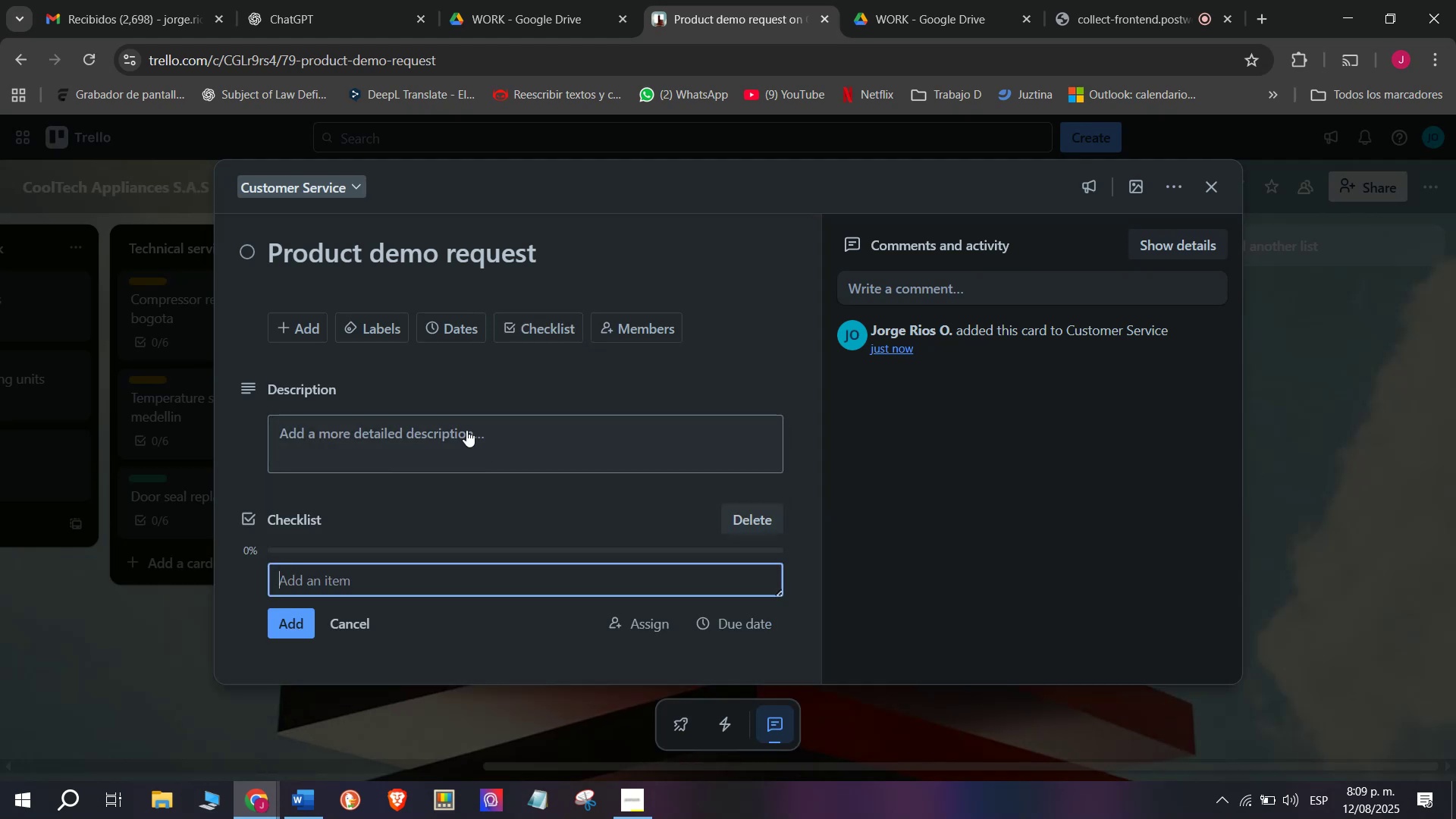 
wait(8.77)
 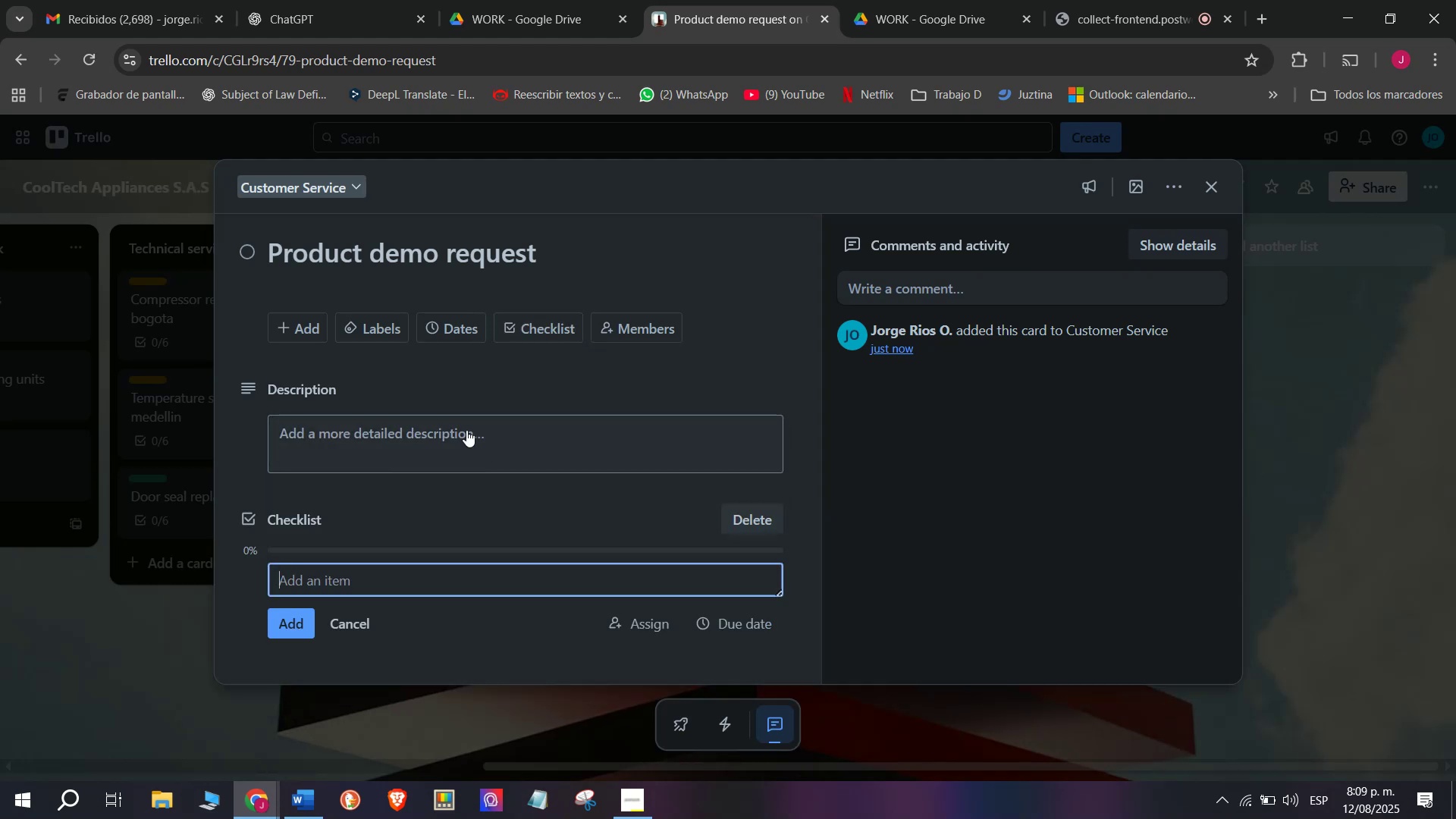 
type(Confirm model A)
key(Backspace)
type(availability)
 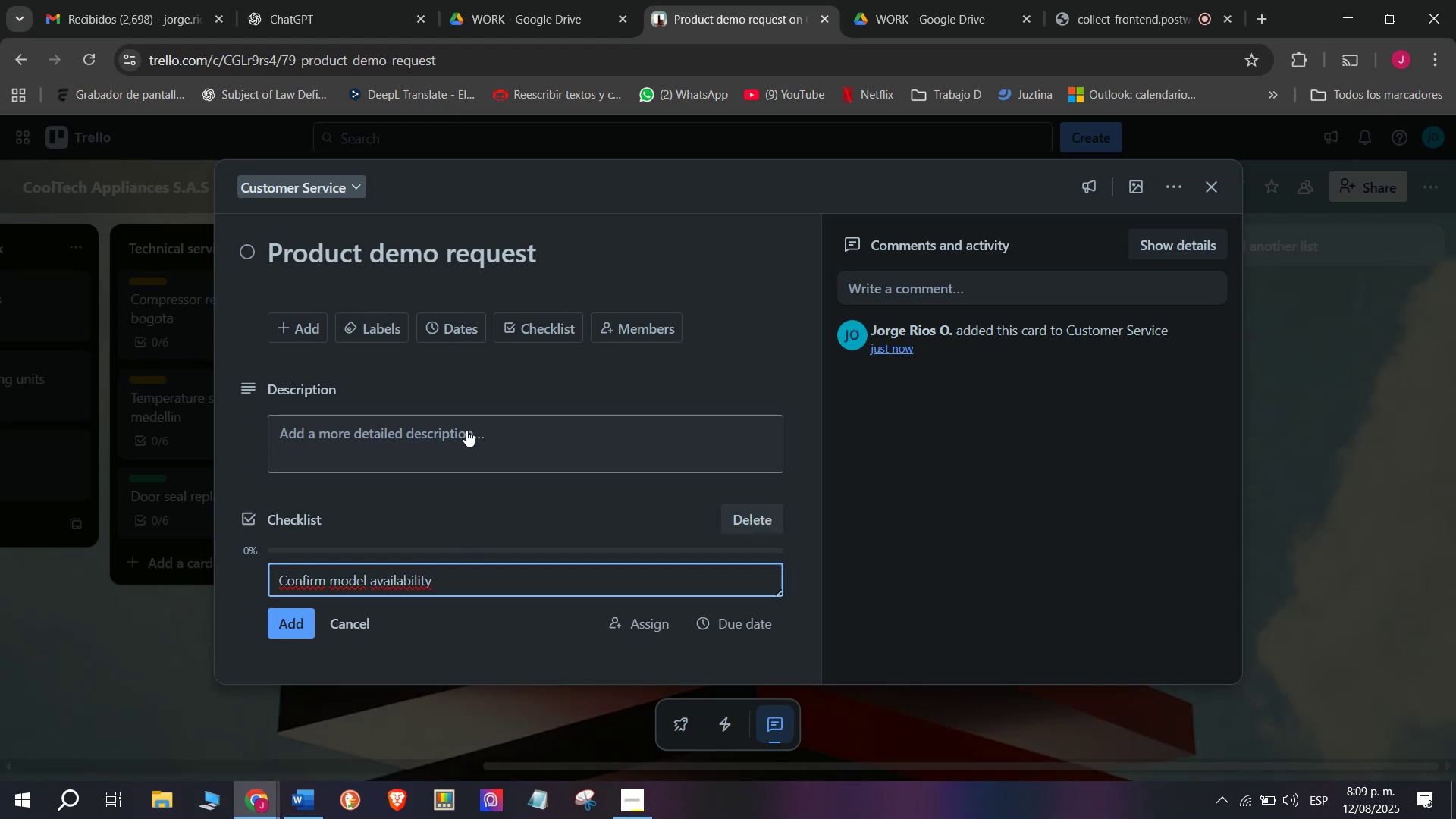 
key(Enter)
 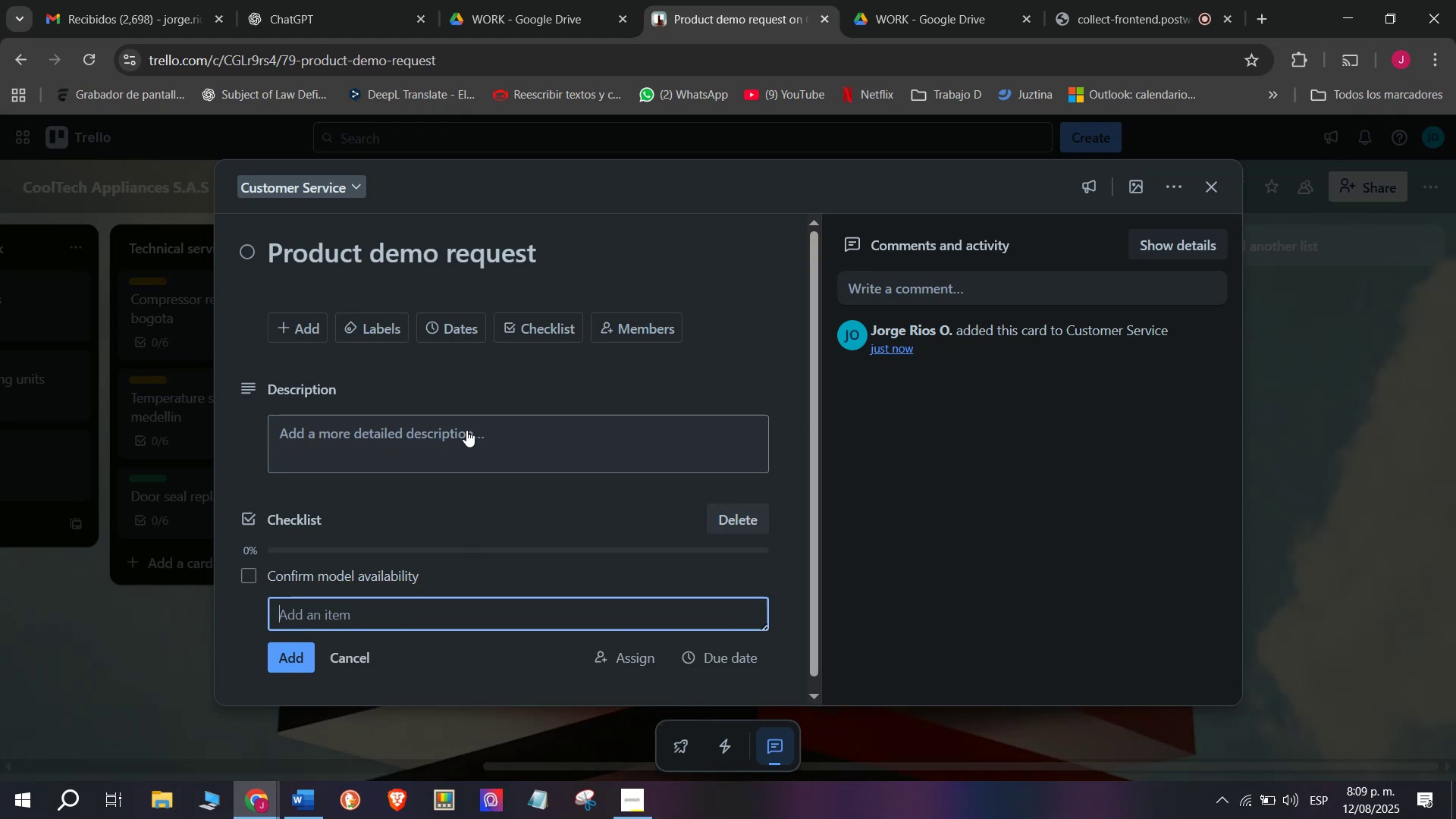 
type(Schedule demop )
key(Backspace)
key(Backspace)
type( date)
 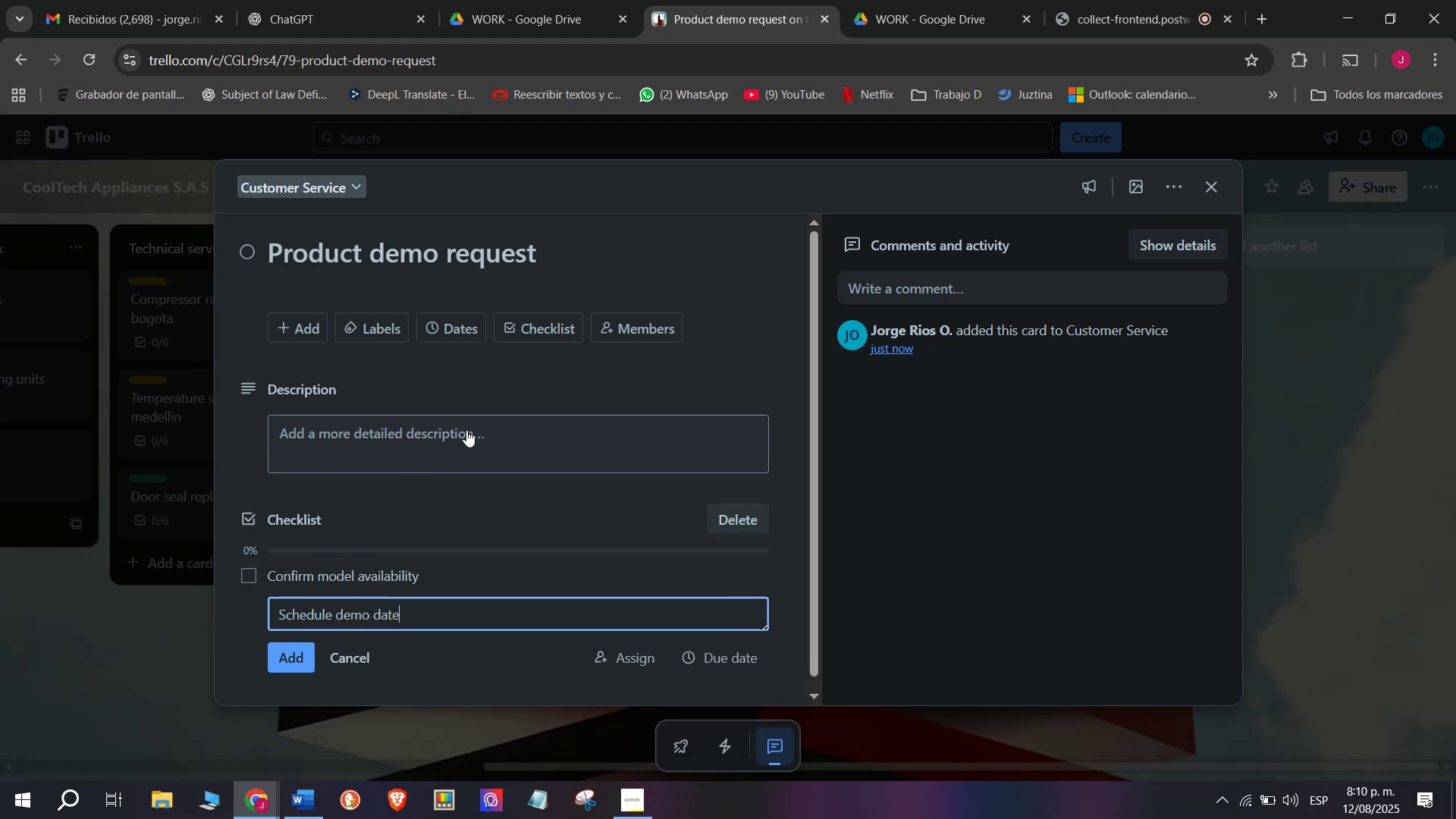 
key(Enter)
 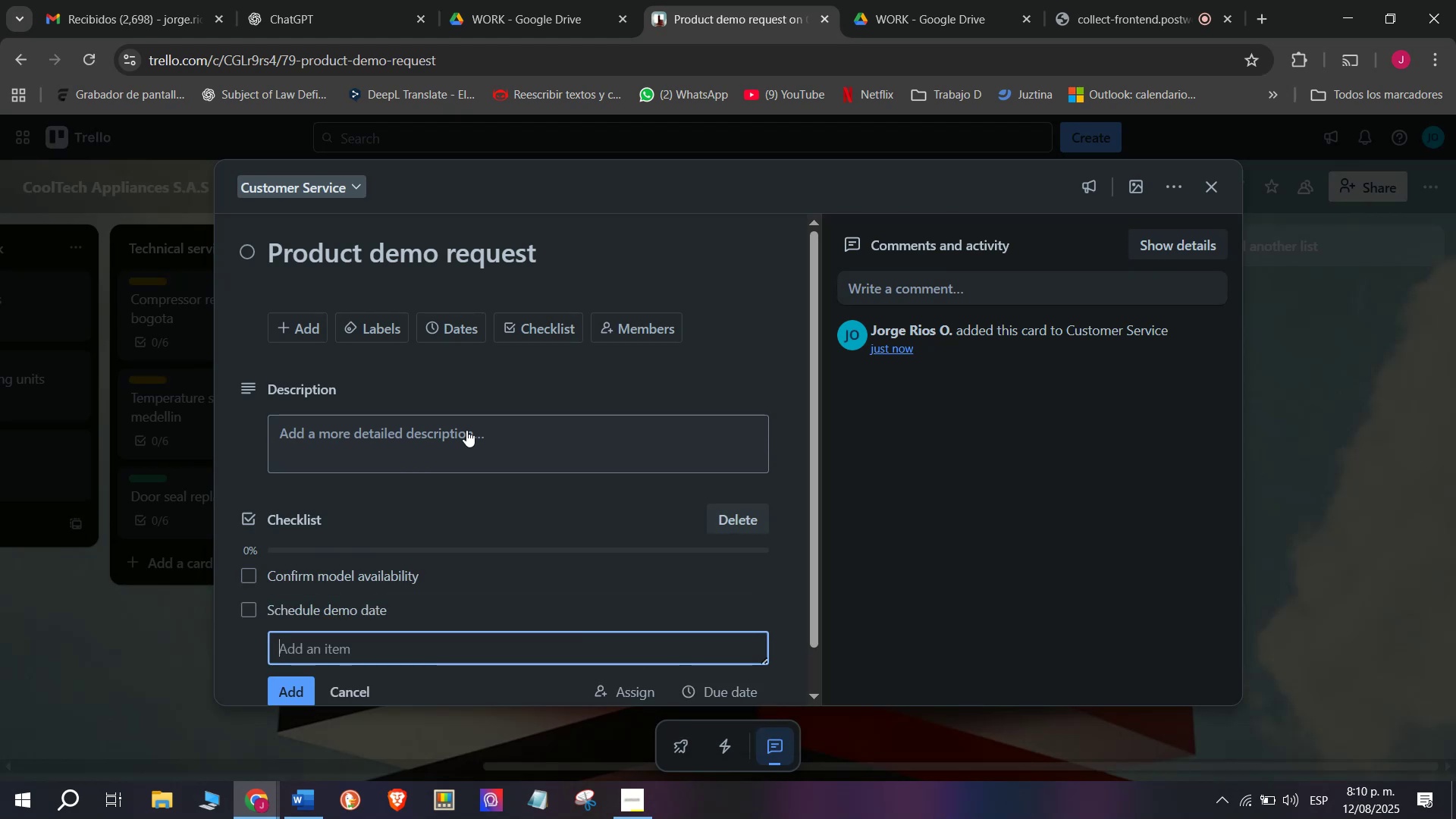 
type(Prepare demo)
 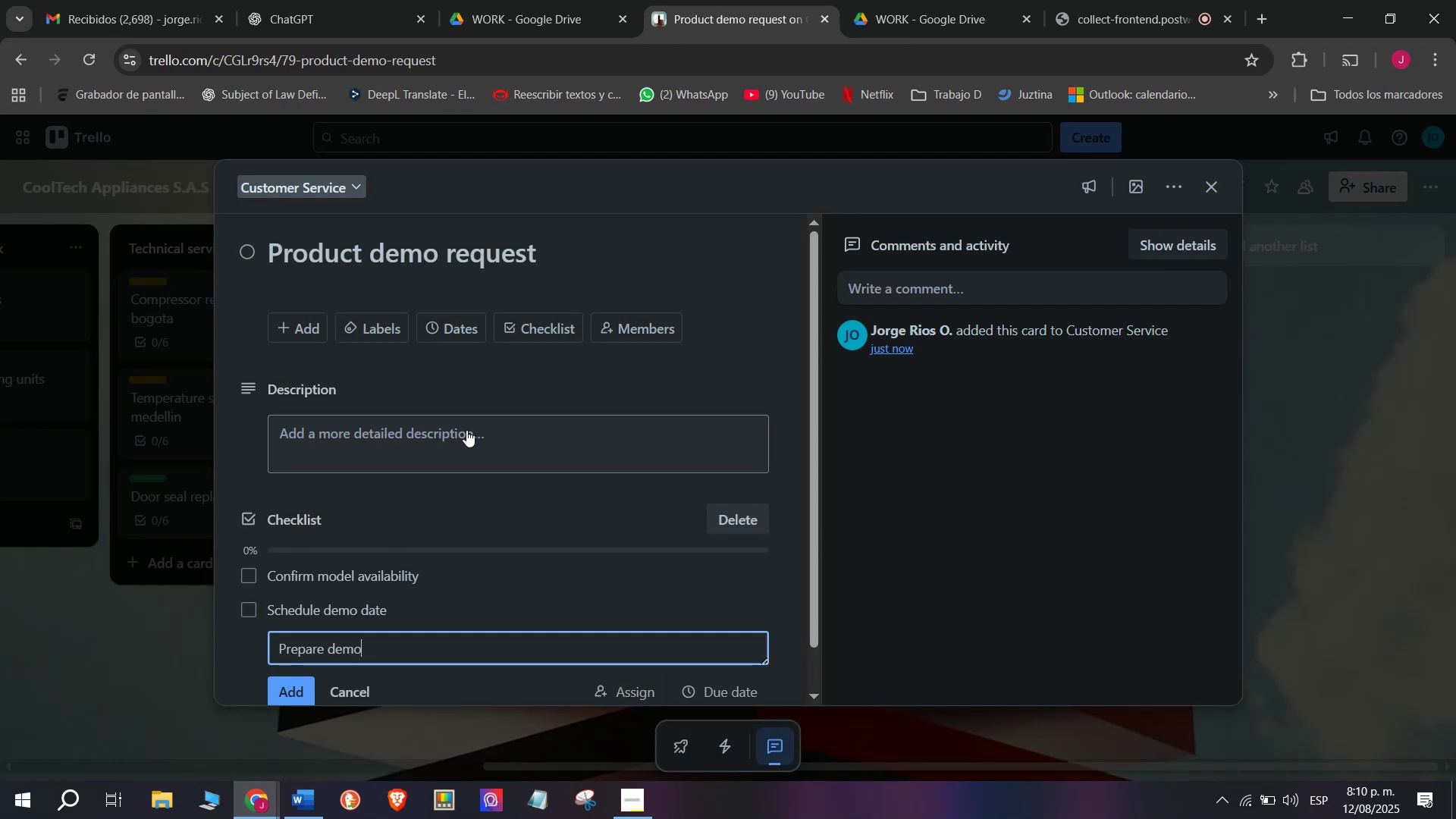 
key(Backspace)
key(Backspace)
key(Backspace)
key(Backspace)
type(showroom unit)
 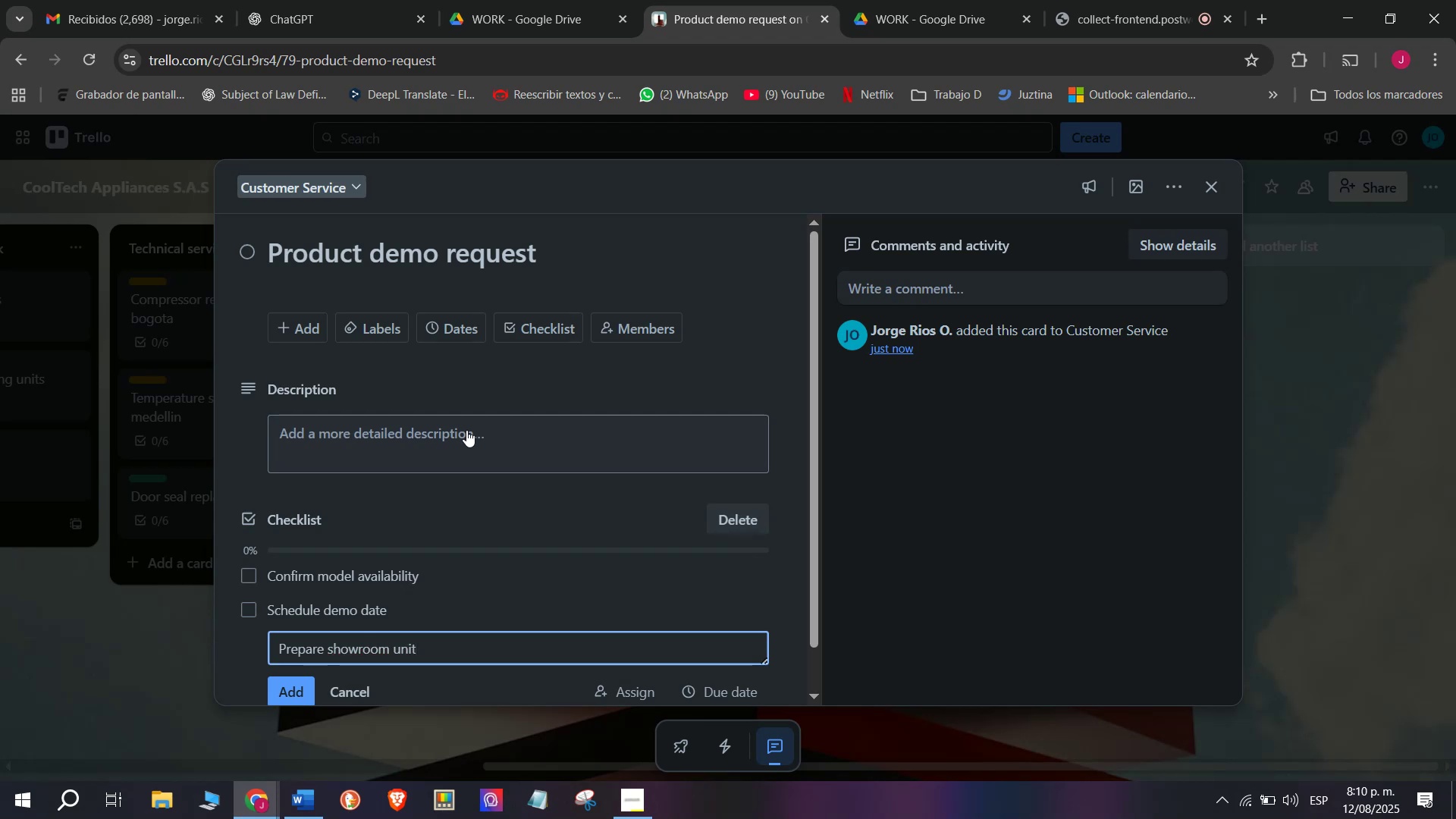 
key(Enter)
 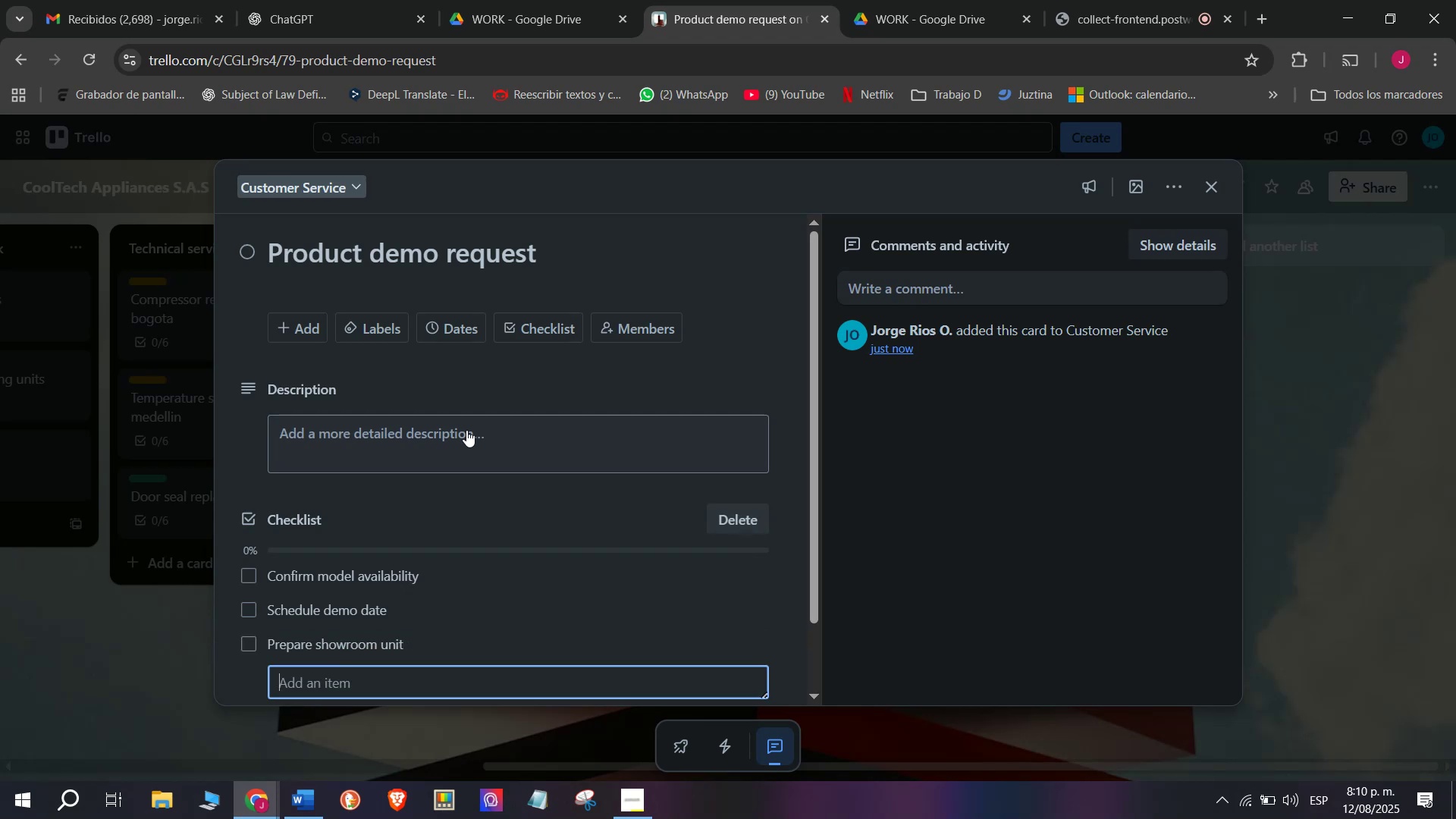 
type(Condi)
key(Backspace)
type(uct demostration)
 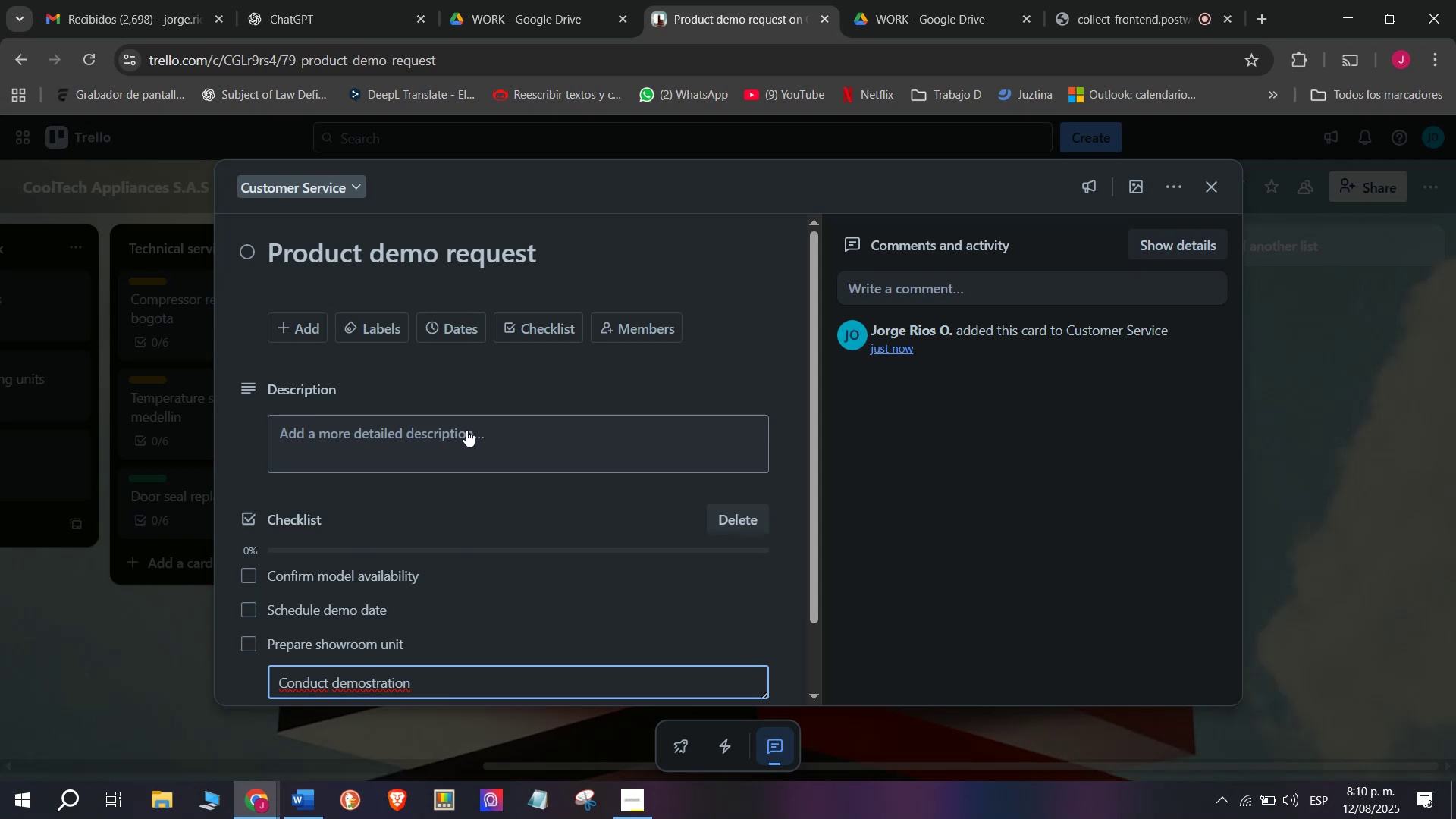 
key(Enter)
 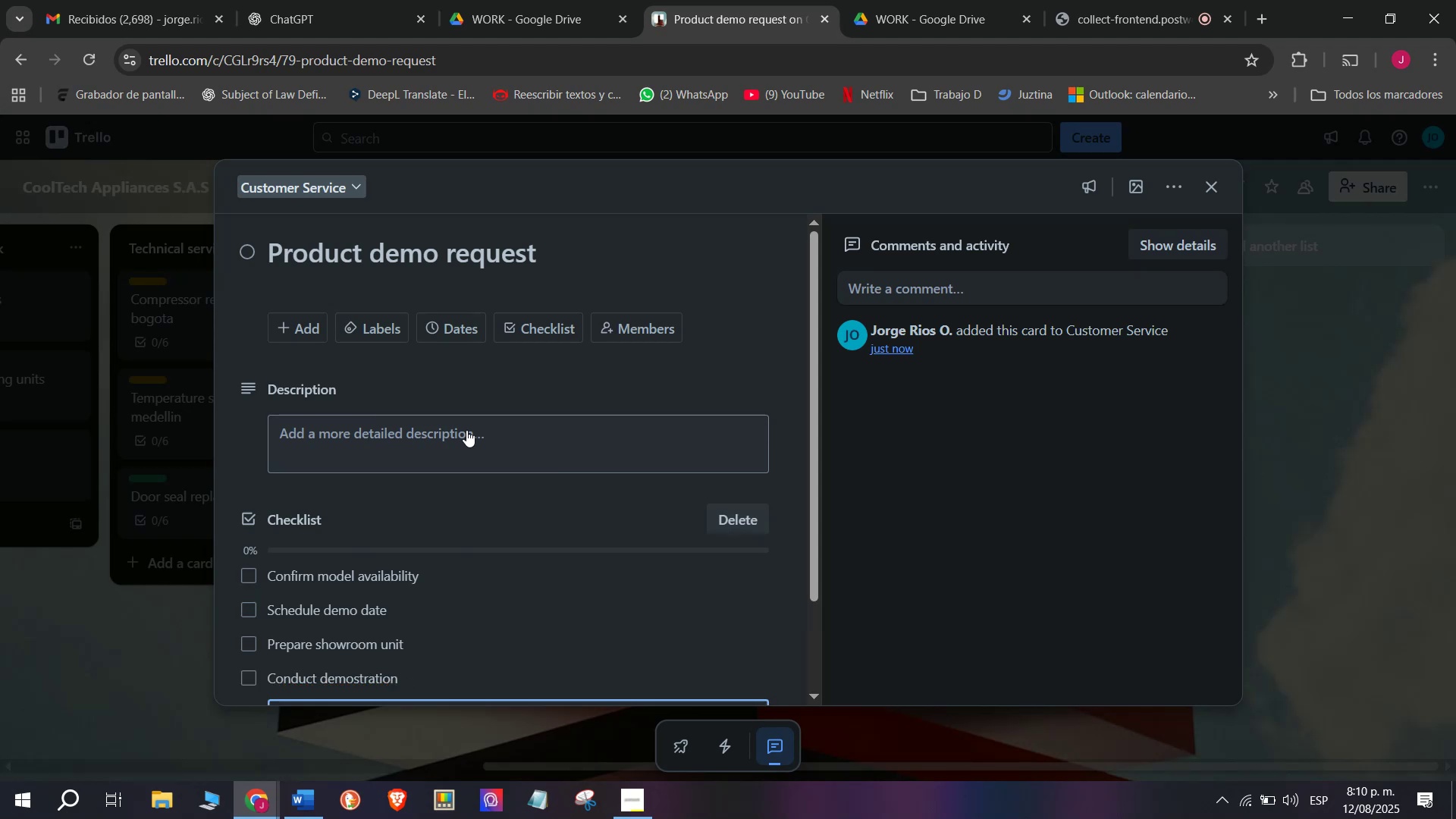 
scroll: coordinate [477, 448], scroll_direction: down, amount: 4.0
 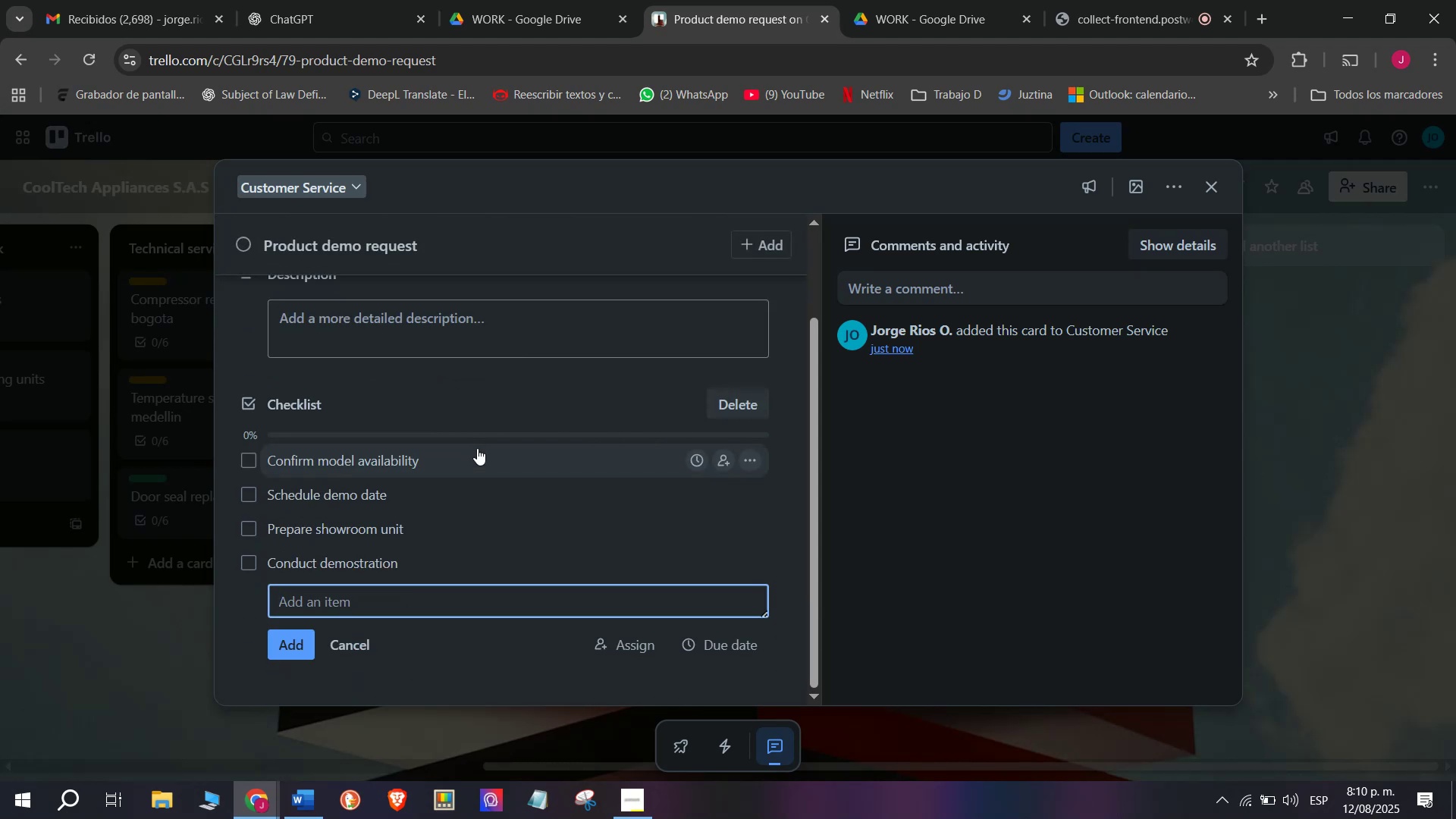 
type(Collect client feedback)
 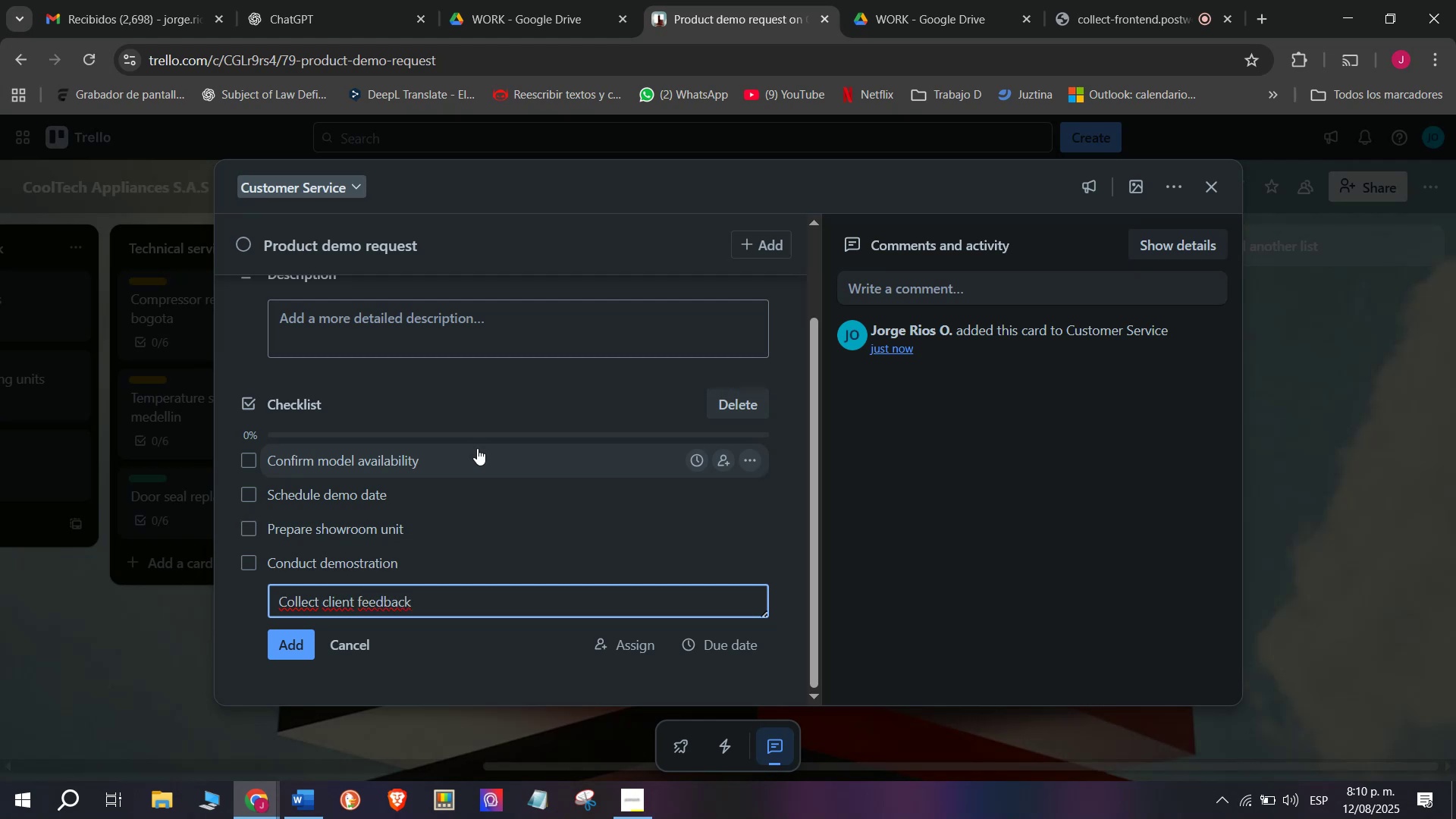 
key(Enter)
 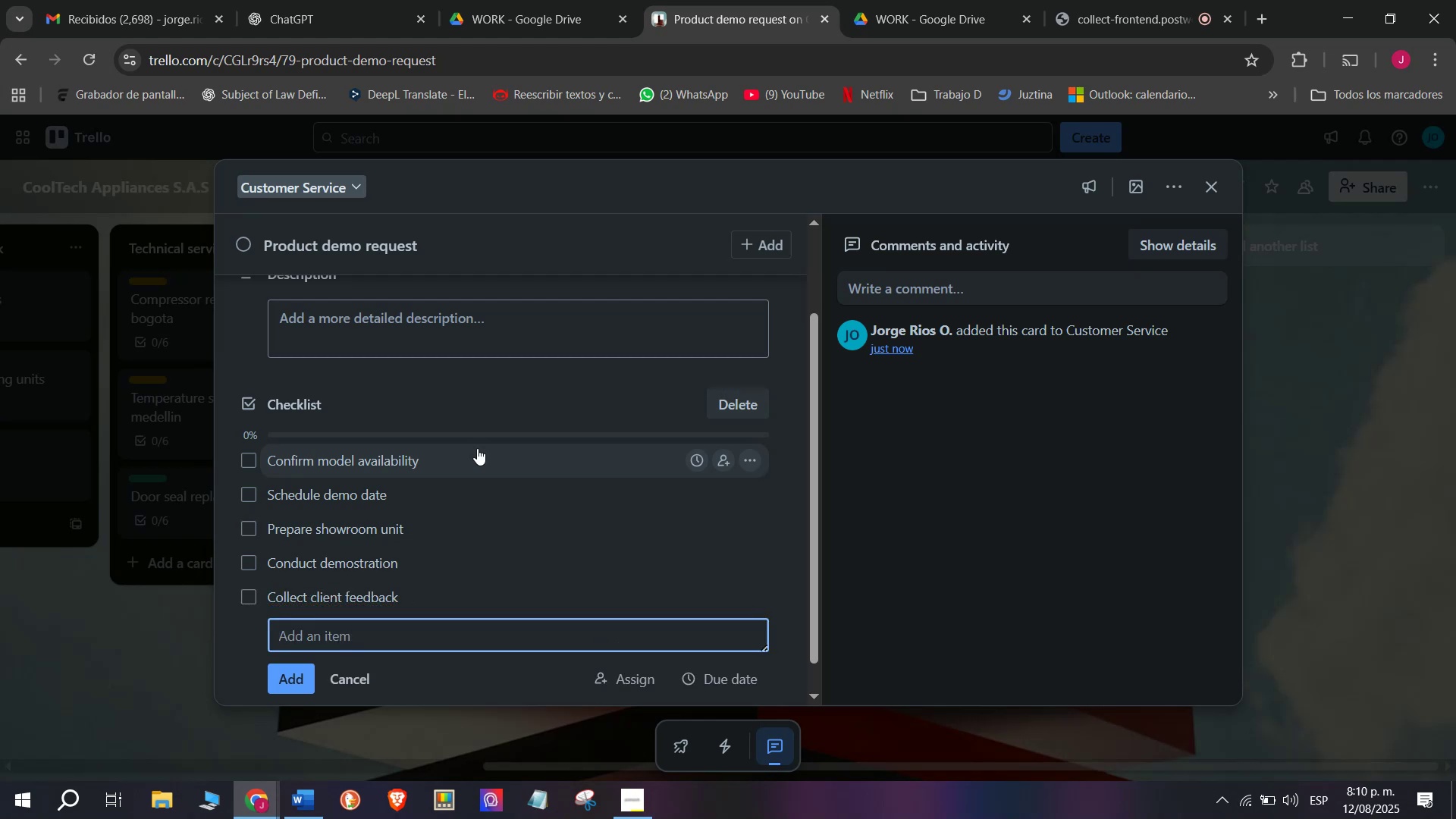 
type(Recordin)
key(Backspace)
key(Backspace)
type( in system)
 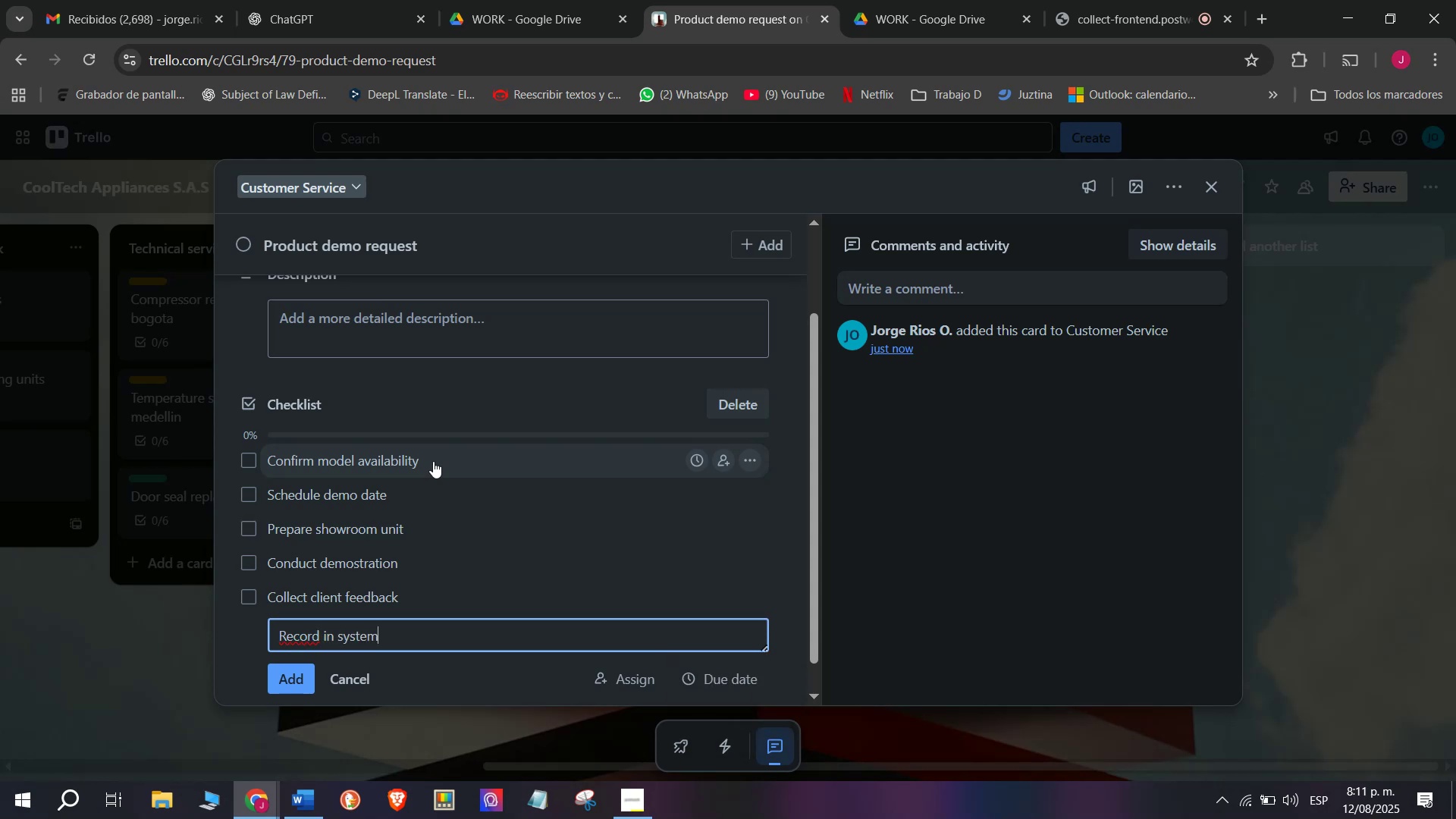 
key(Enter)
 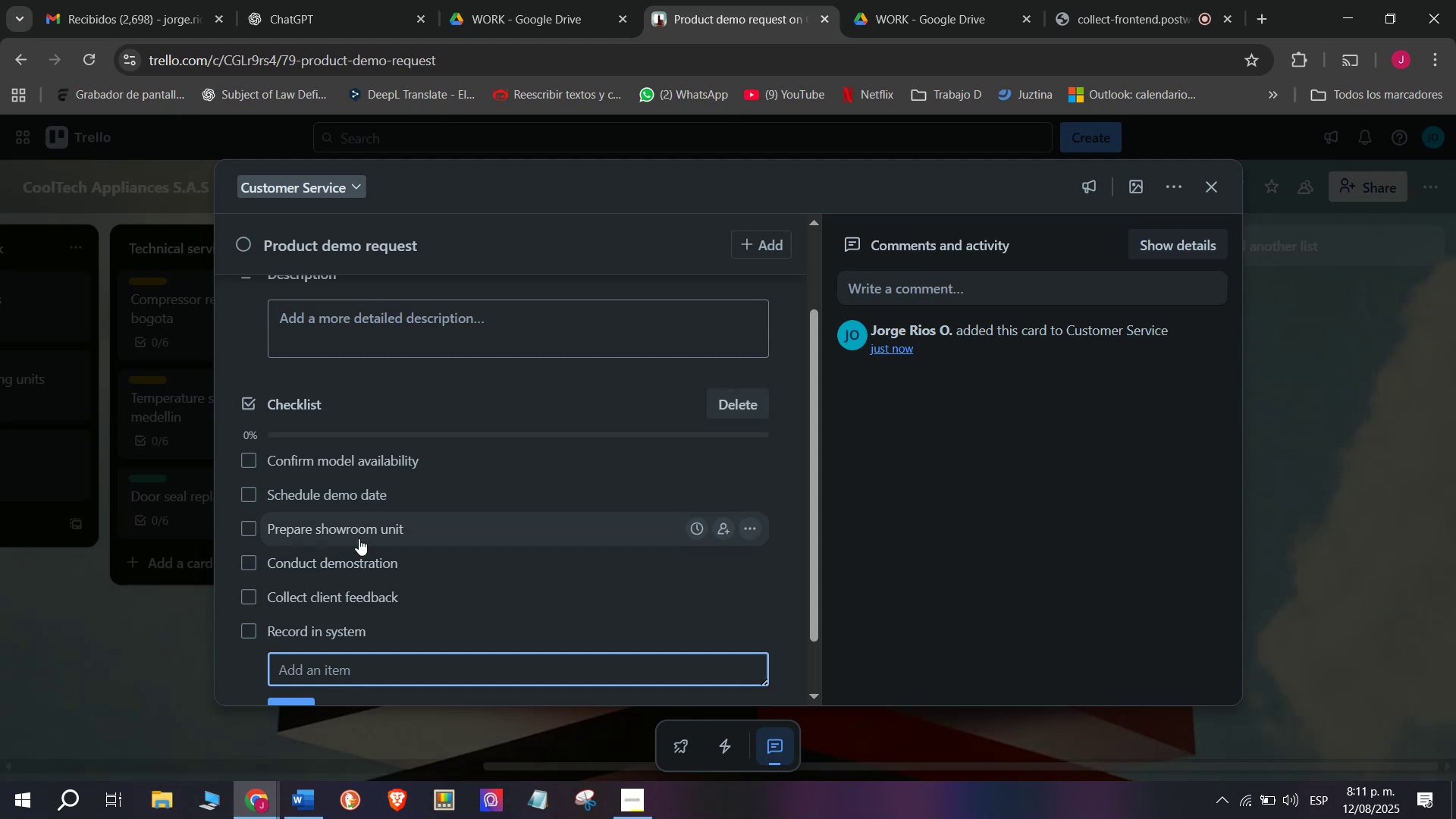 
scroll: coordinate [453, 493], scroll_direction: up, amount: 3.0
 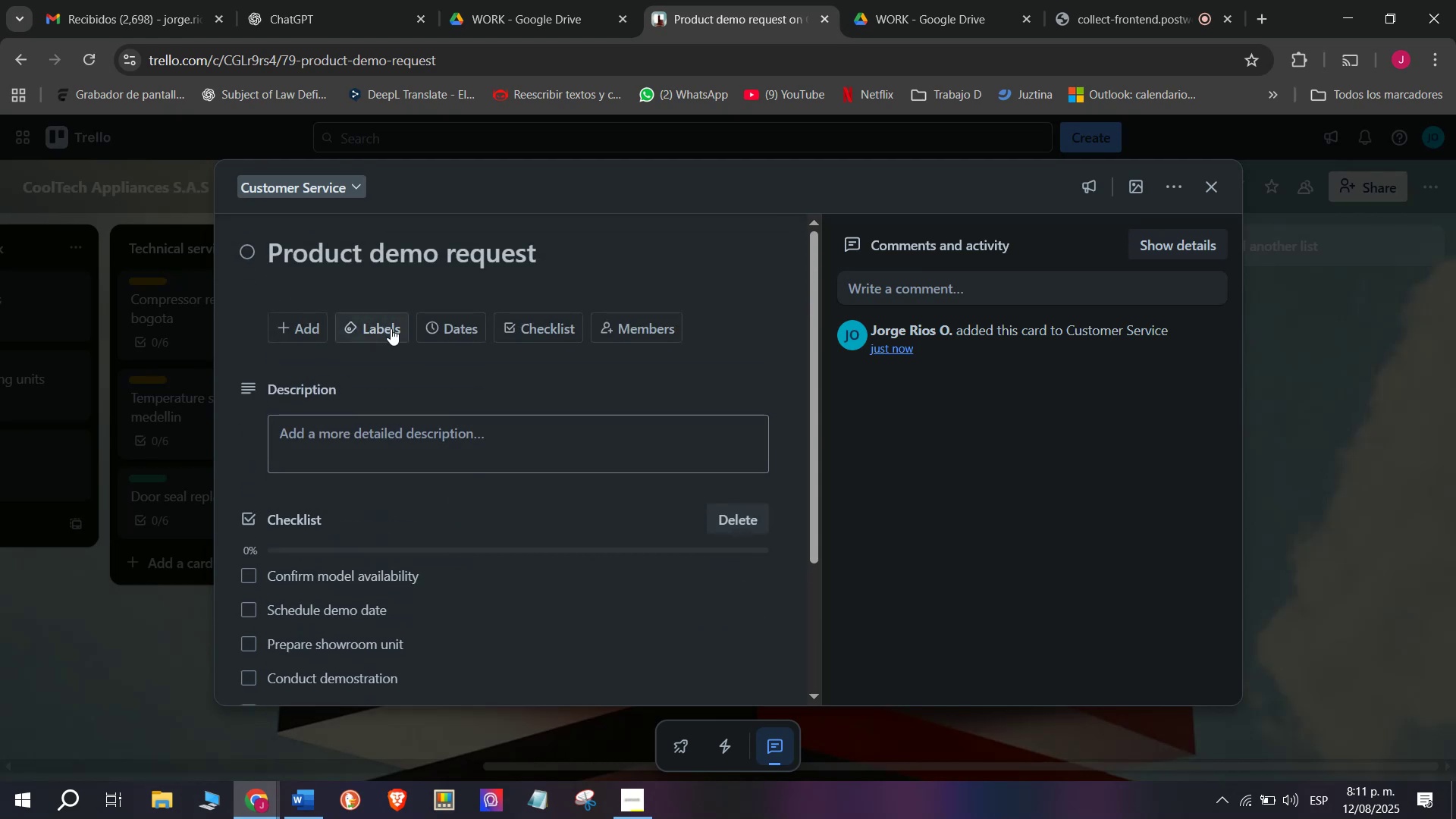 
left_click([391, 328])
 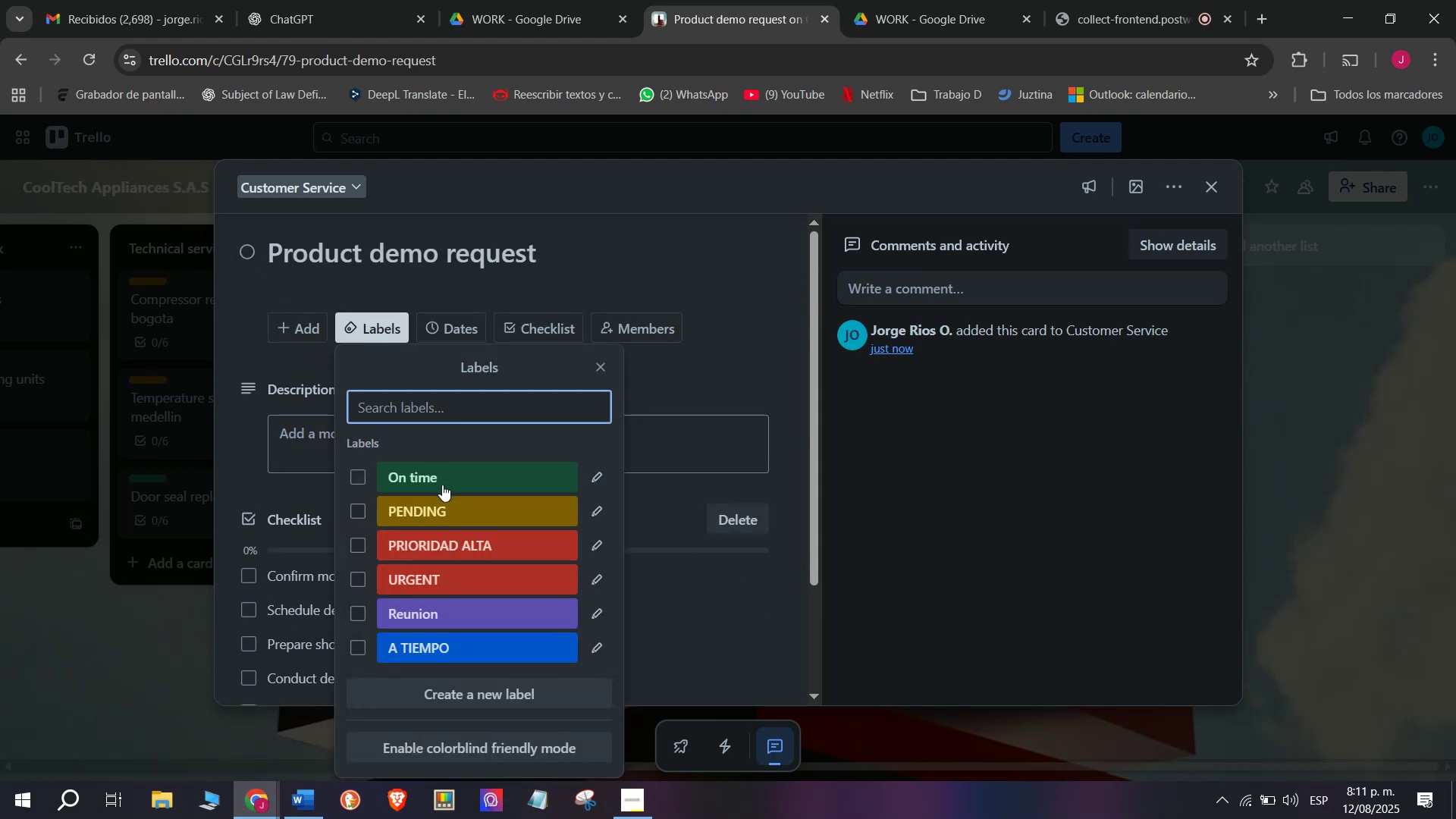 
left_click([435, 472])
 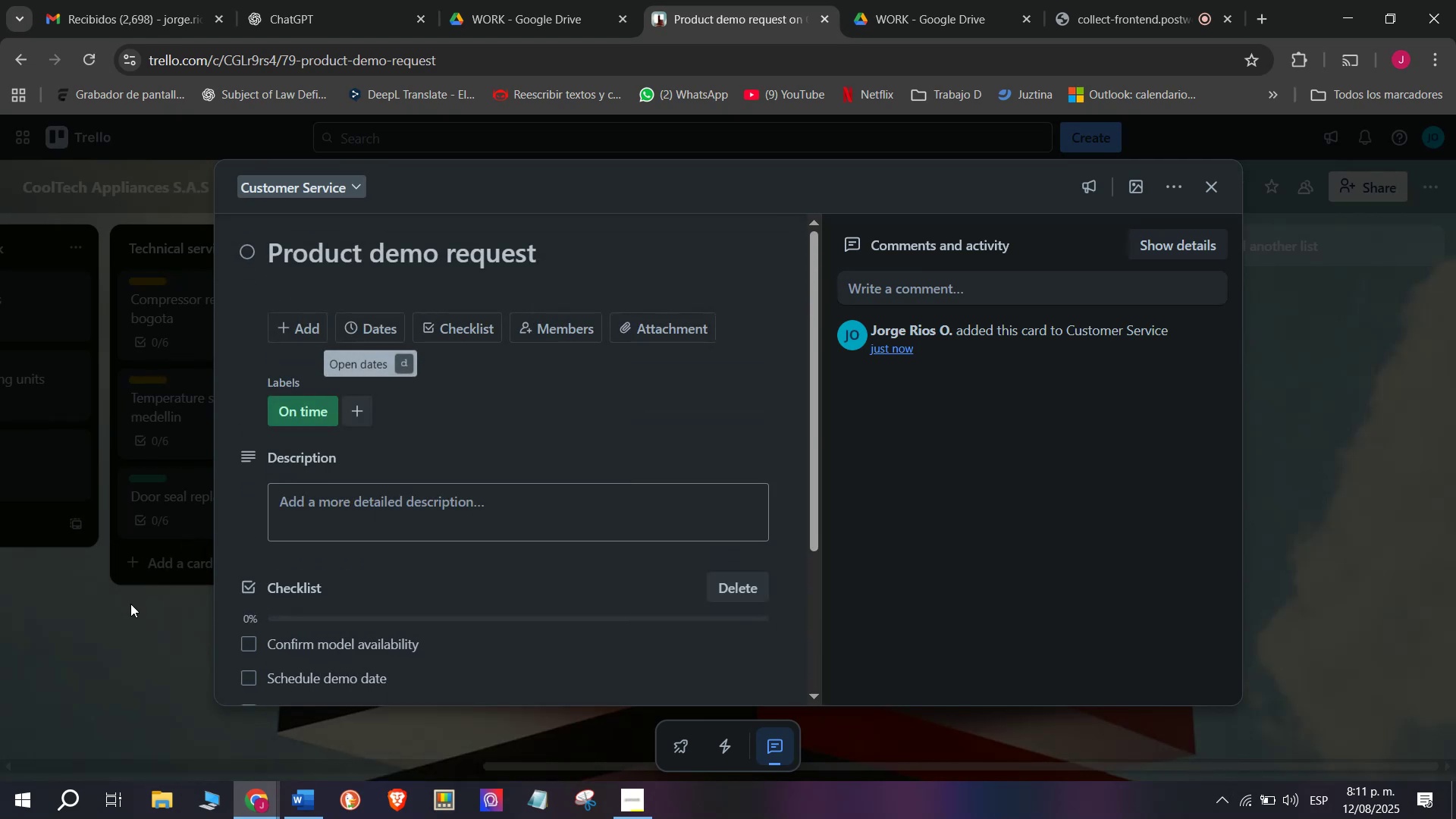 
left_click([133, 617])
 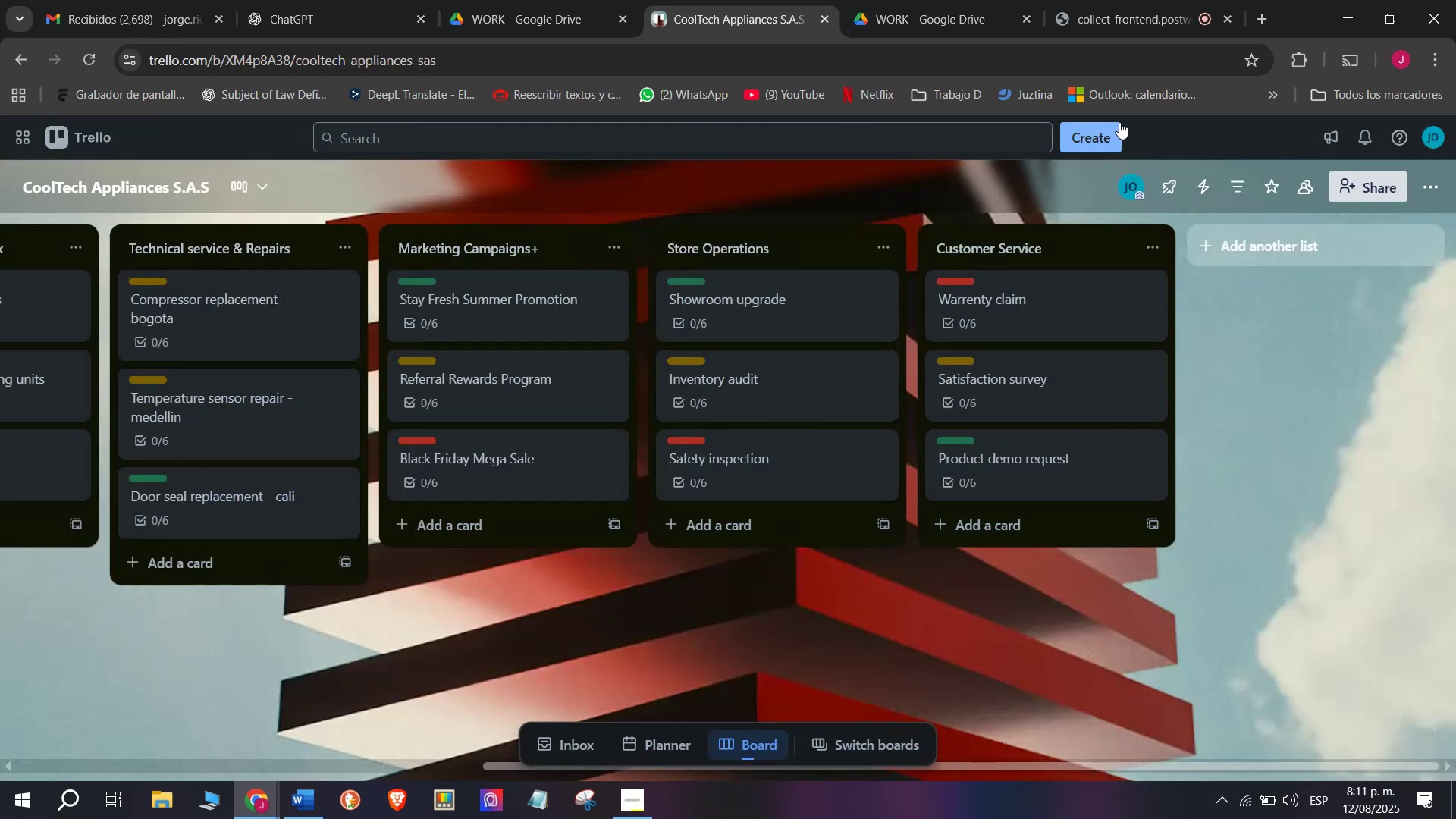 
left_click([1133, 0])
 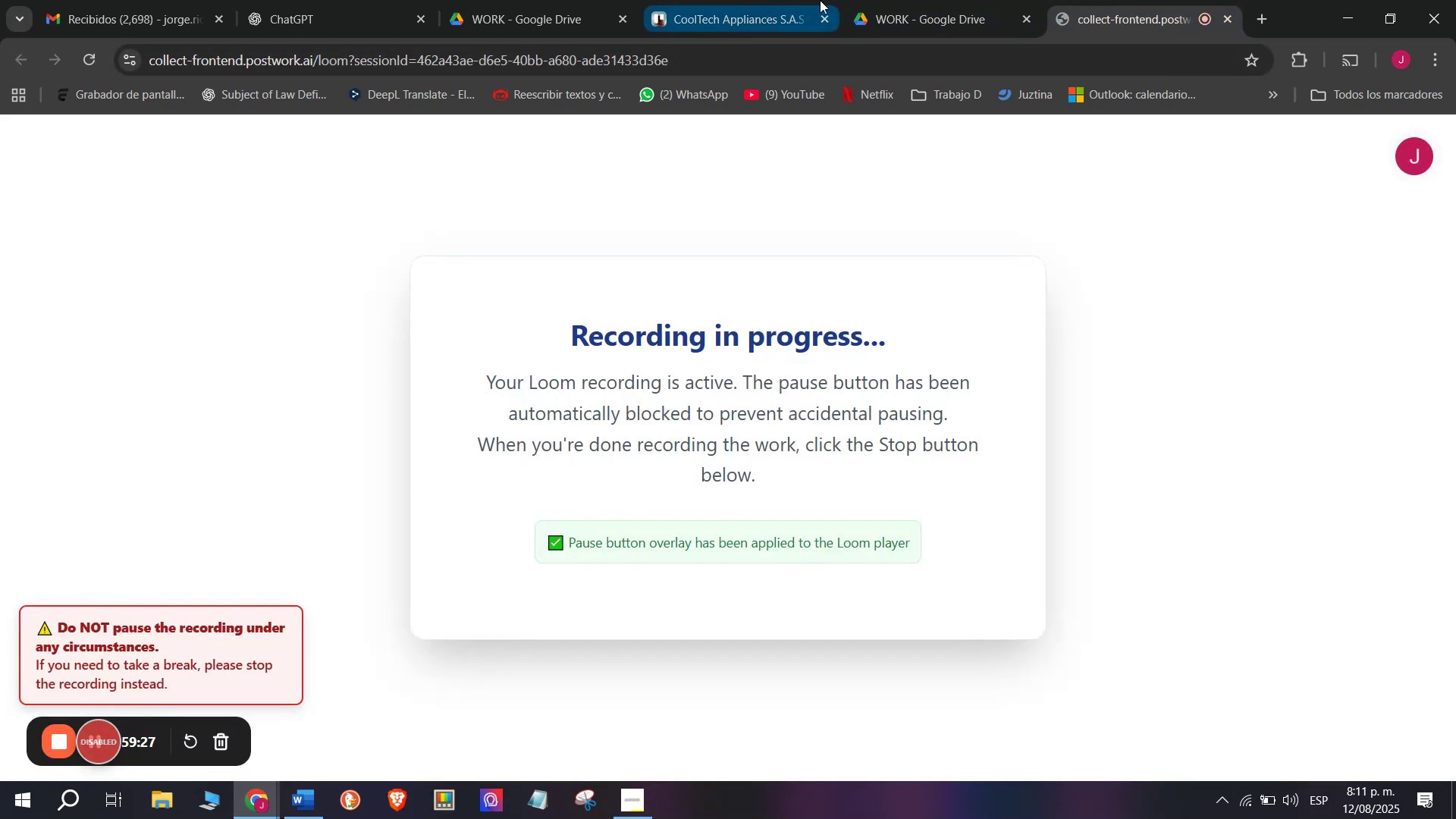 
left_click([781, 0])
 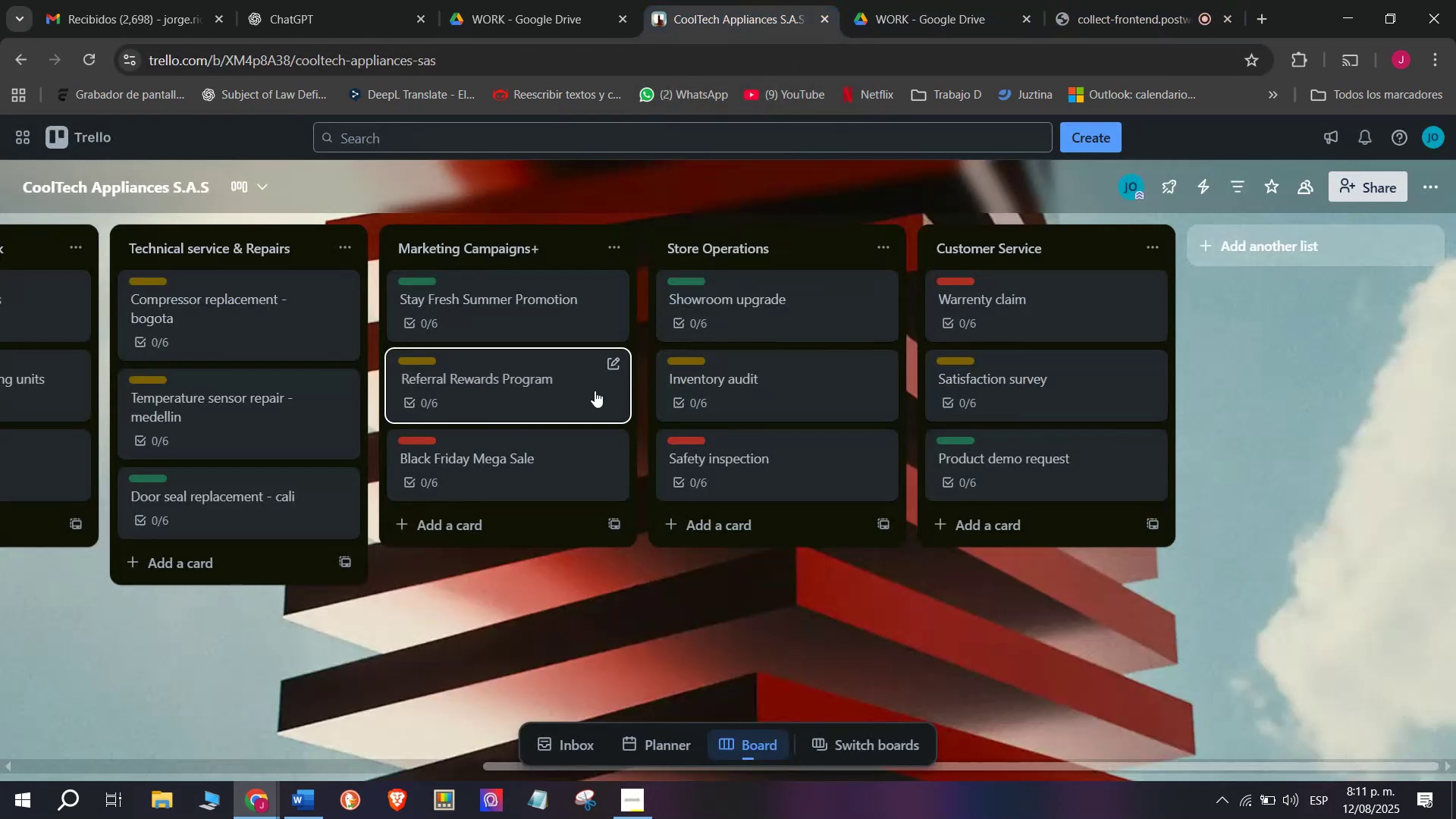 
scroll: coordinate [253, 339], scroll_direction: up, amount: 23.0
 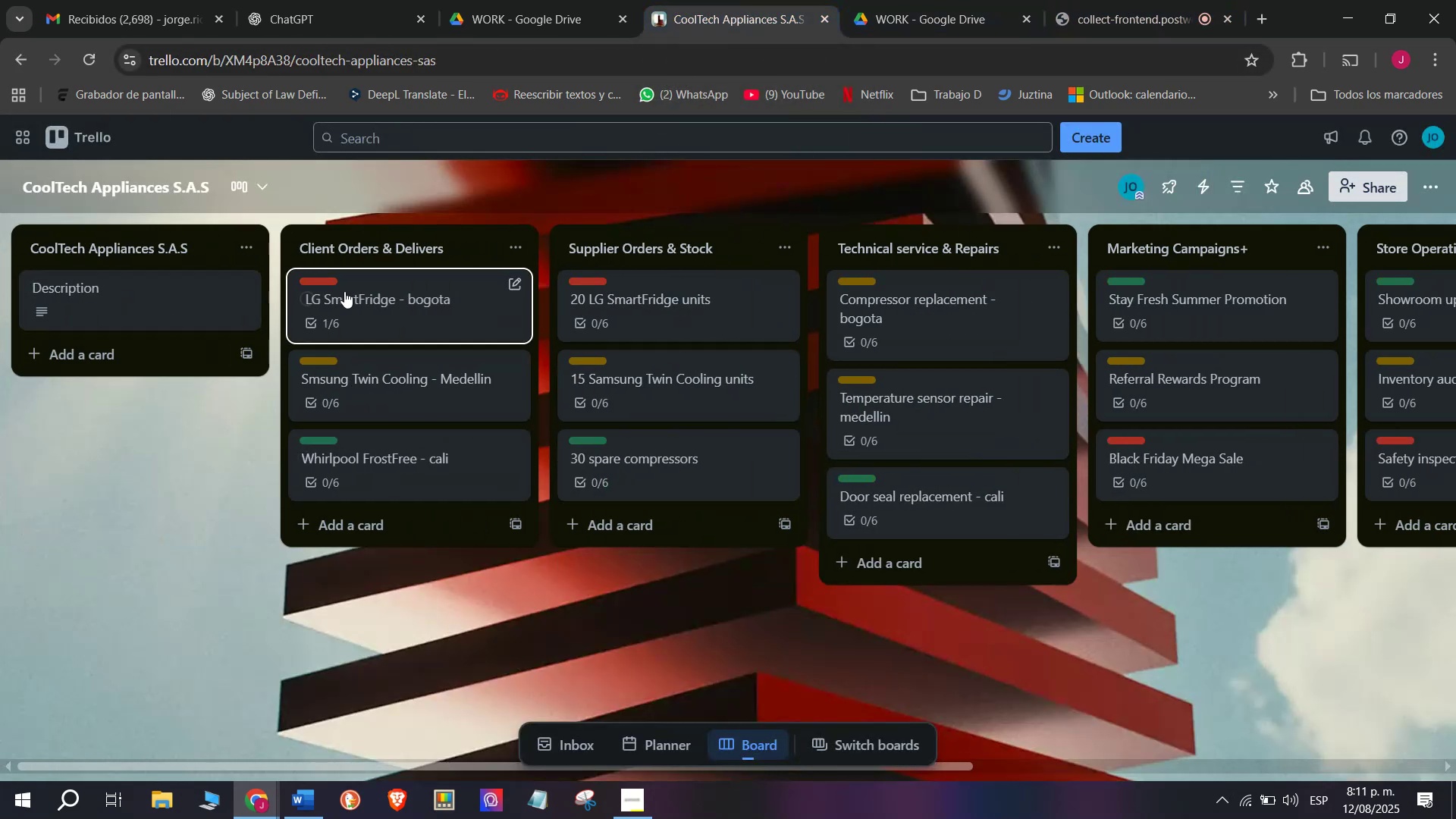 
left_click([344, 291])
 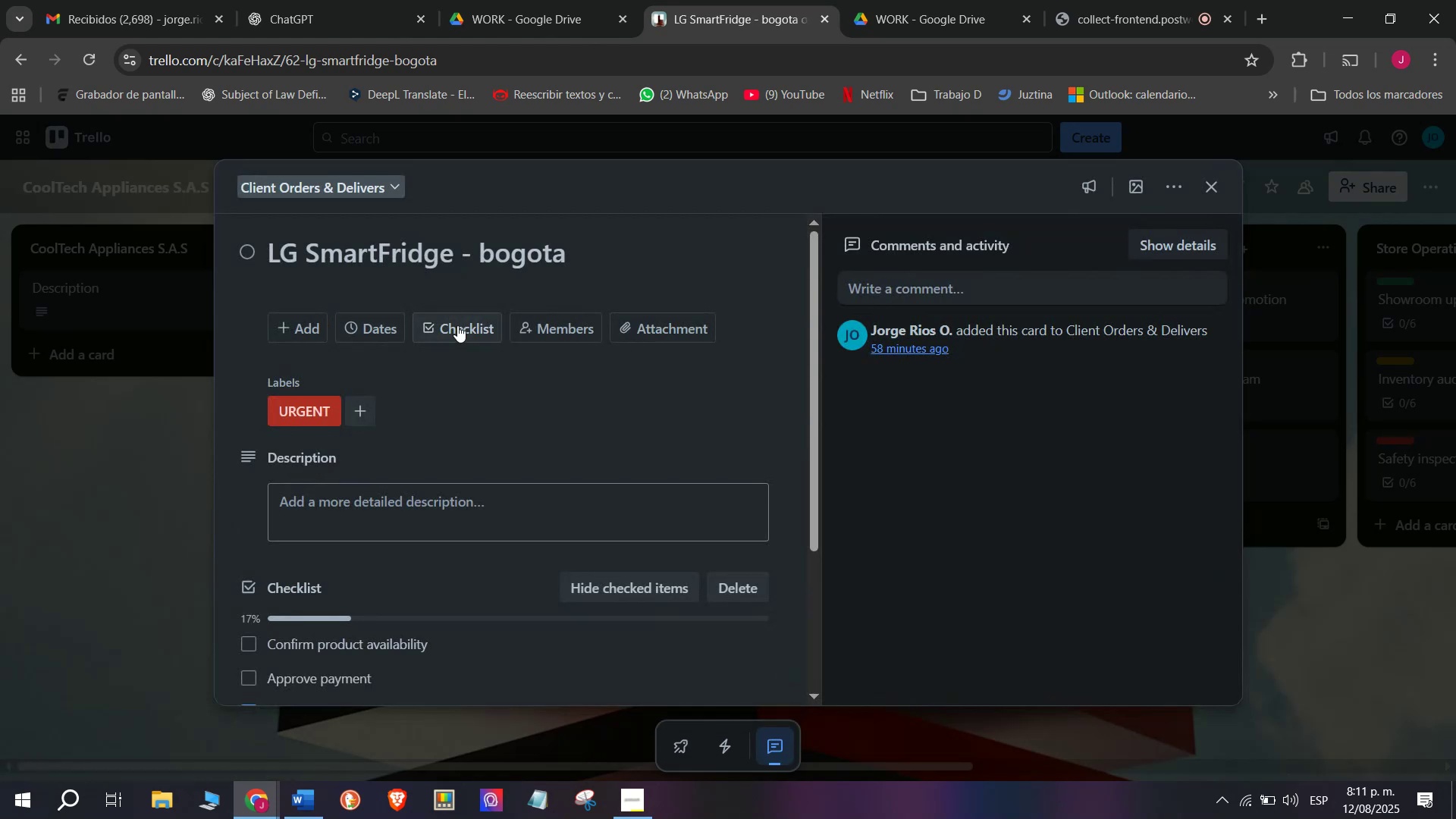 
left_click([368, 320])
 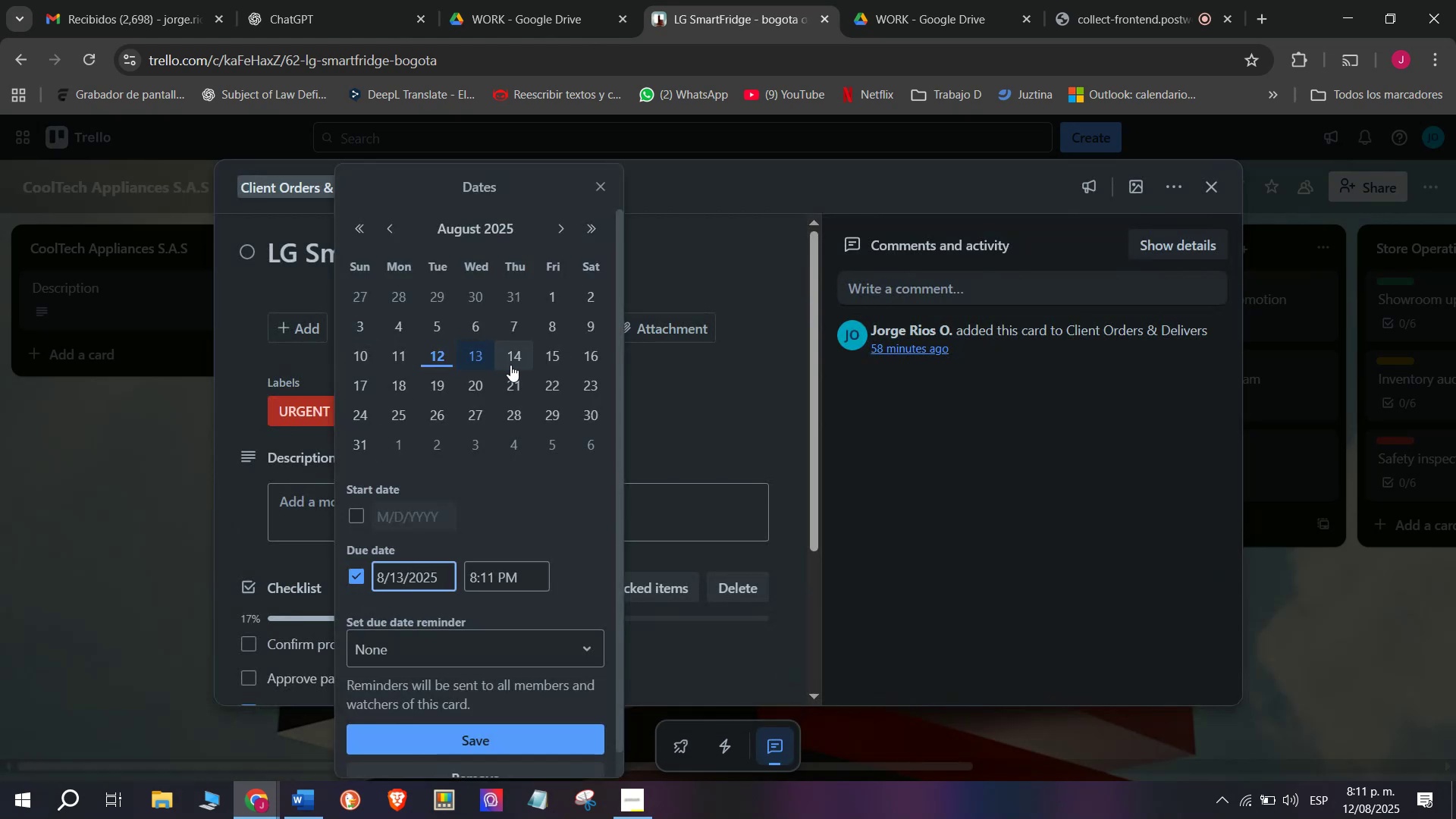 
left_click([486, 360])
 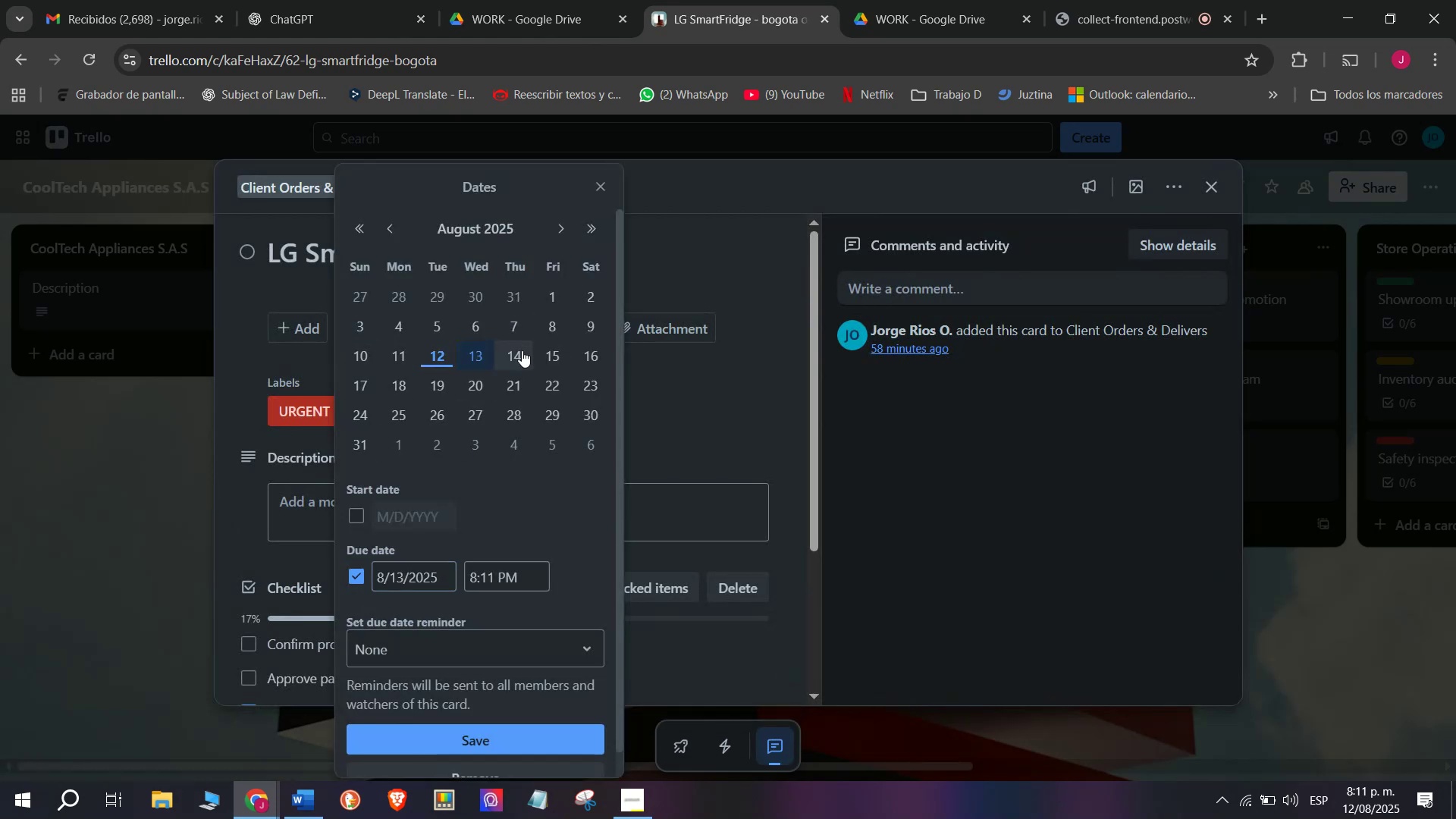 
left_click([522, 350])
 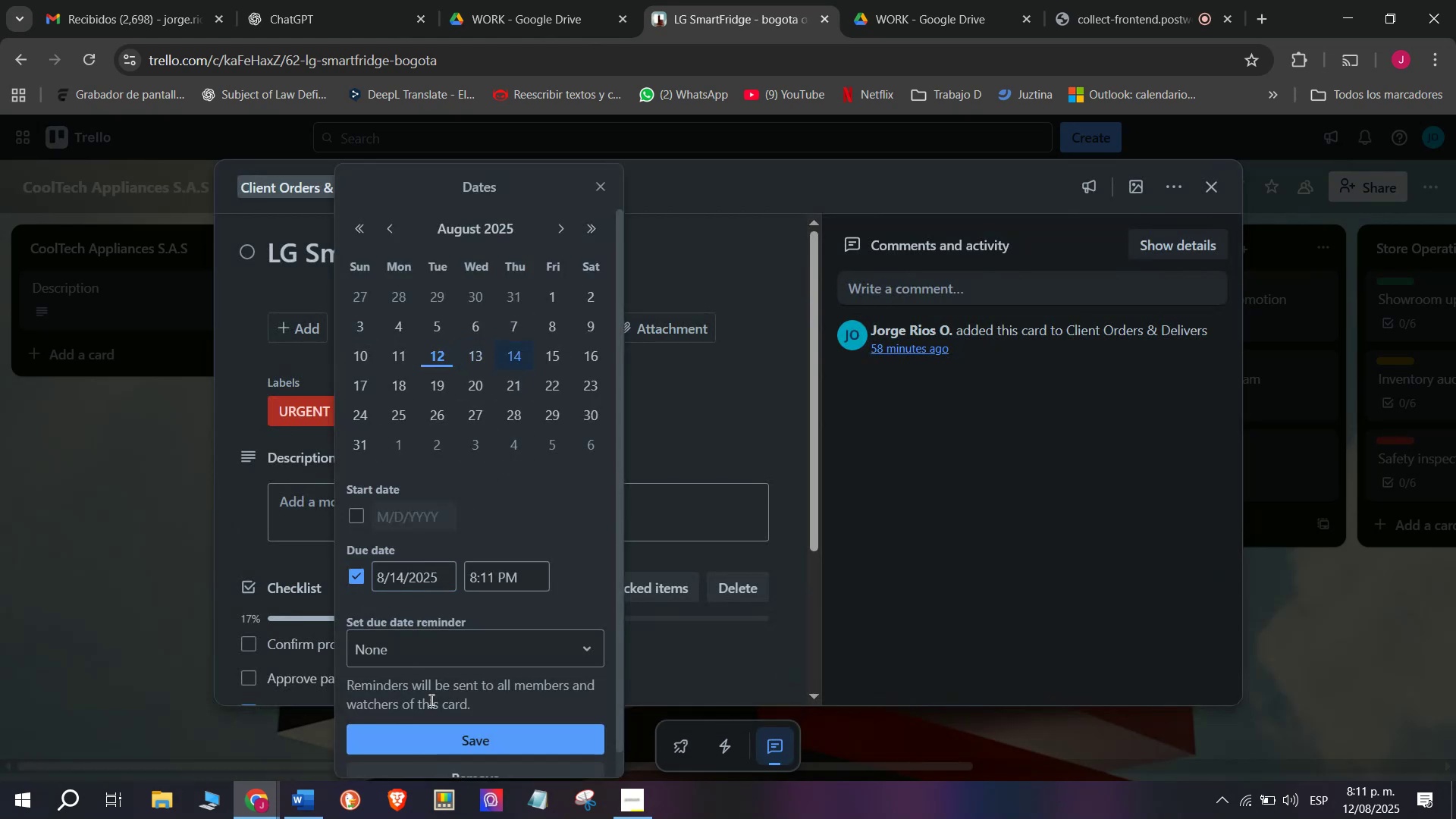 
left_click([466, 747])
 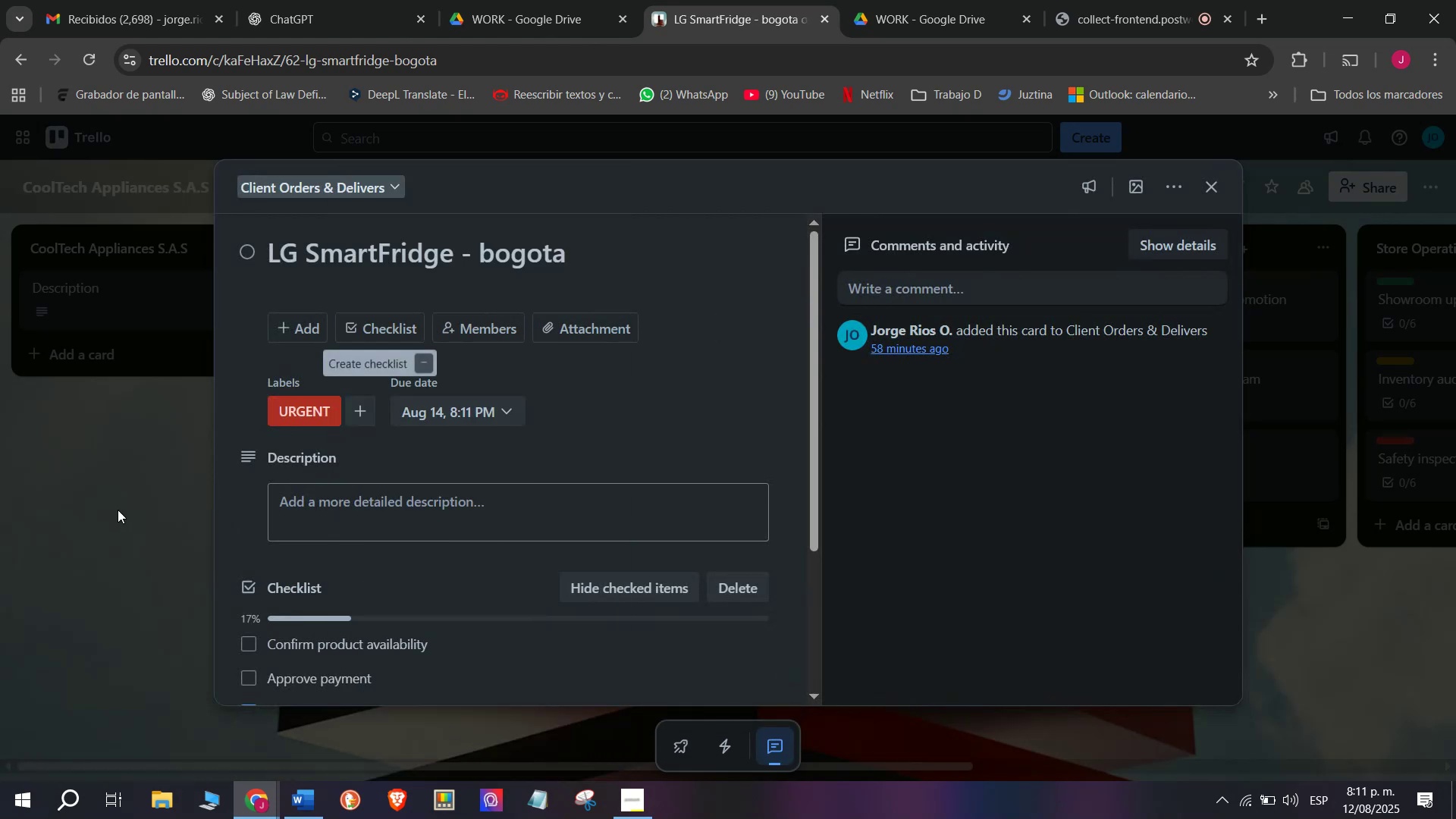 
left_click([118, 510])
 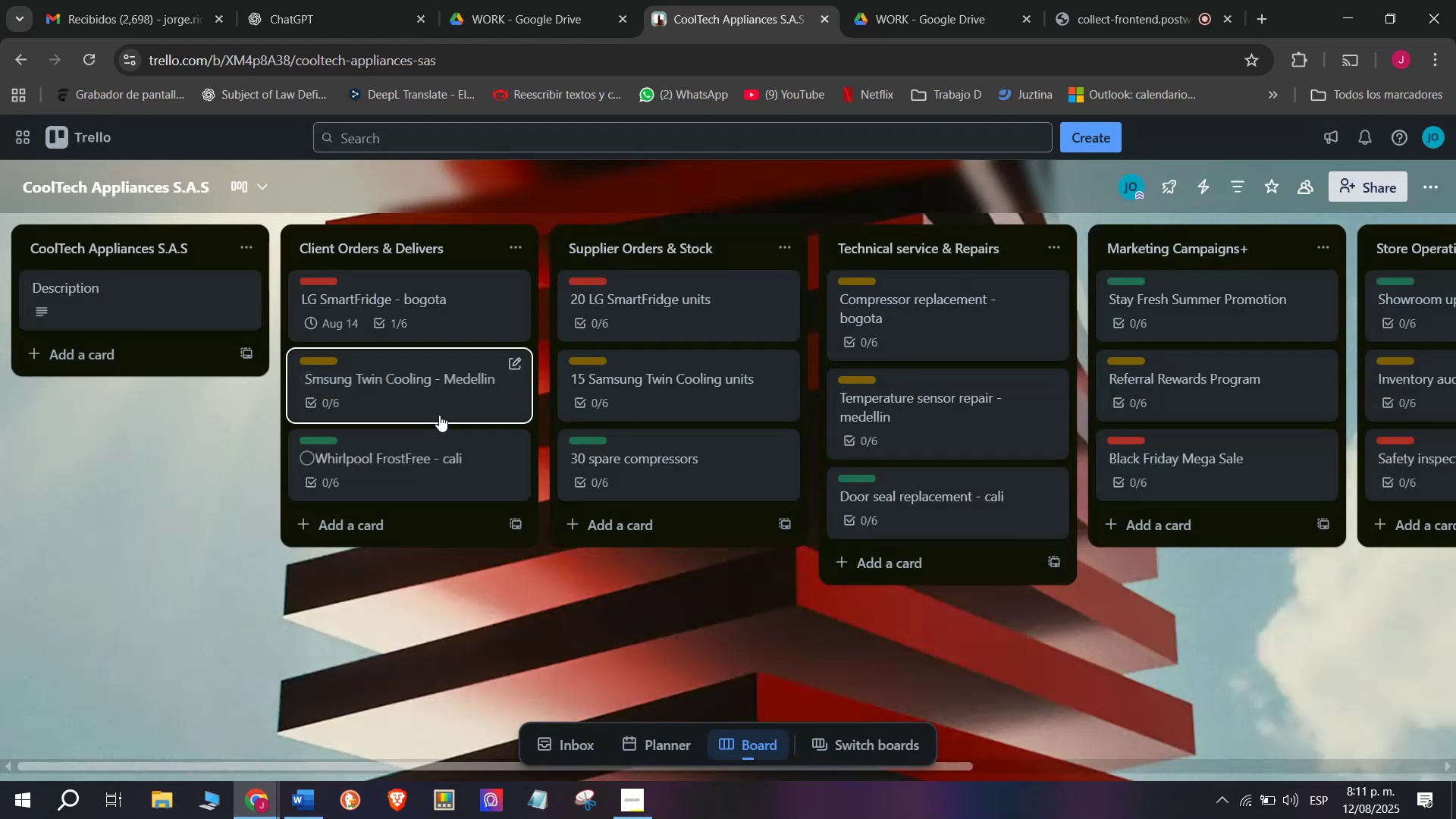 
left_click([439, 409])
 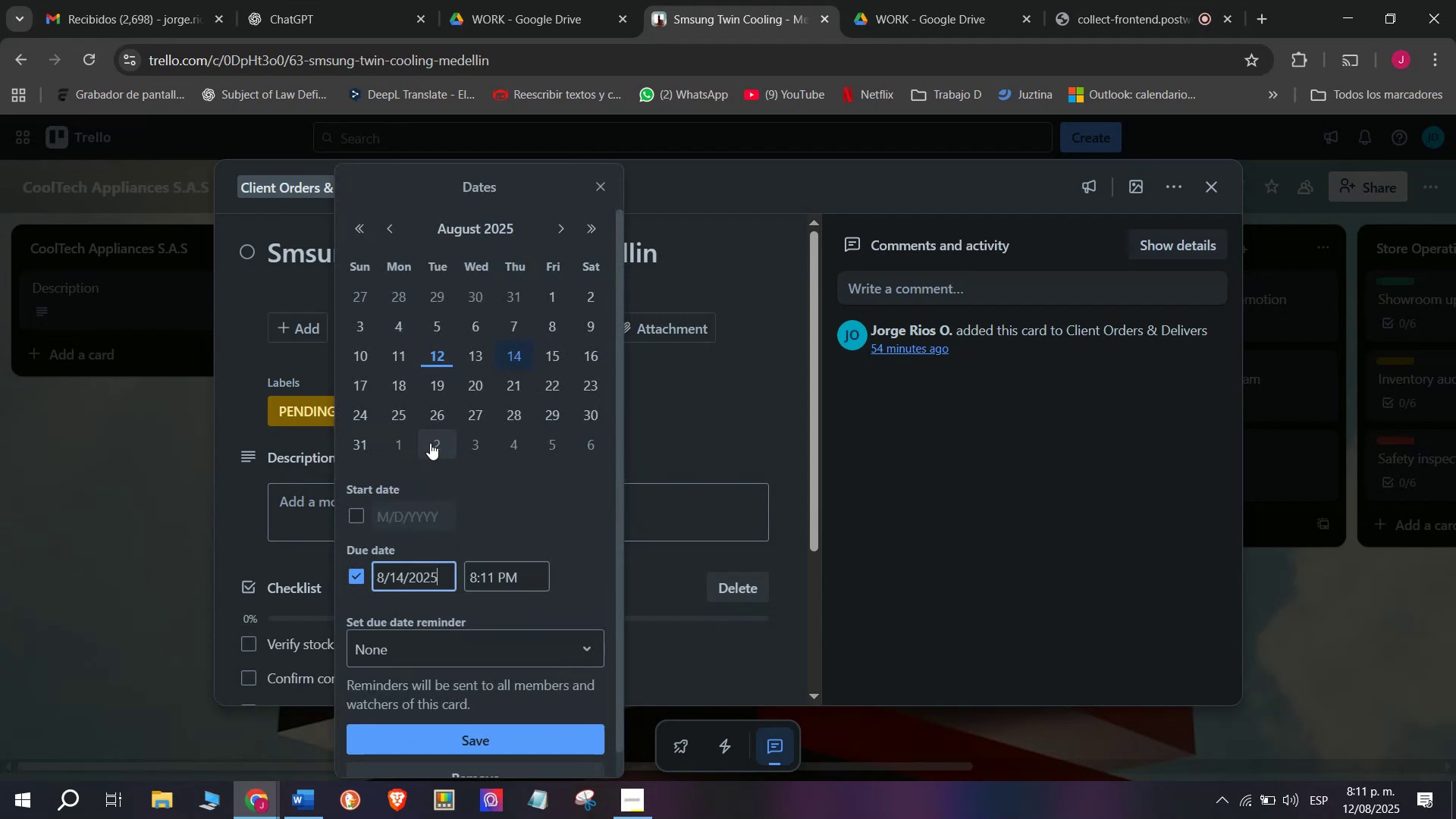 
left_click([469, 381])
 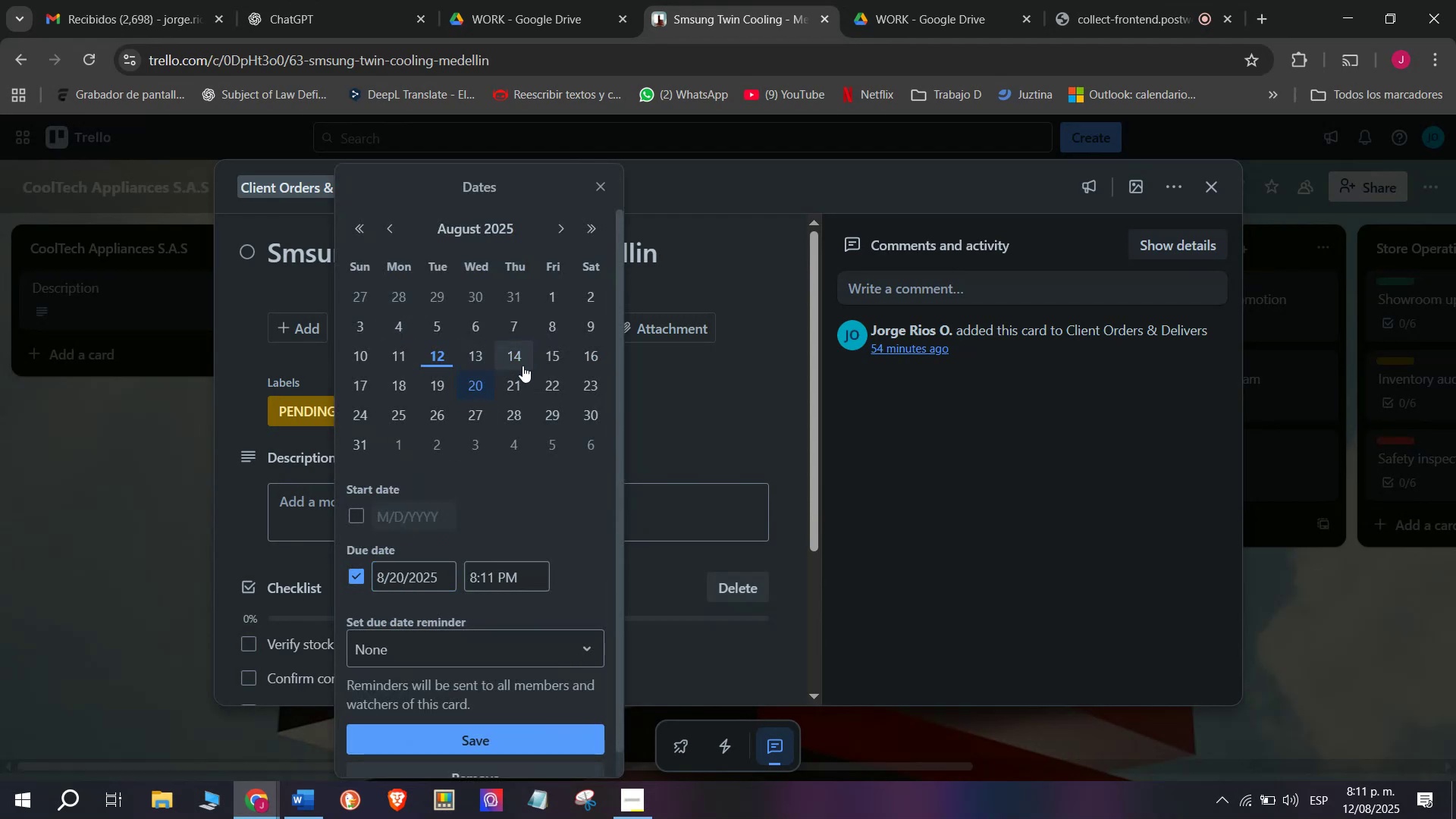 
left_click([550, 363])
 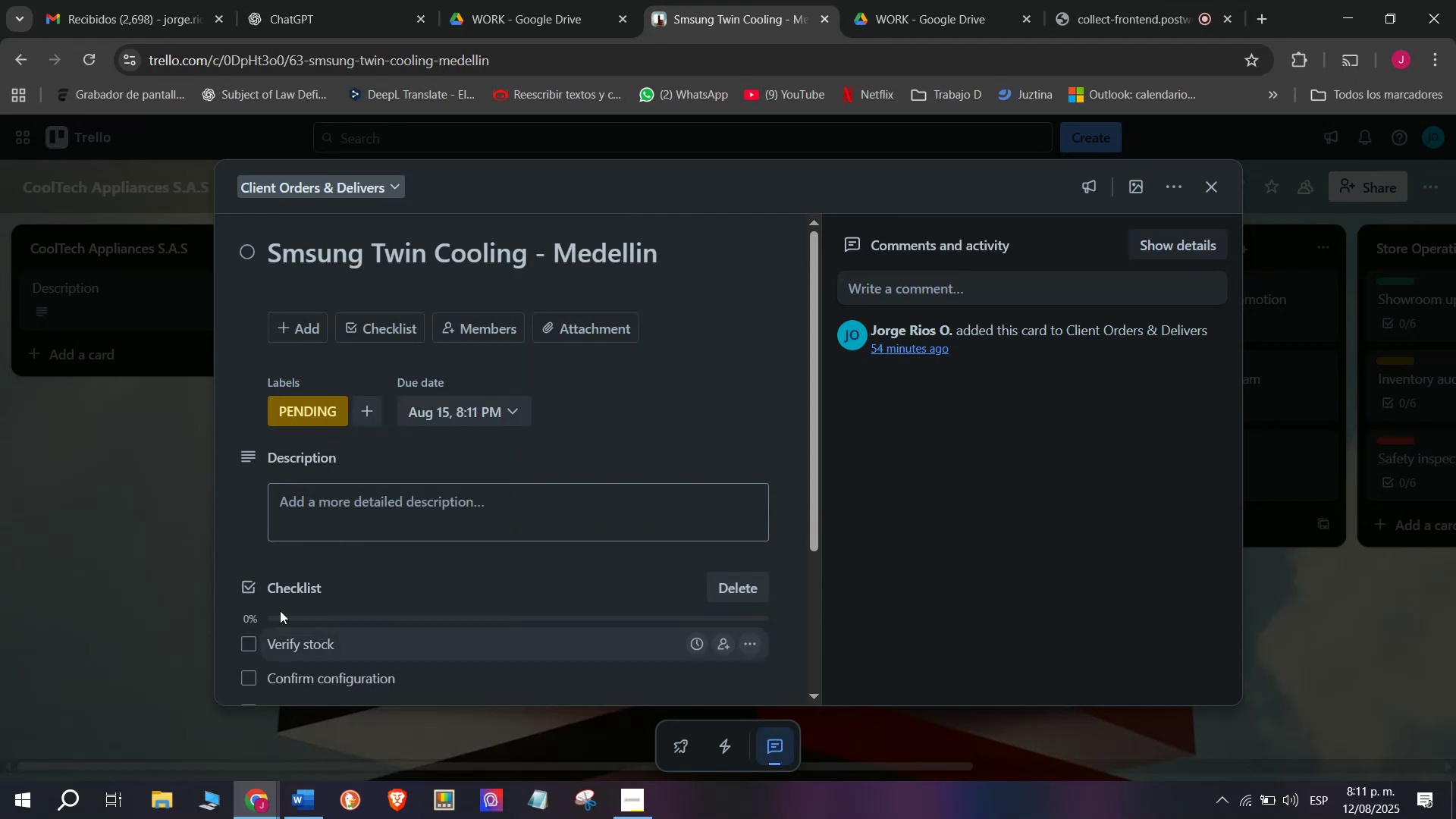 
double_click([134, 480])
 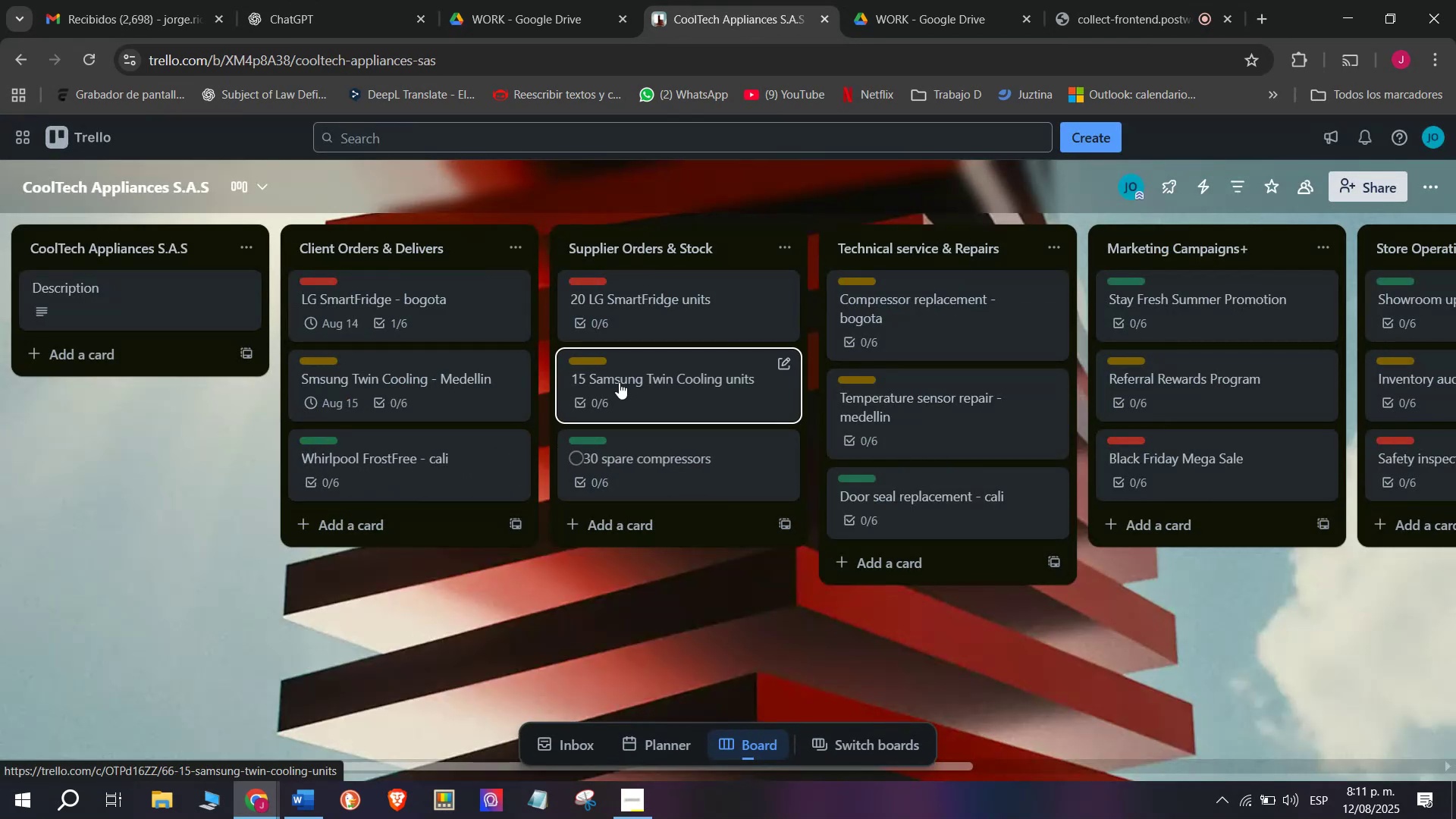 
left_click([438, 461])
 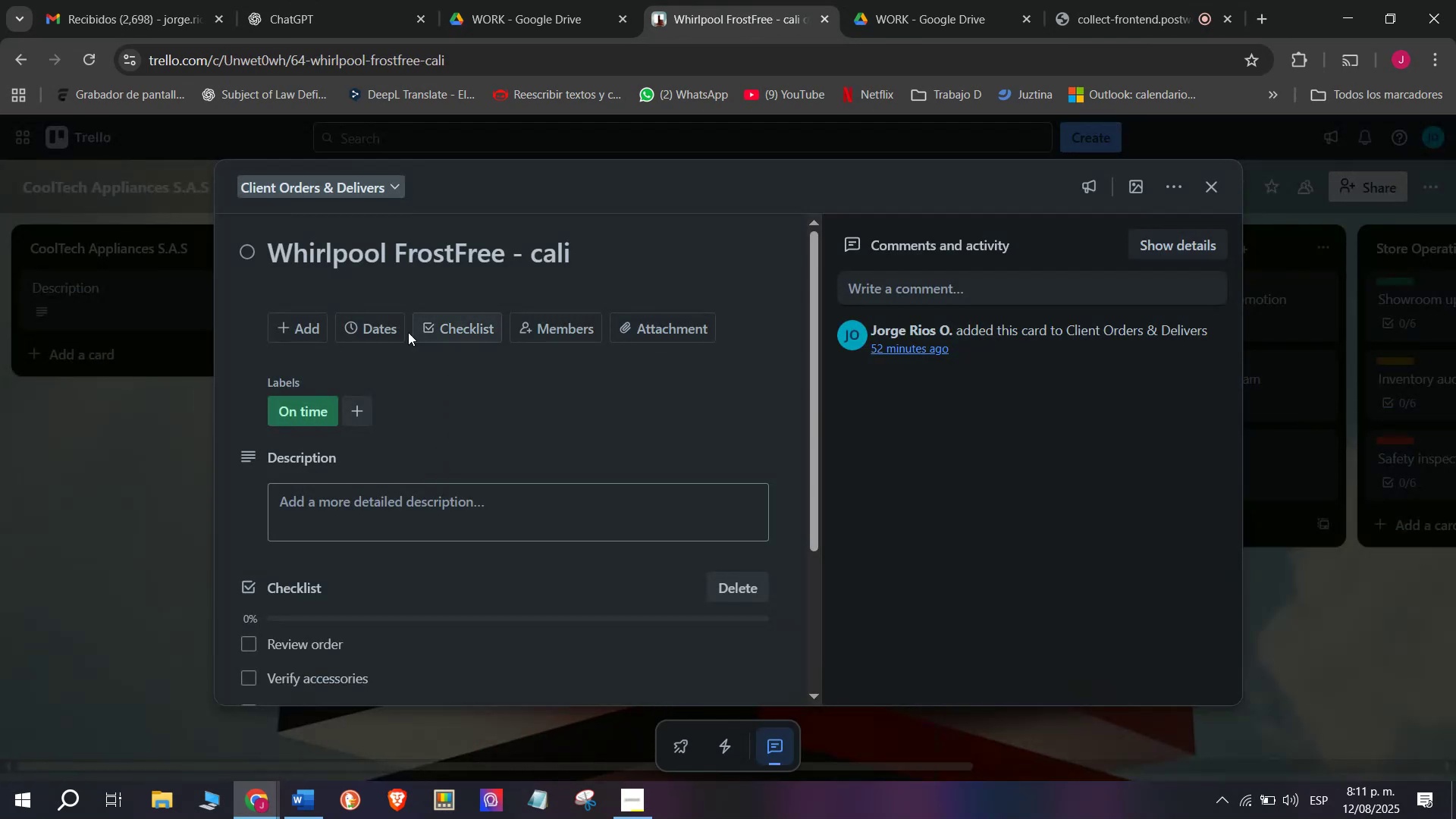 
left_click([374, 322])
 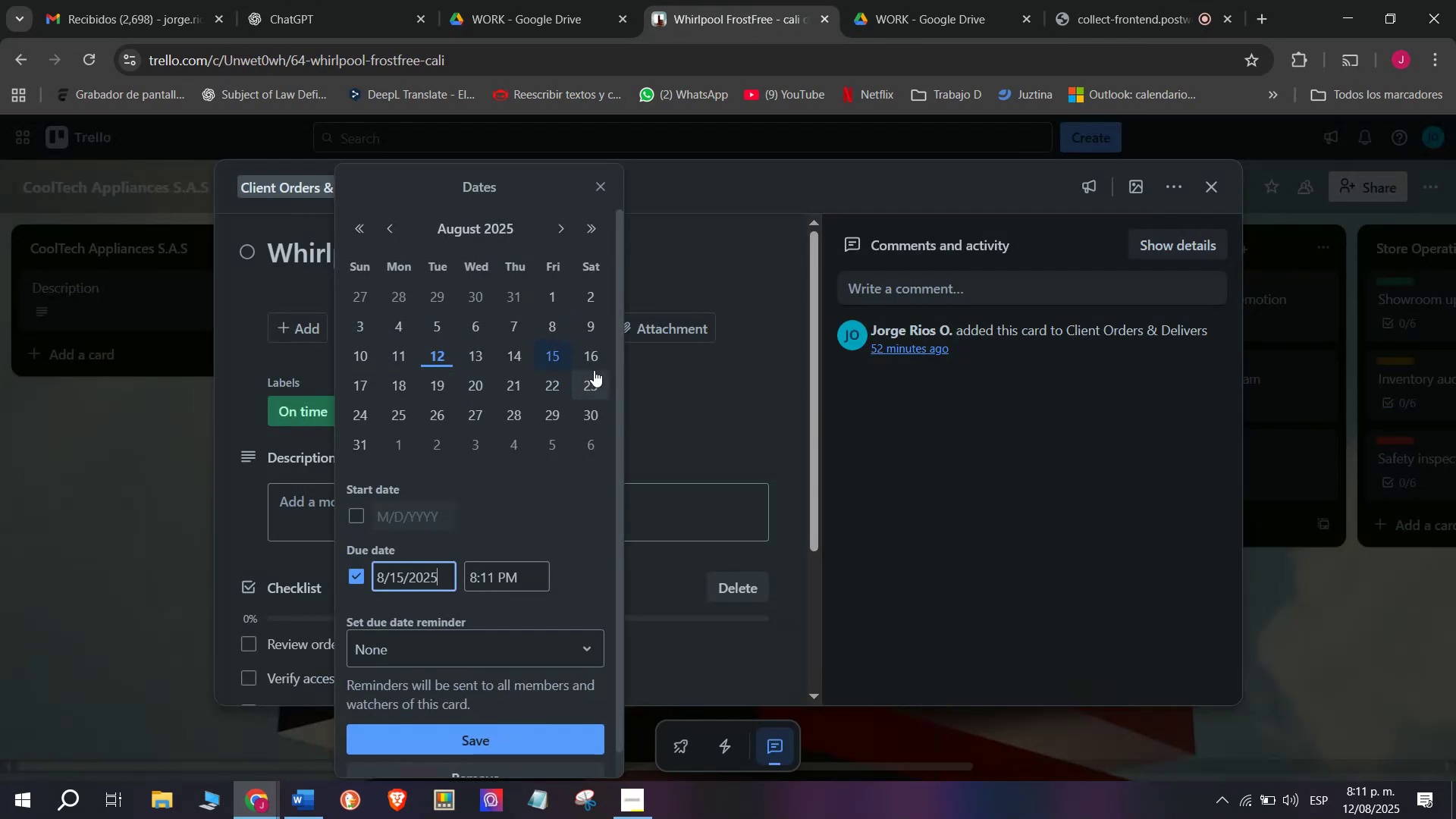 
left_click([595, 364])
 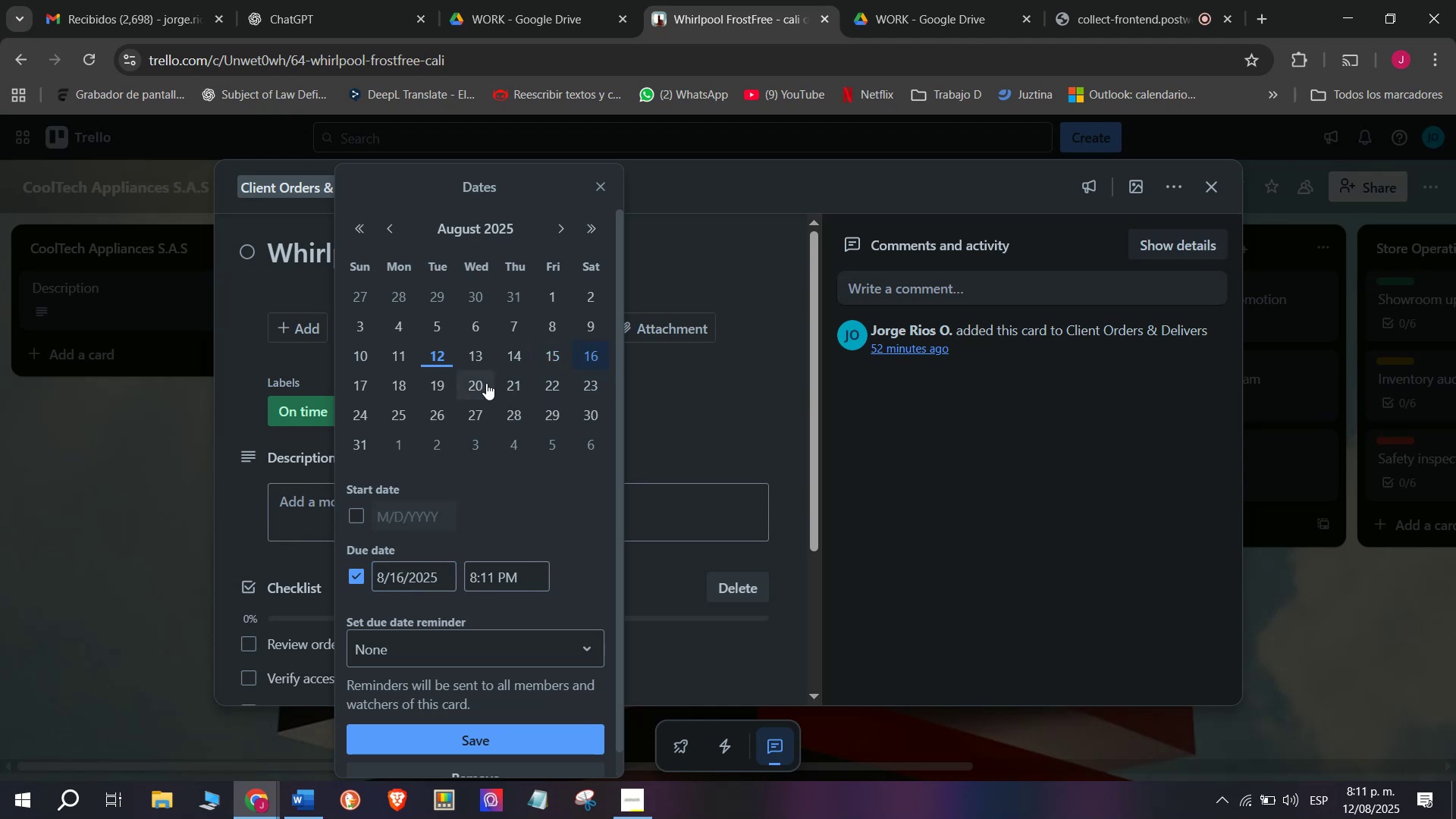 
left_click([408, 396])
 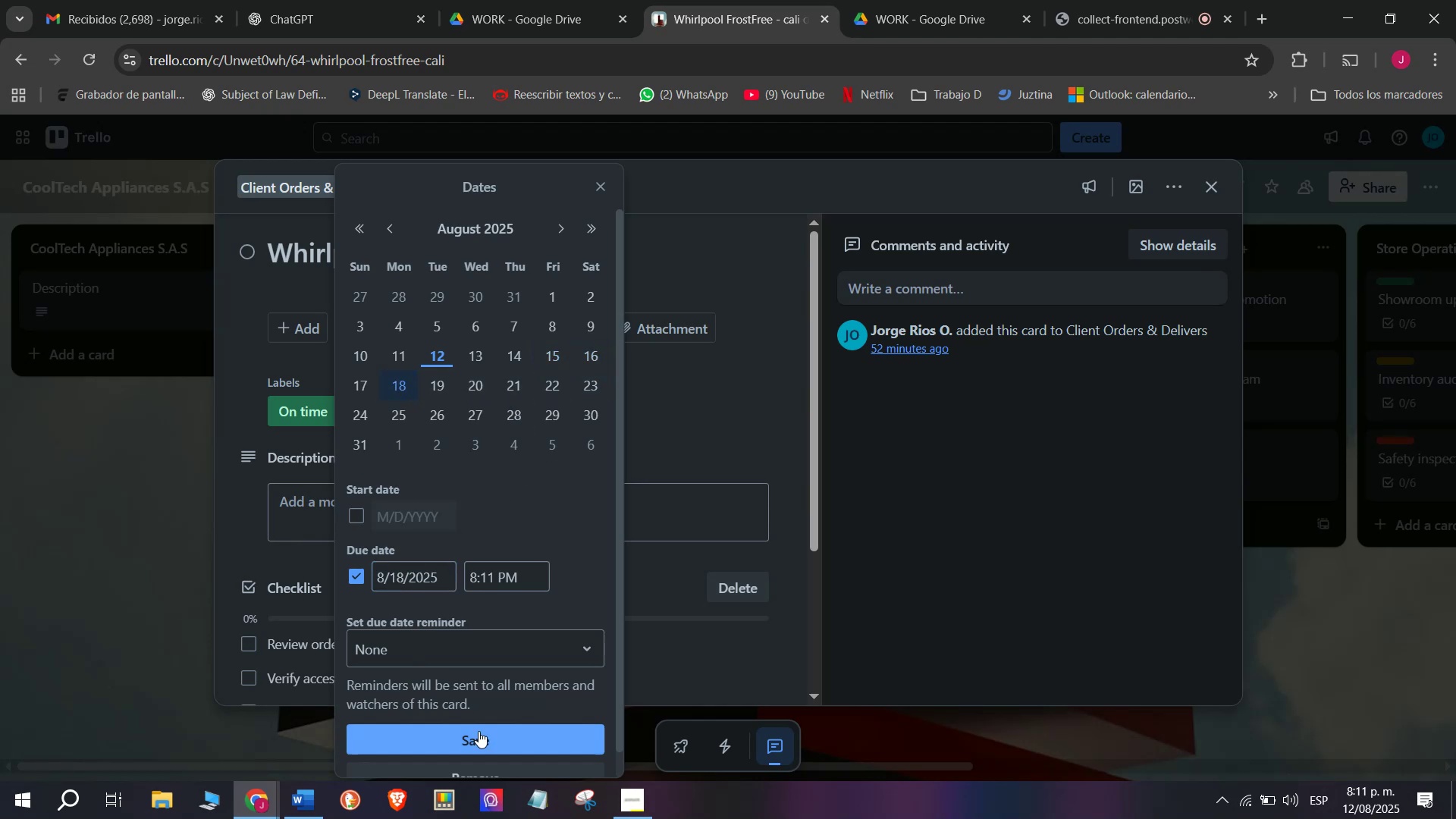 
left_click([481, 736])
 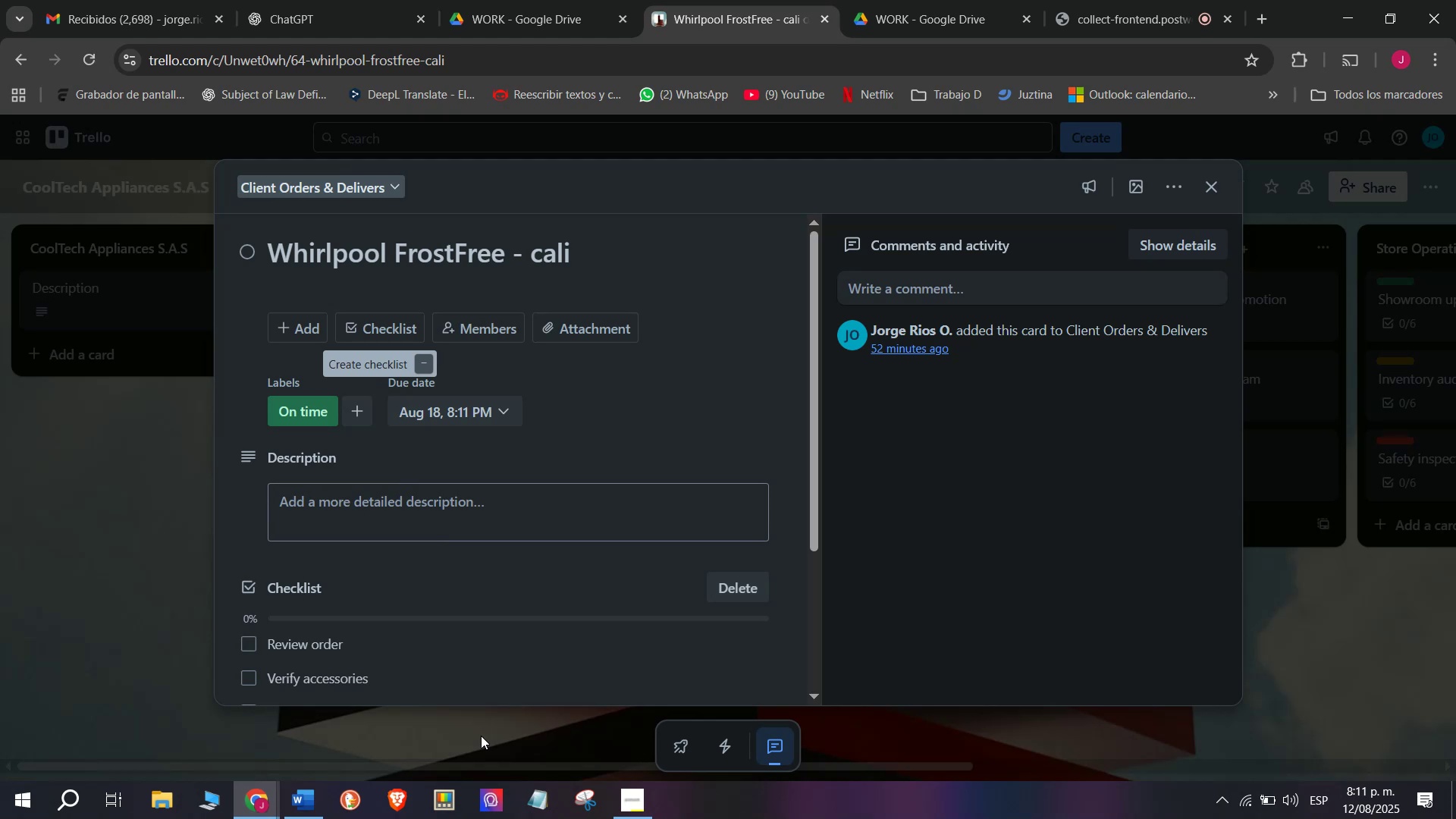 
wait(17.02)
 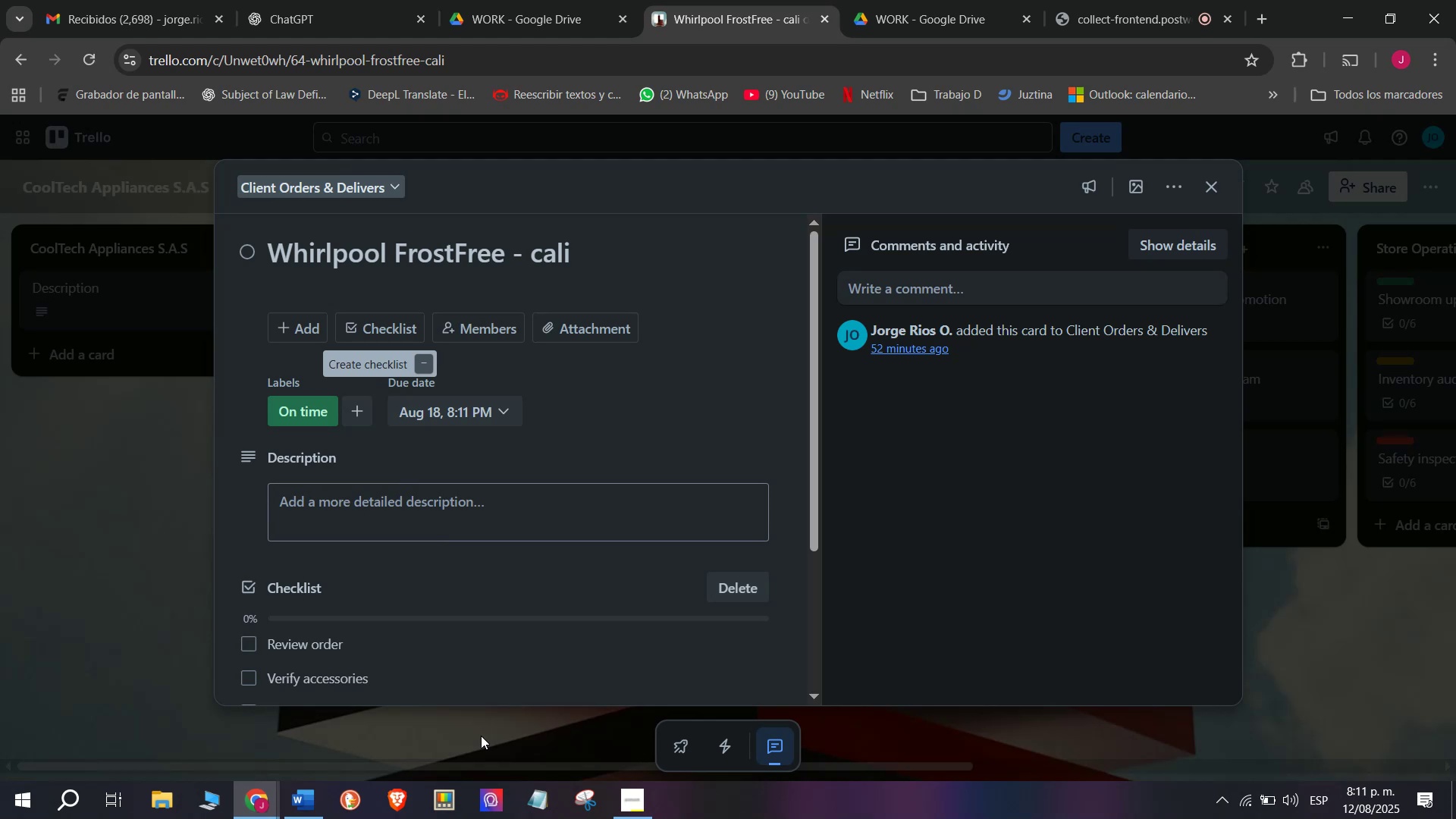 
left_click([88, 430])
 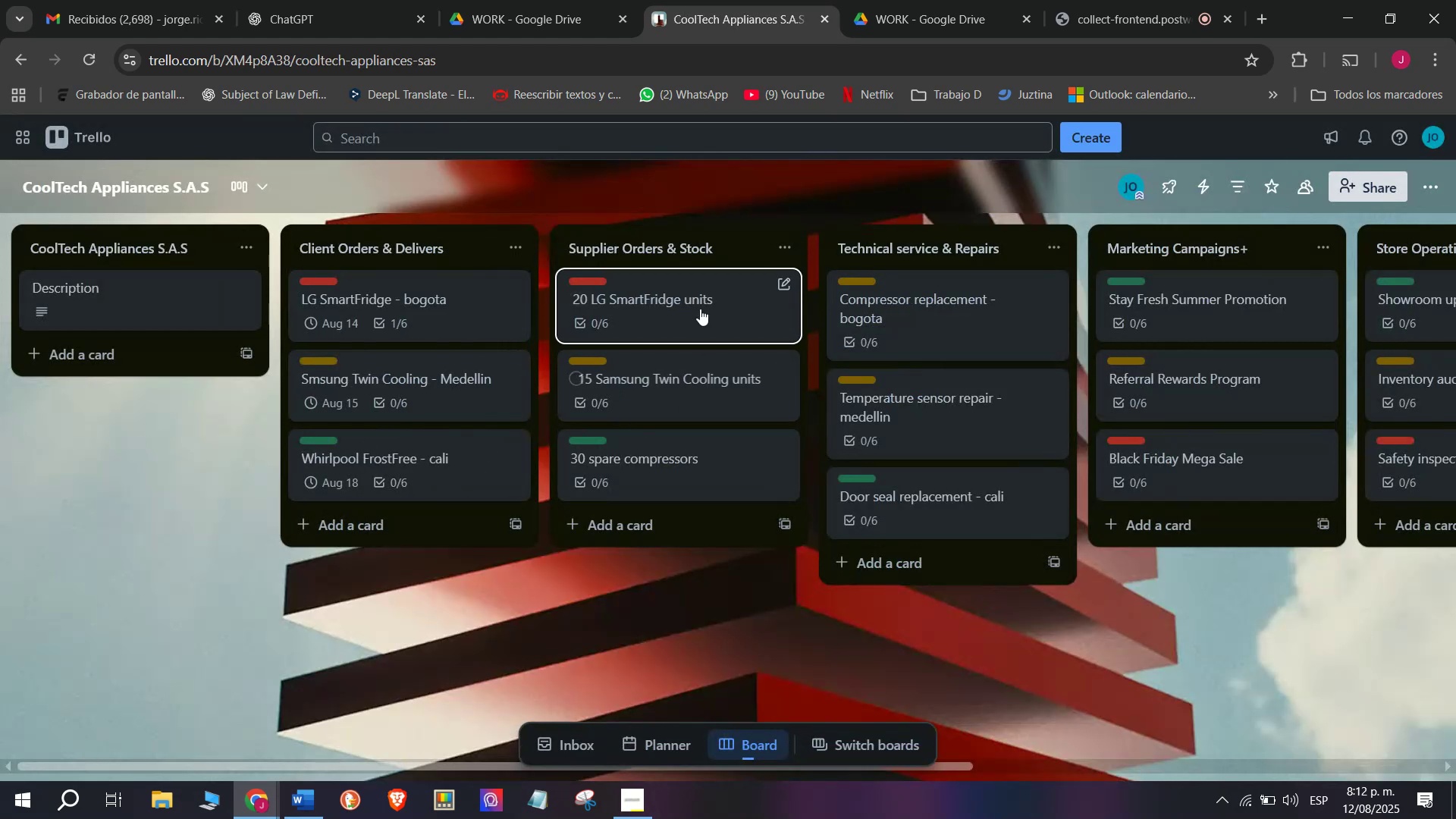 
left_click([700, 309])
 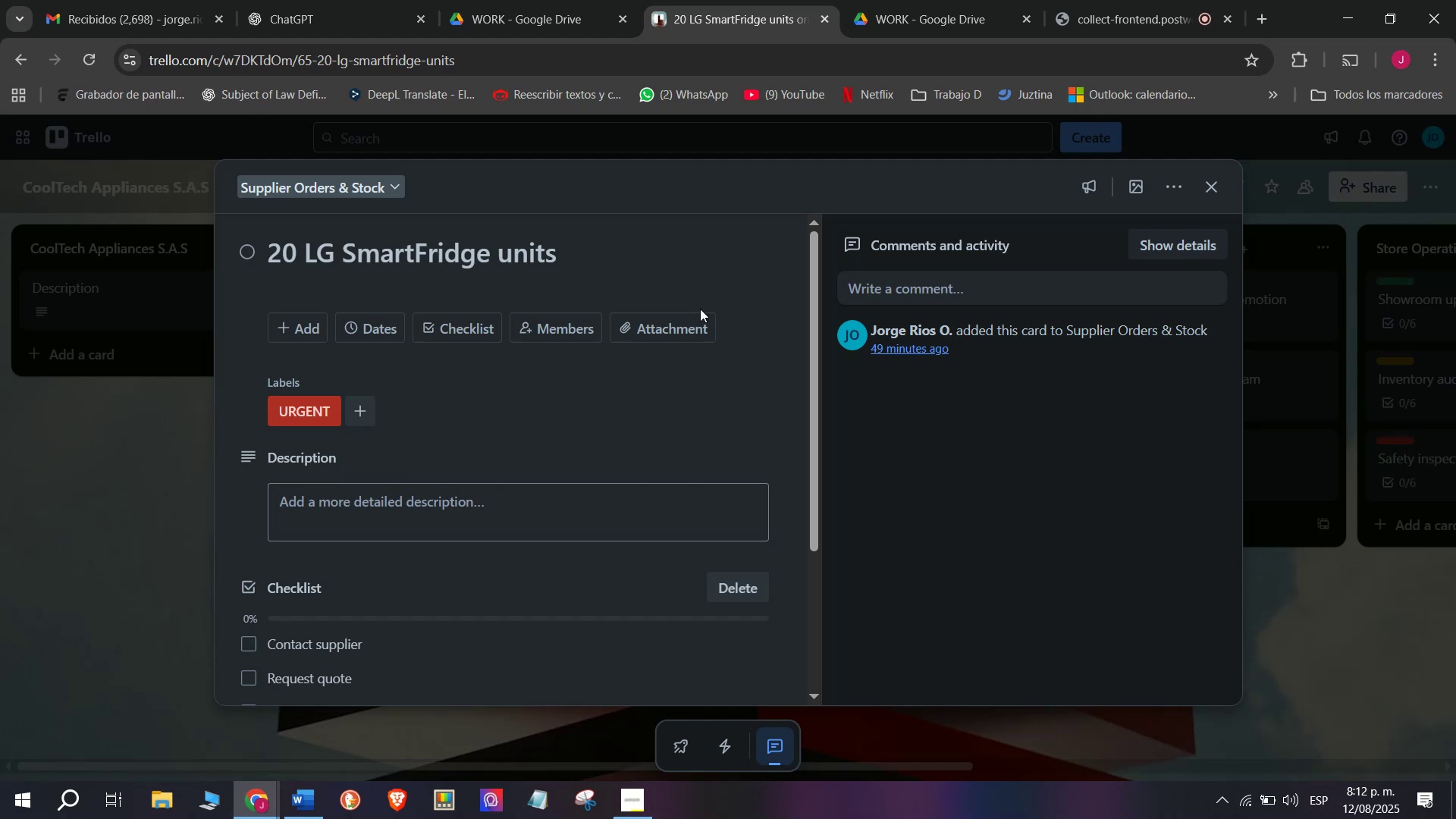 
wait(15.14)
 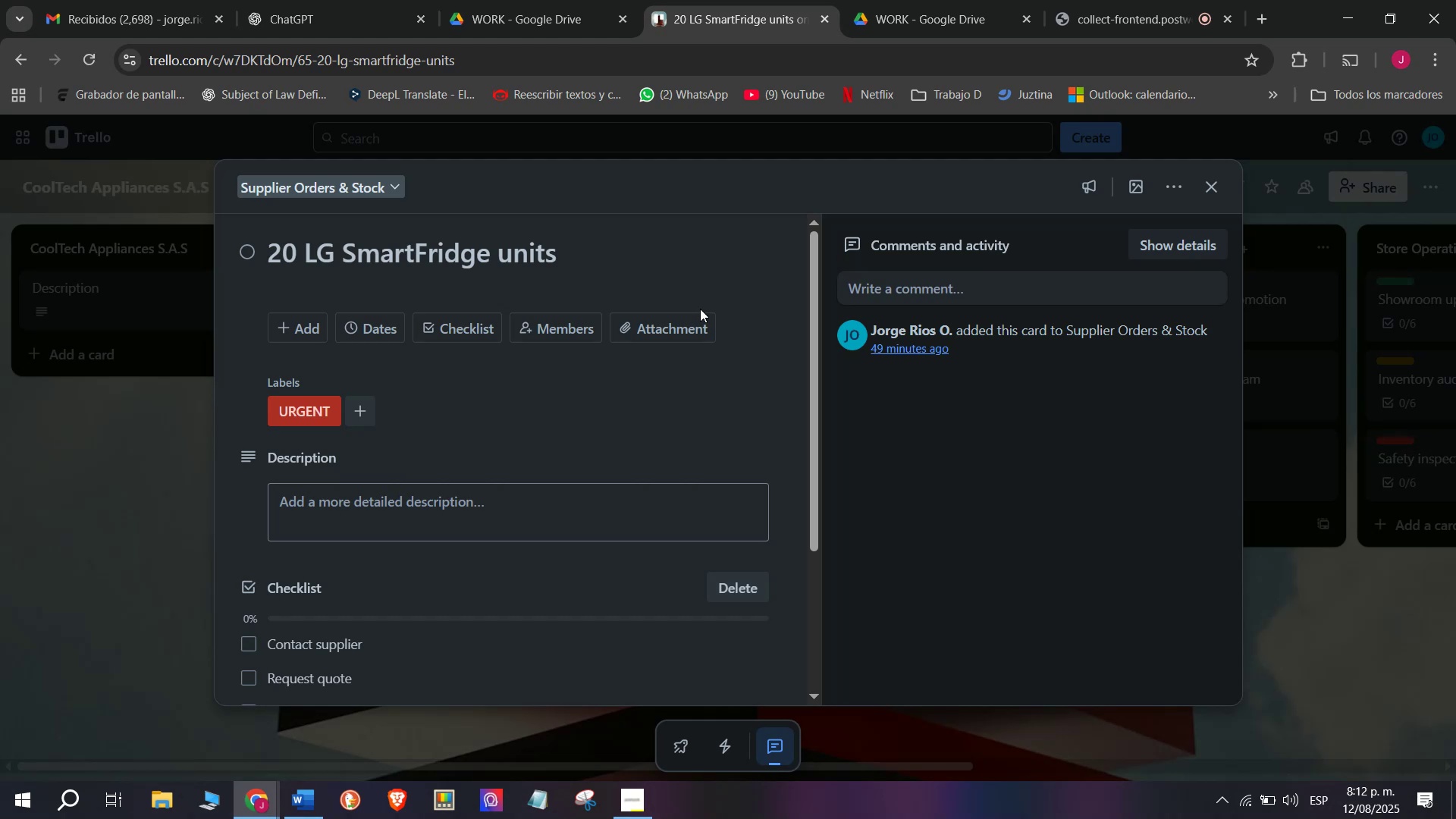 
left_click([369, 314])
 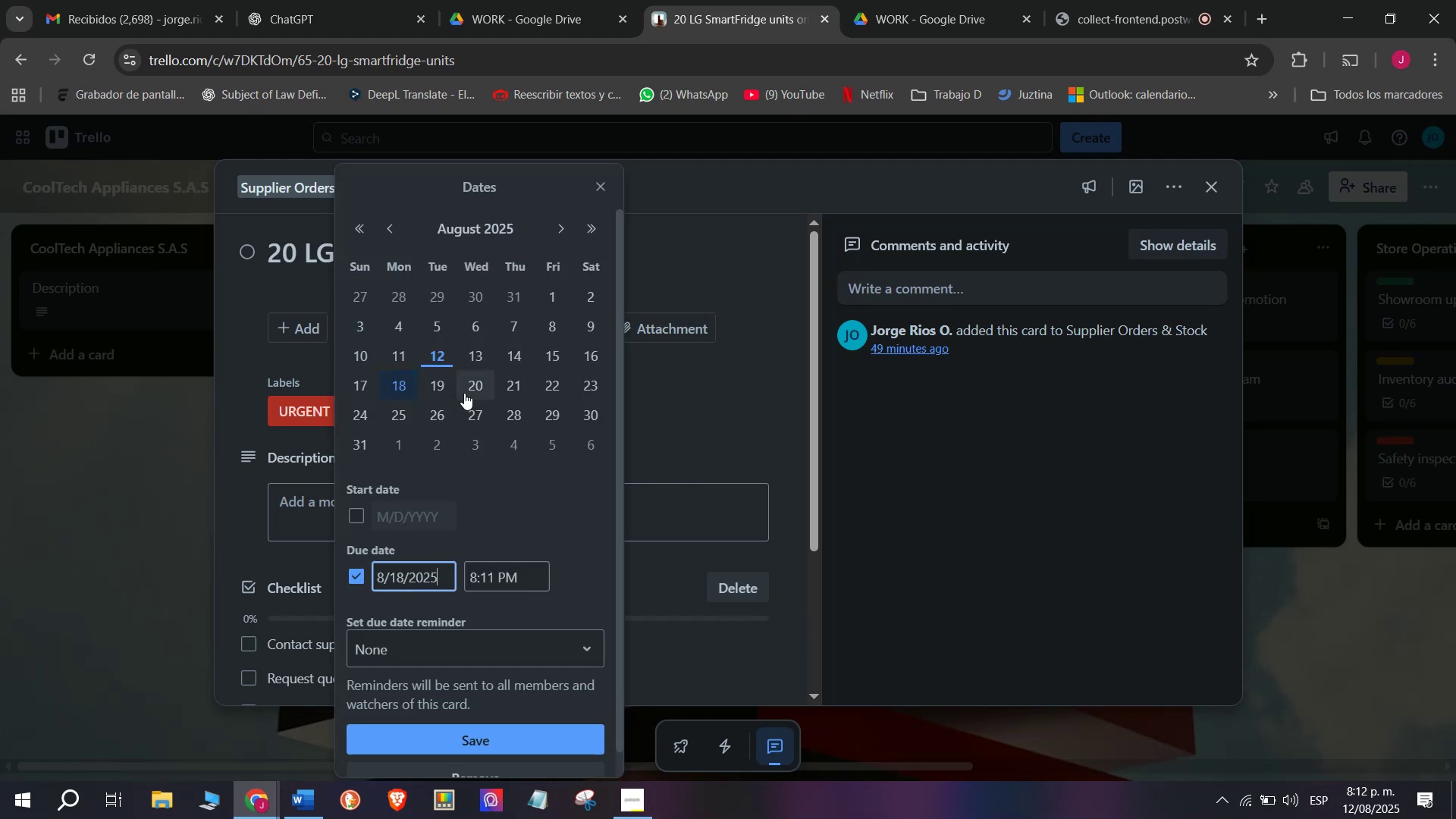 
left_click([443, 391])
 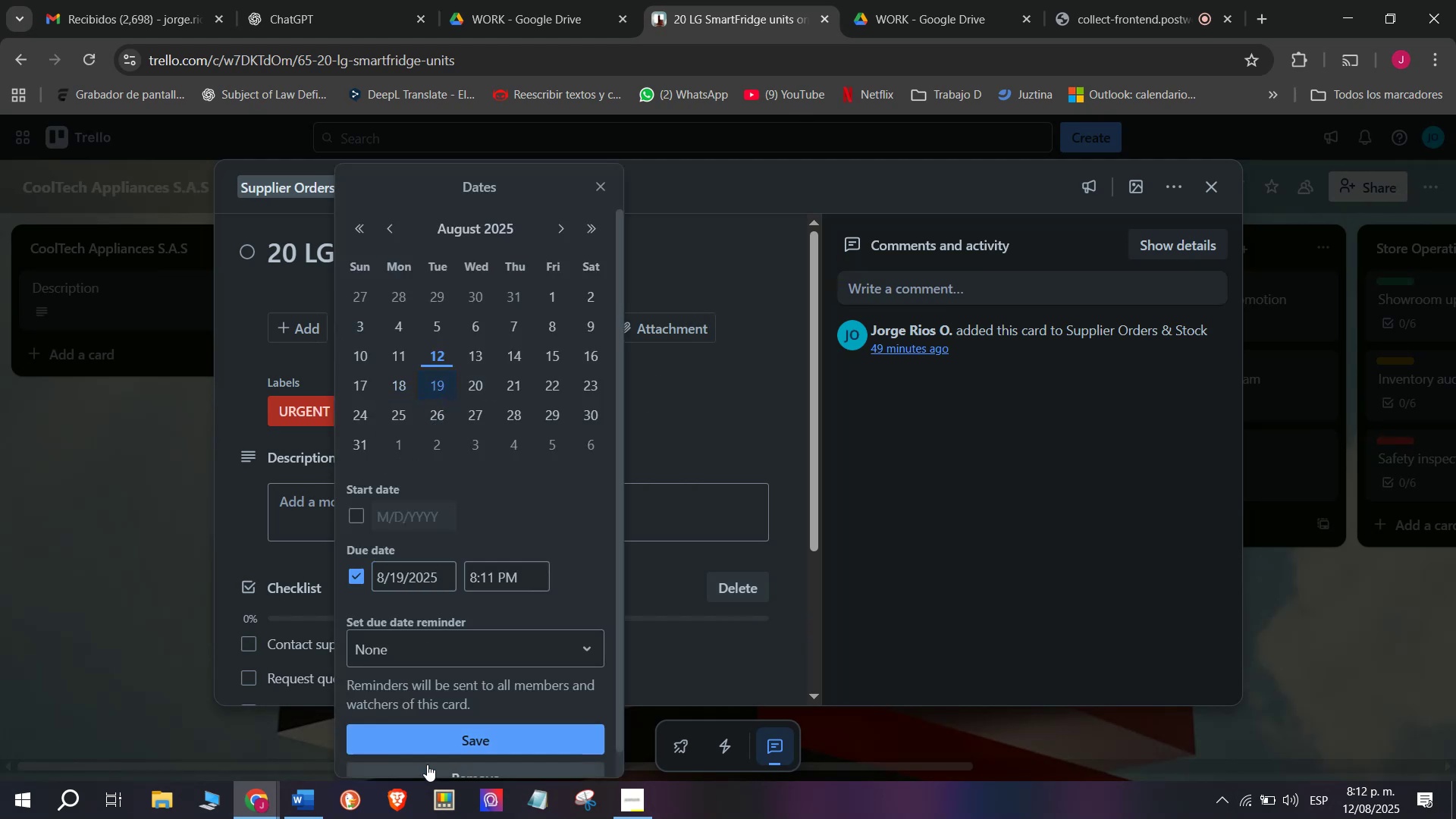 
left_click([425, 736])
 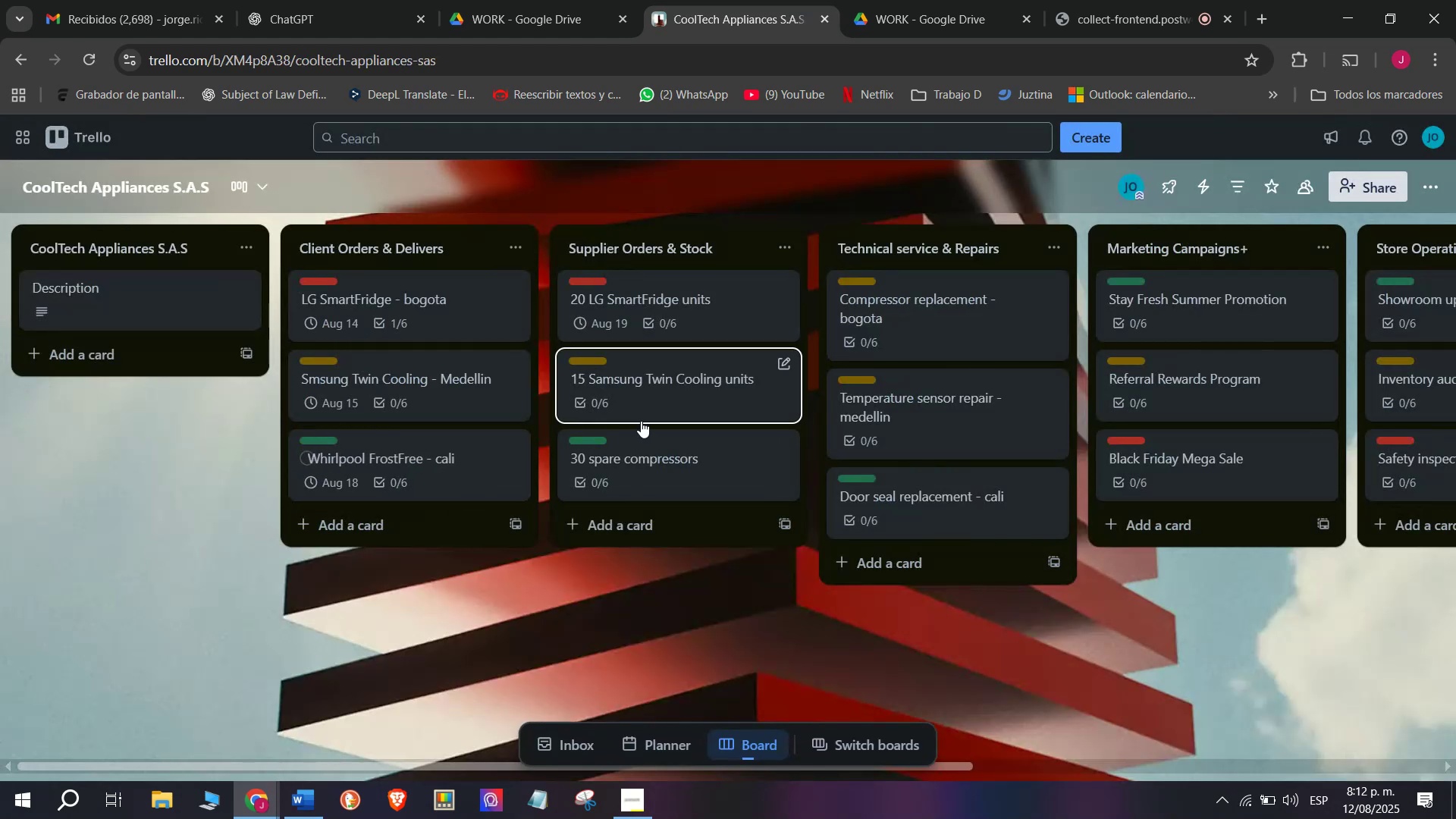 
left_click([673, 387])
 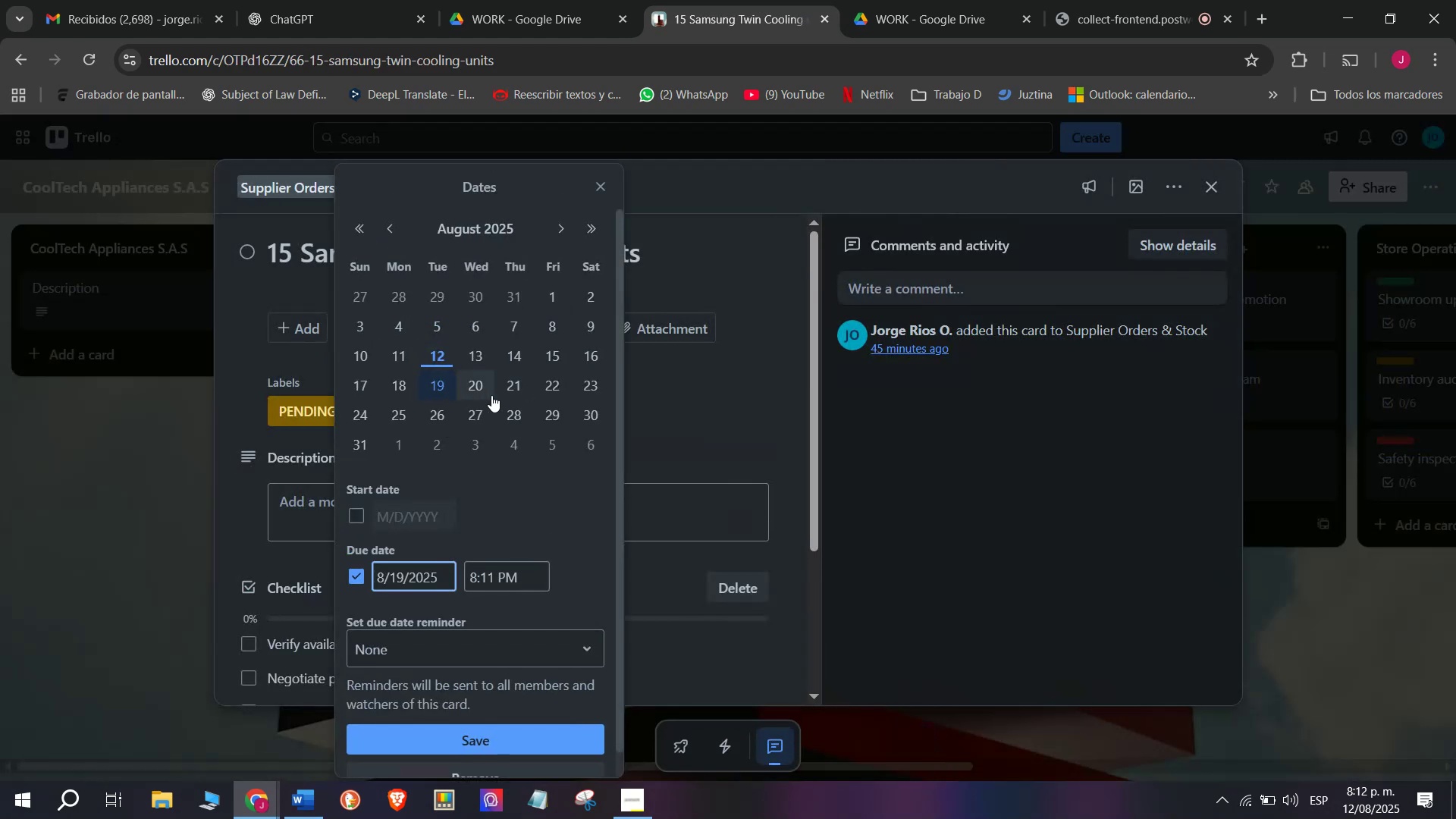 
left_click([504, 738])
 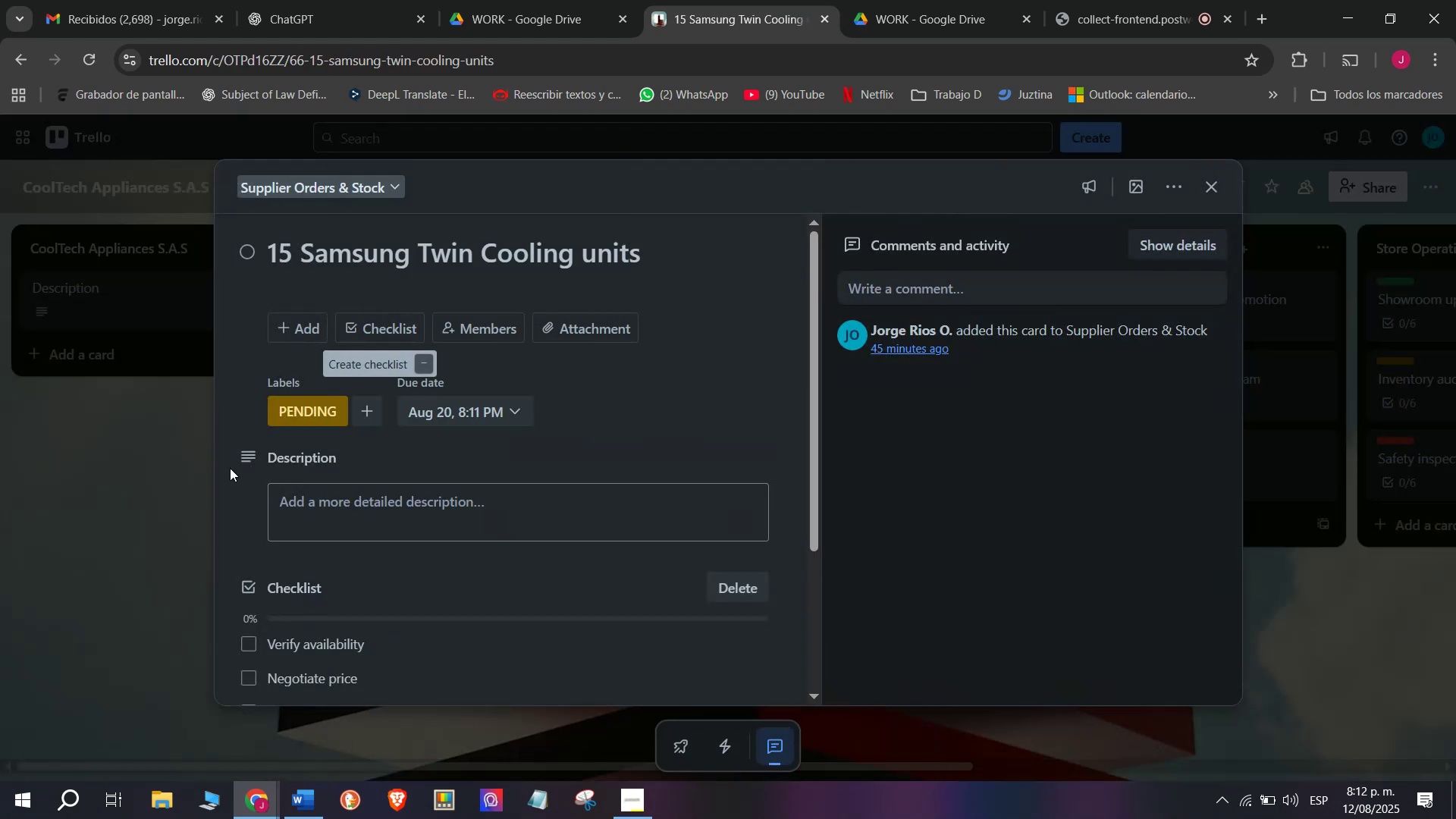 
scroll: coordinate [253, 501], scroll_direction: down, amount: 4.0
 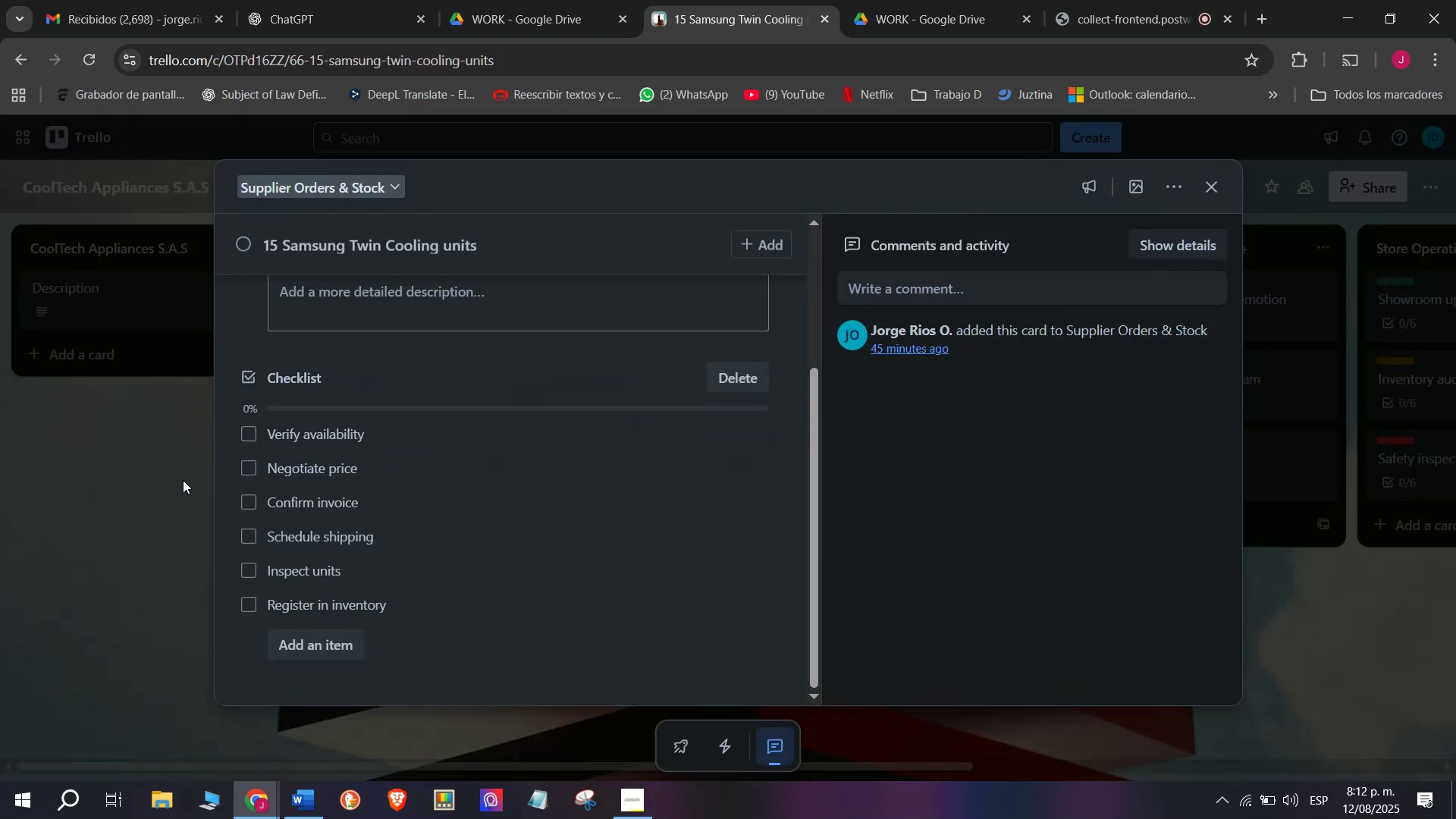 
left_click([183, 479])
 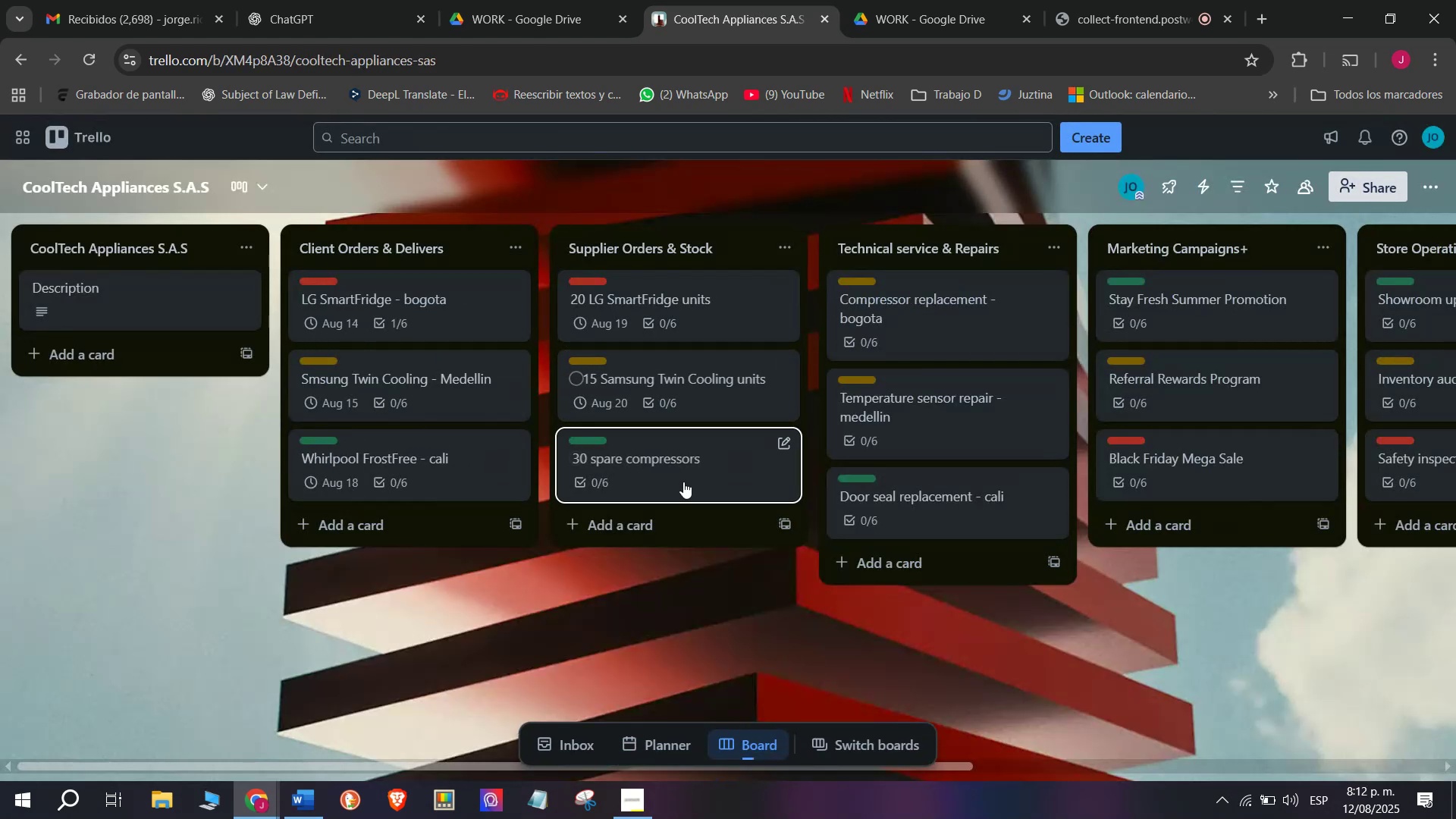 
left_click([679, 489])
 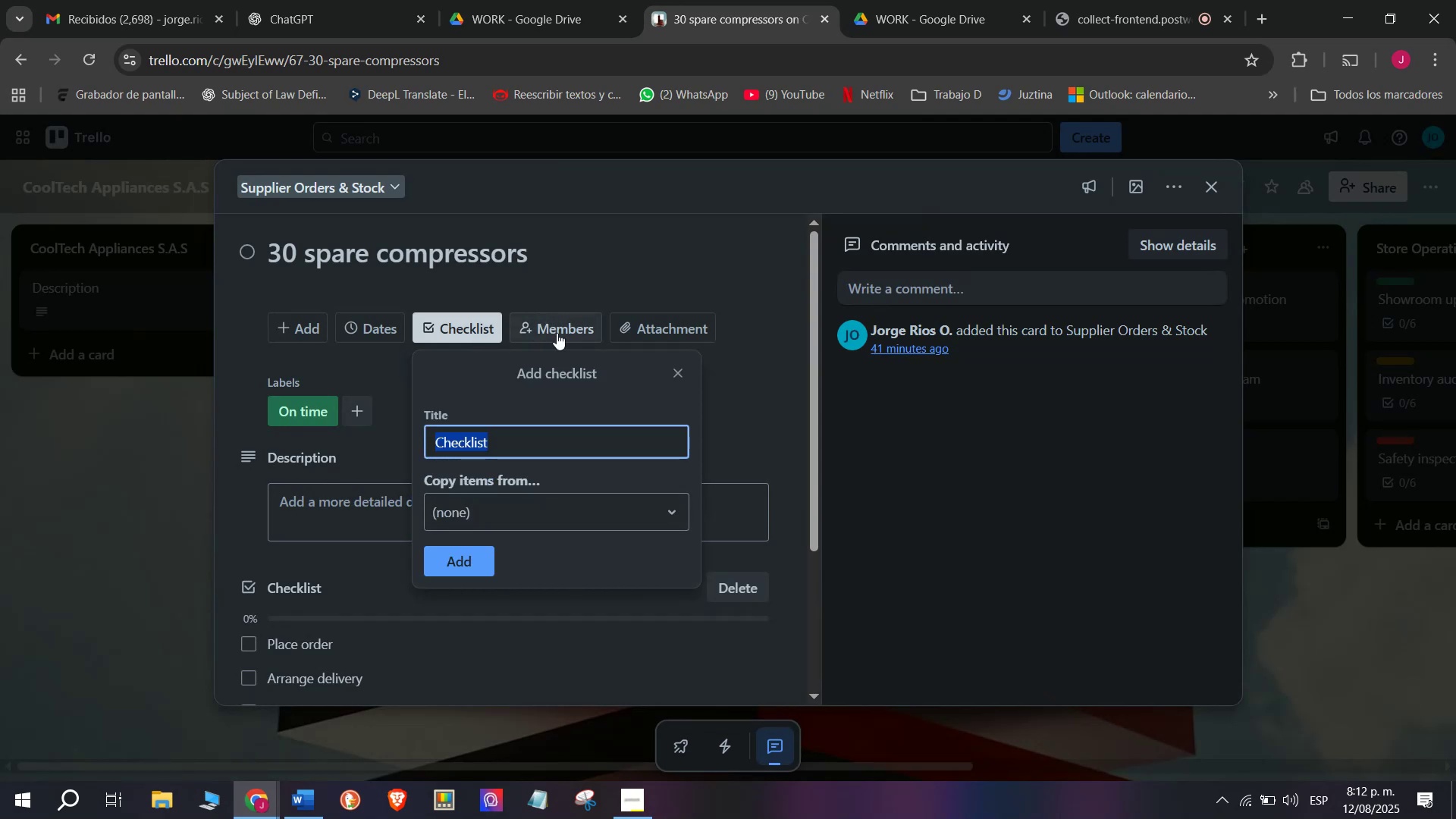 
left_click([391, 326])
 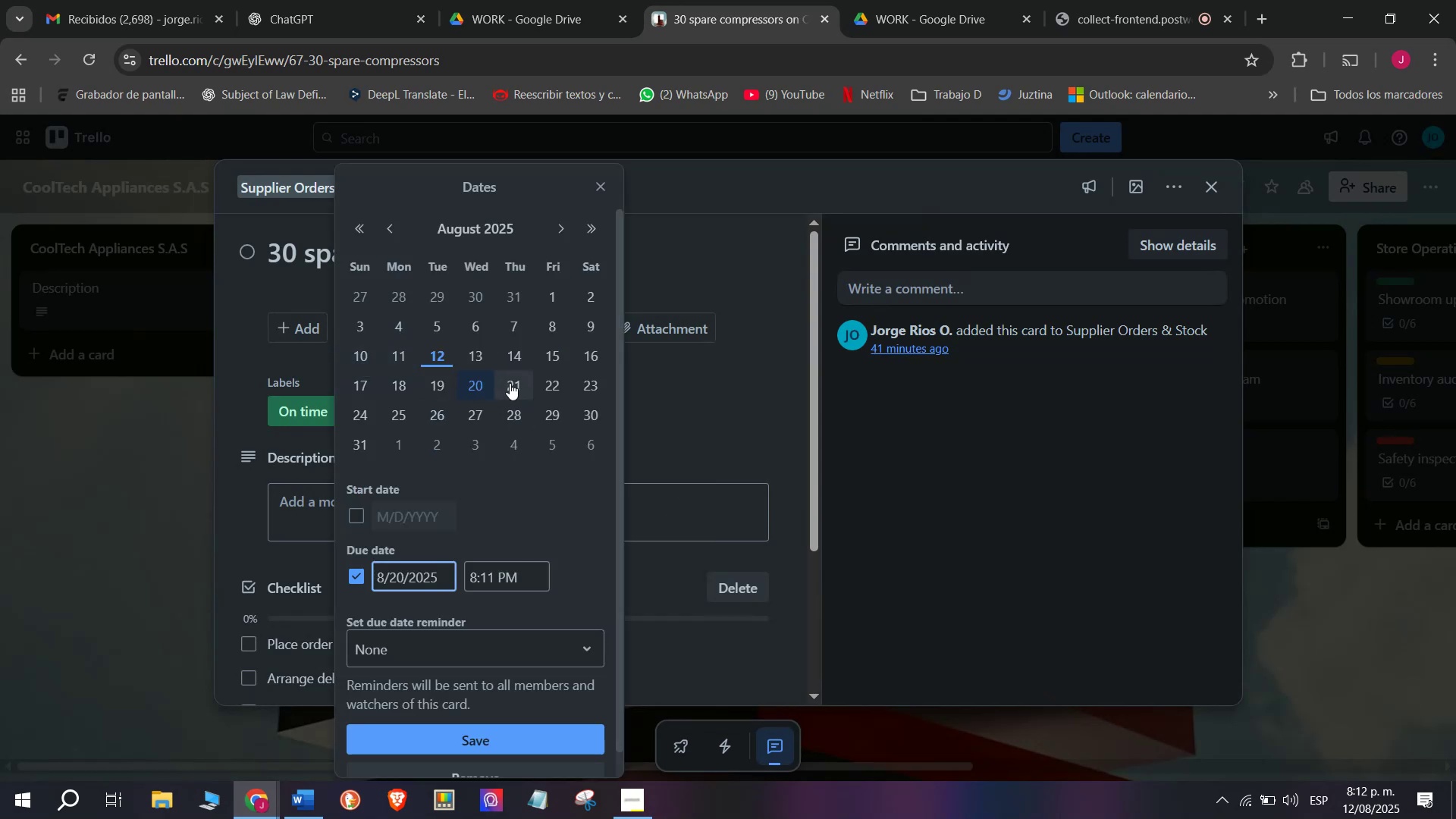 
left_click([515, 372])
 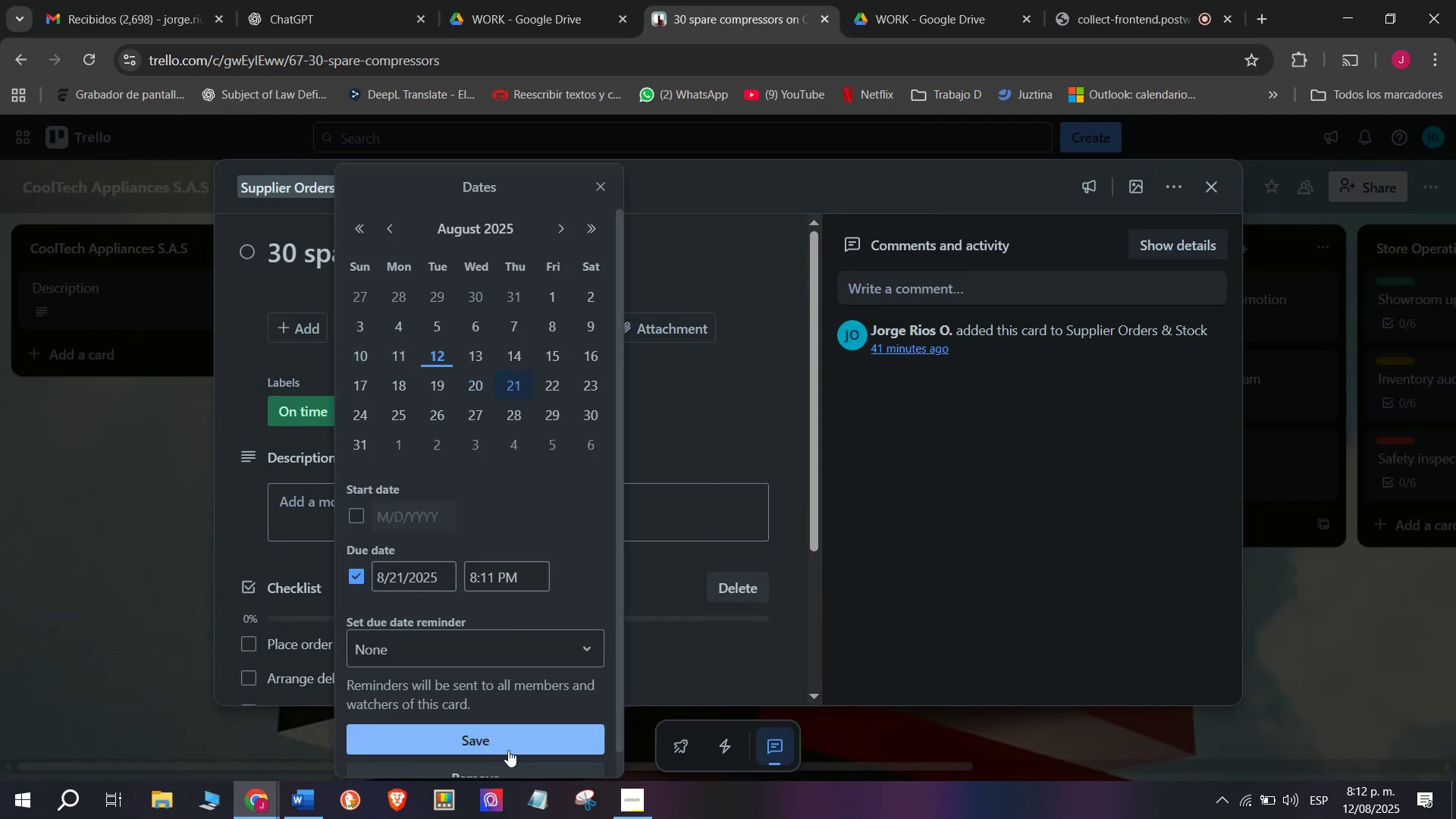 
left_click([508, 748])
 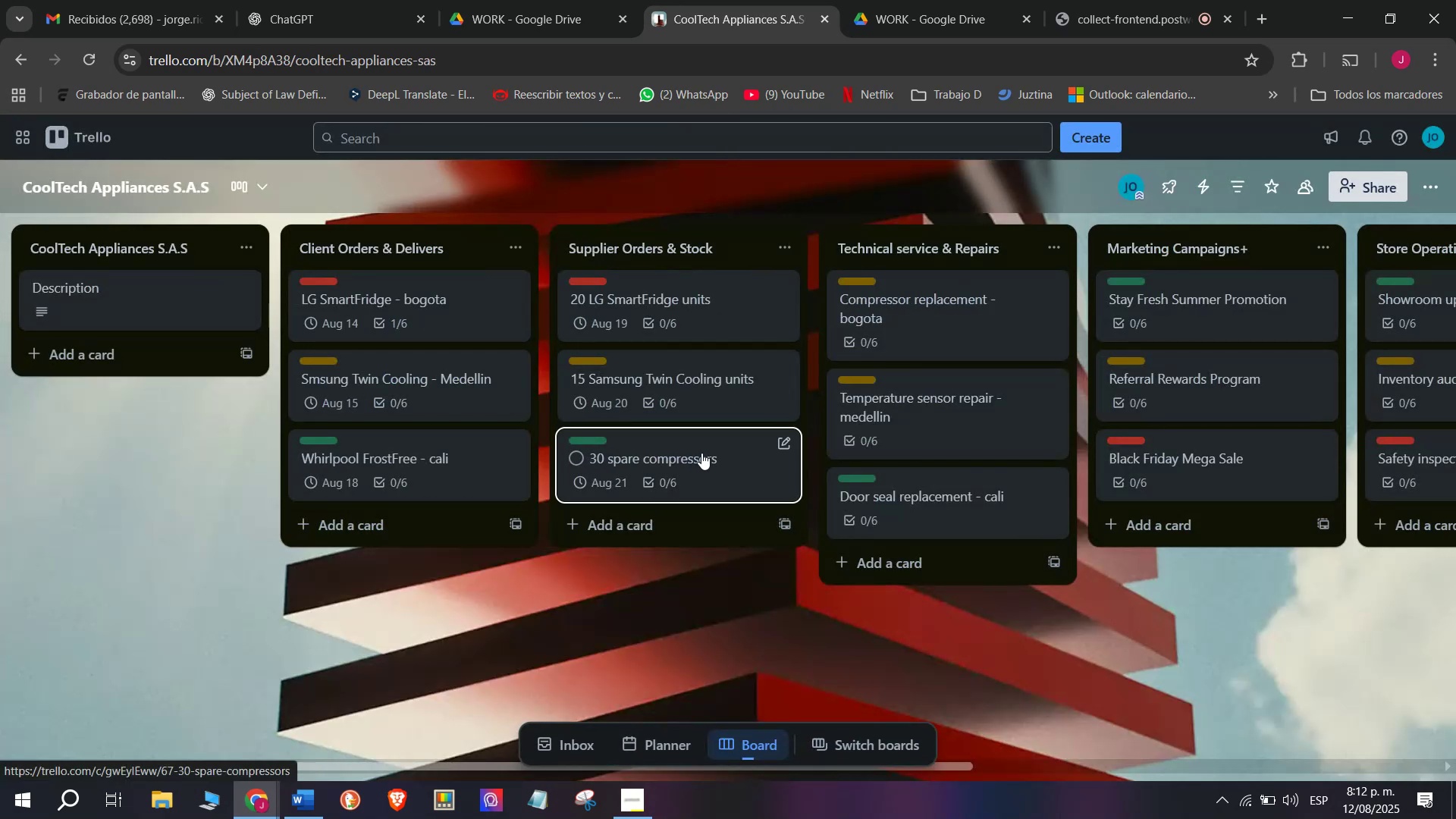 
left_click([871, 308])
 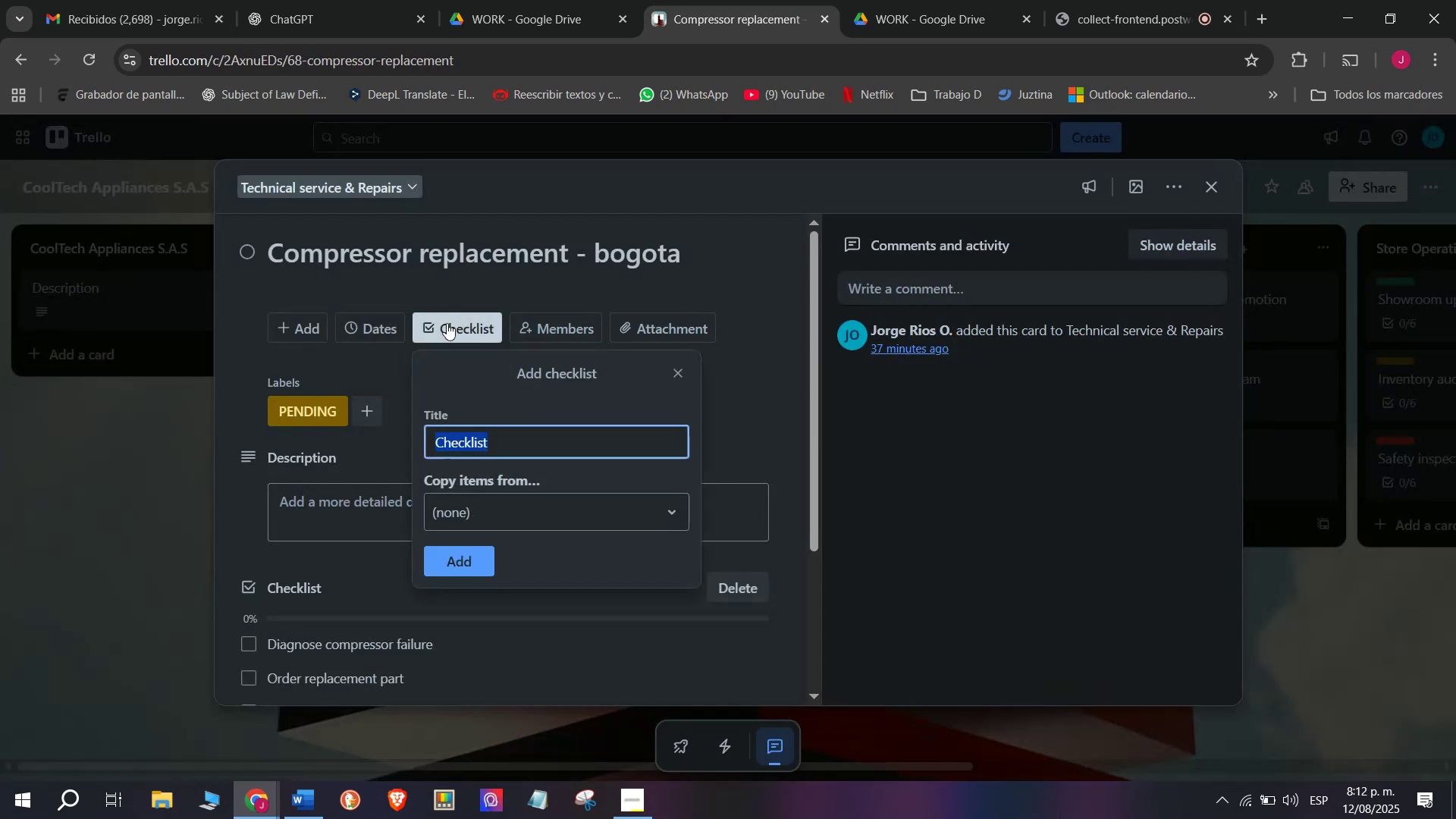 
left_click([380, 330])
 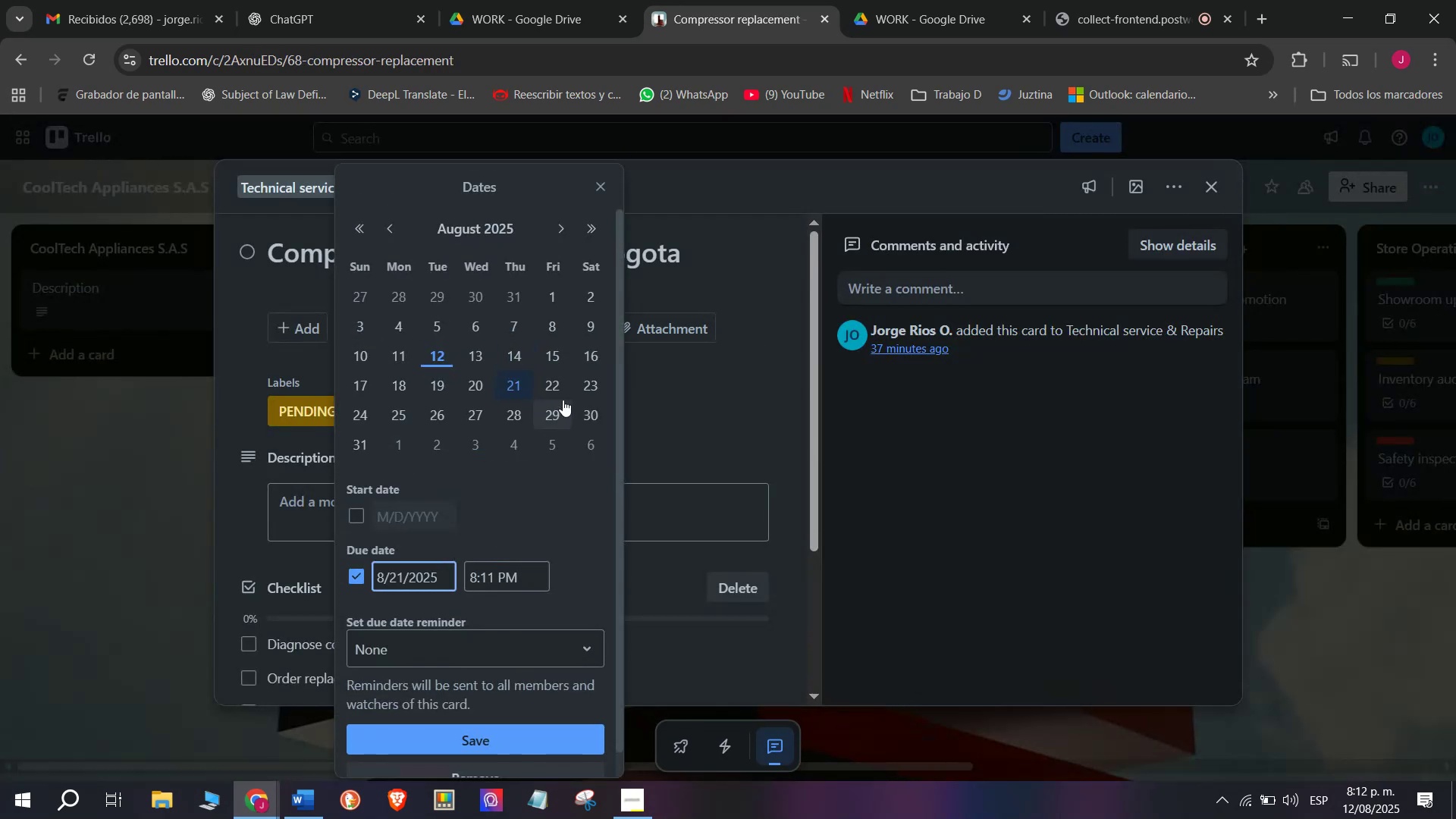 
left_click([567, 387])
 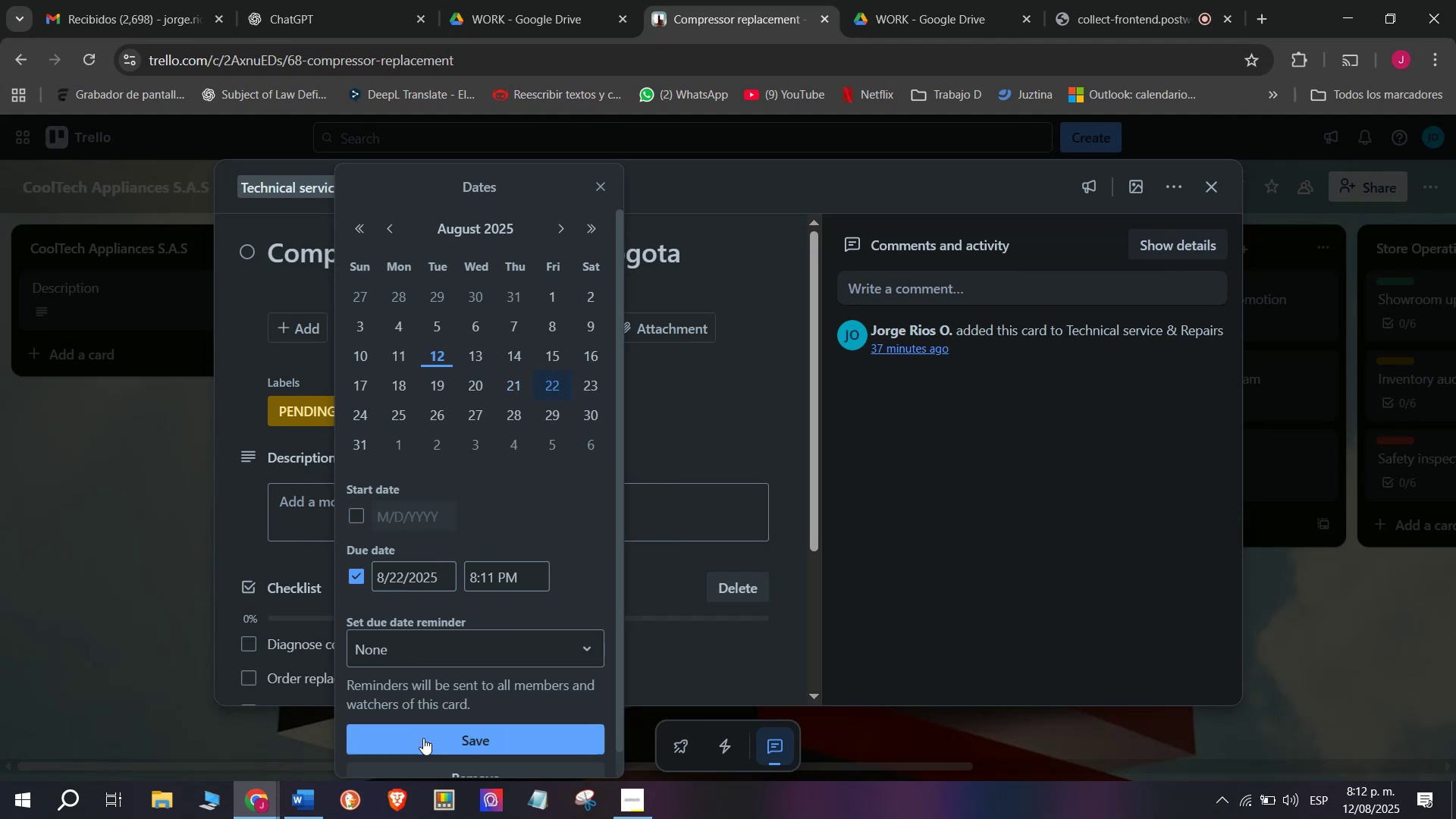 
left_click([431, 747])
 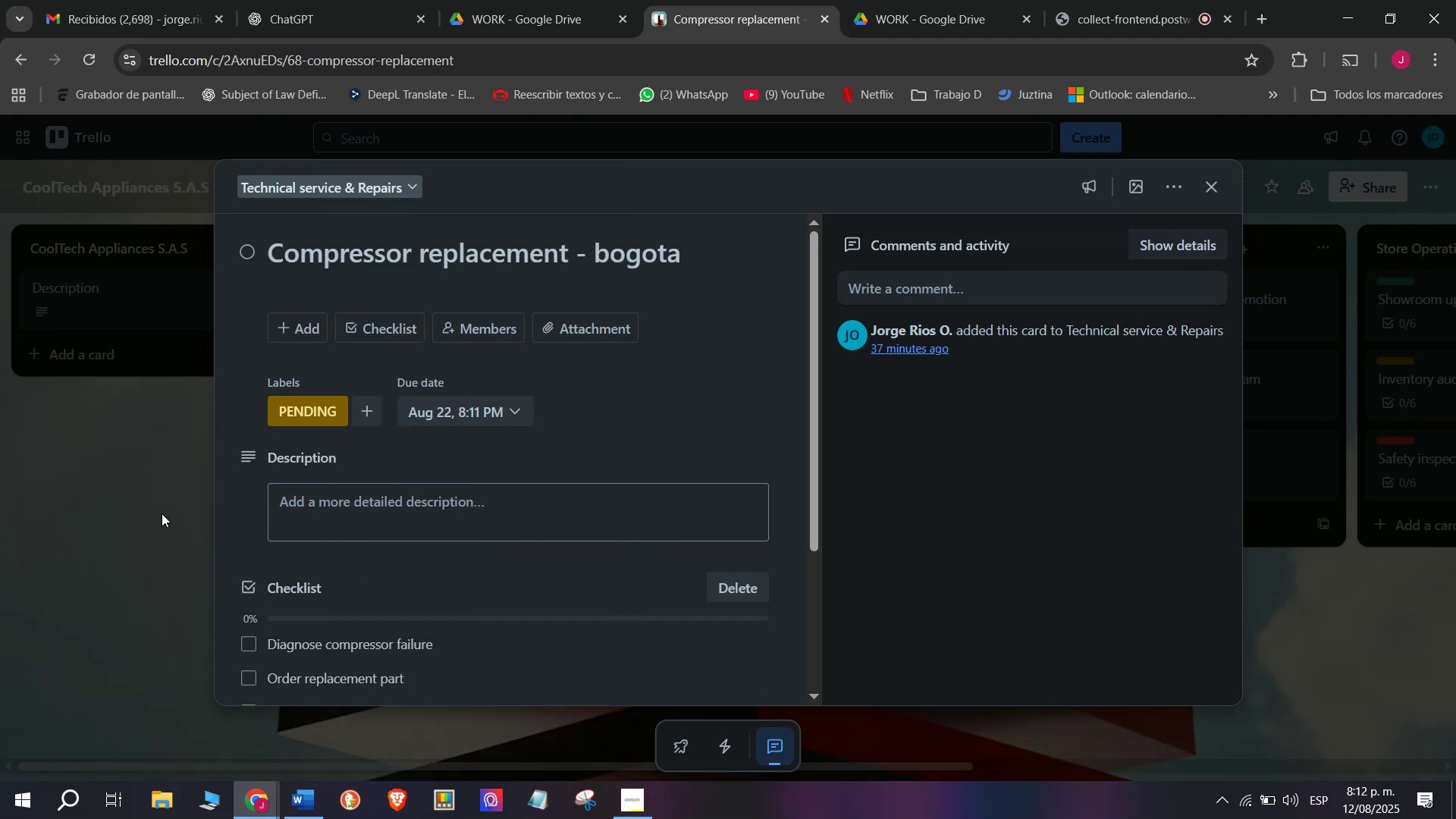 
left_click([159, 512])
 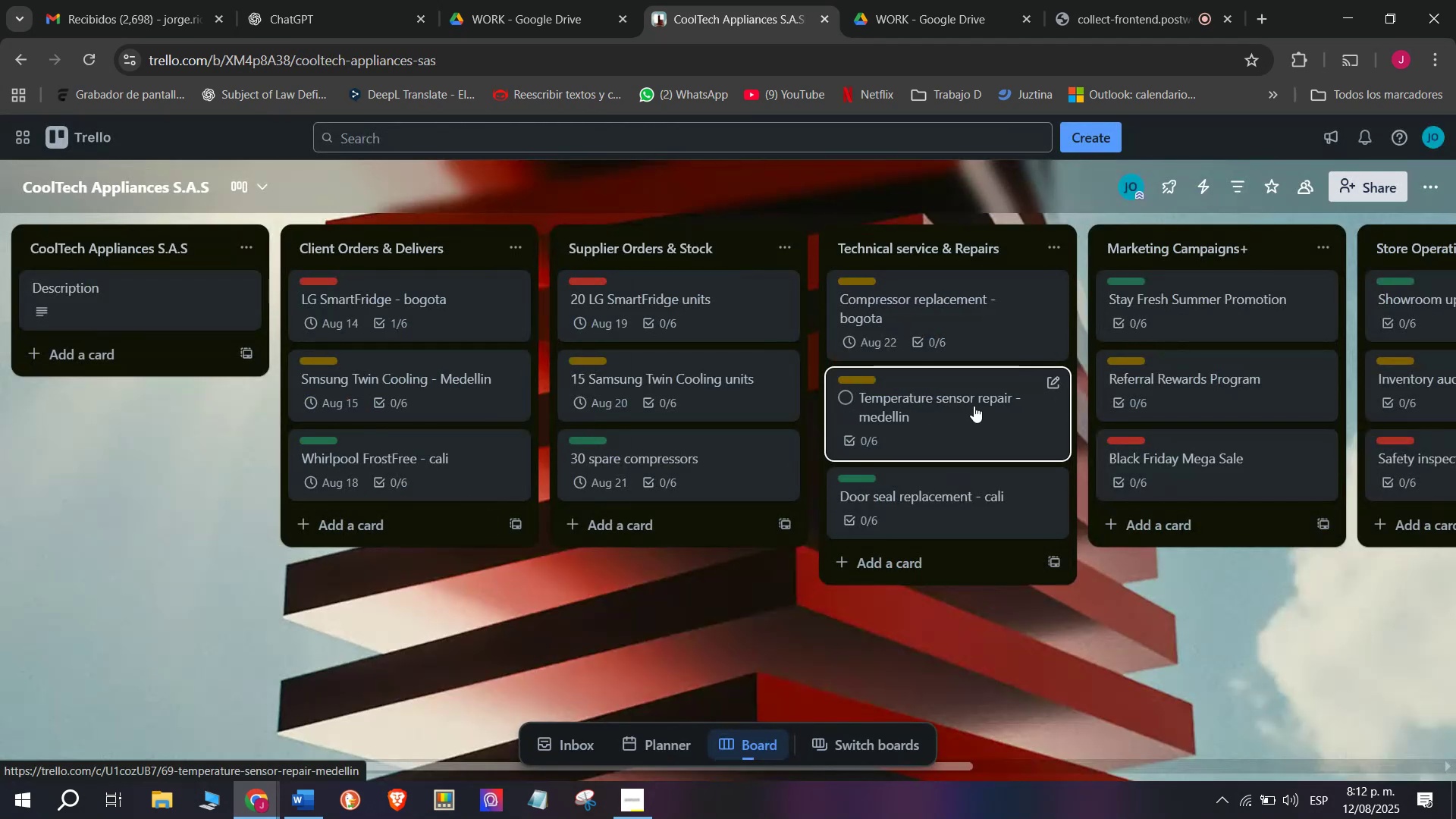 
left_click([974, 406])
 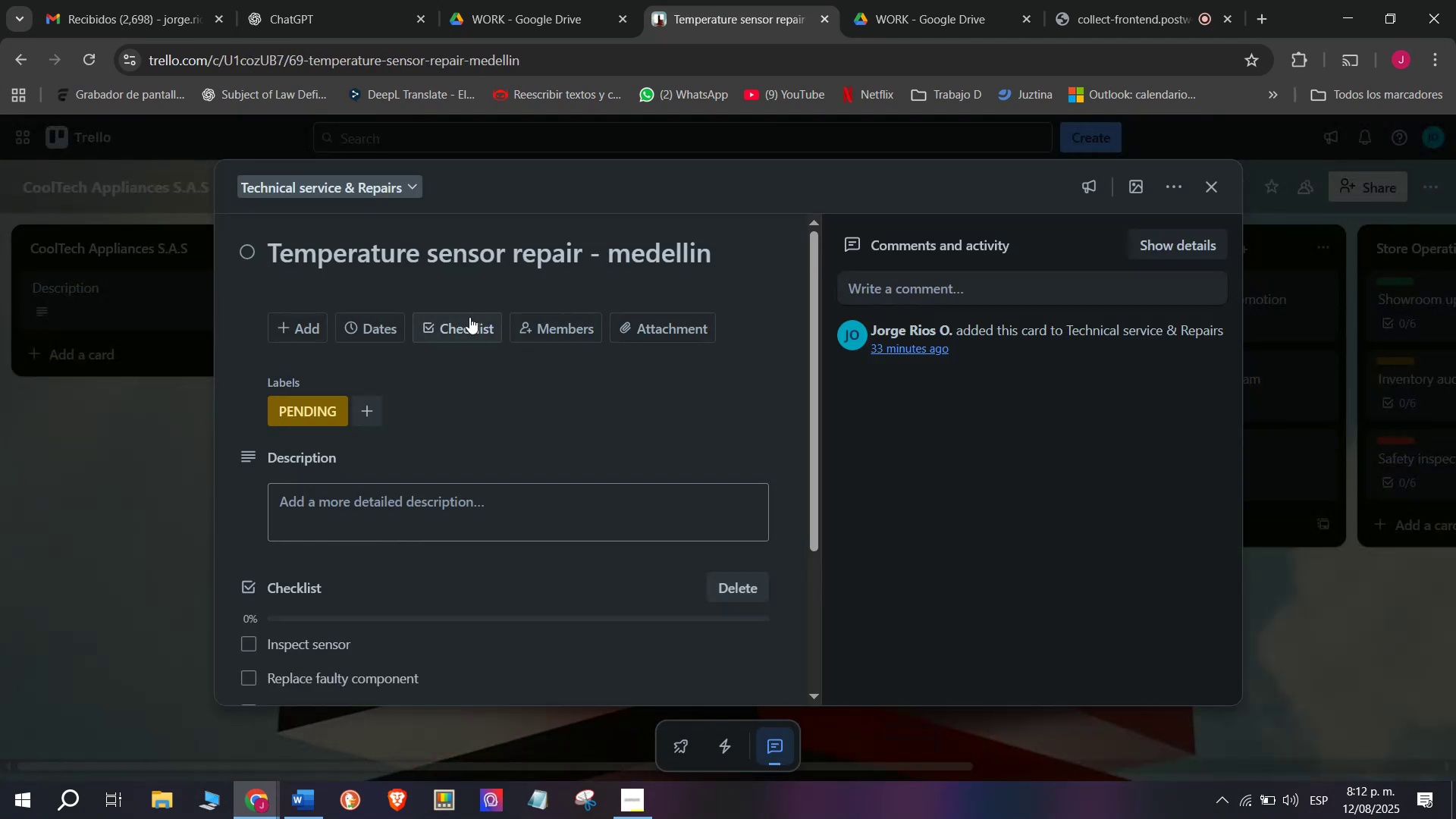 
left_click([444, 328])
 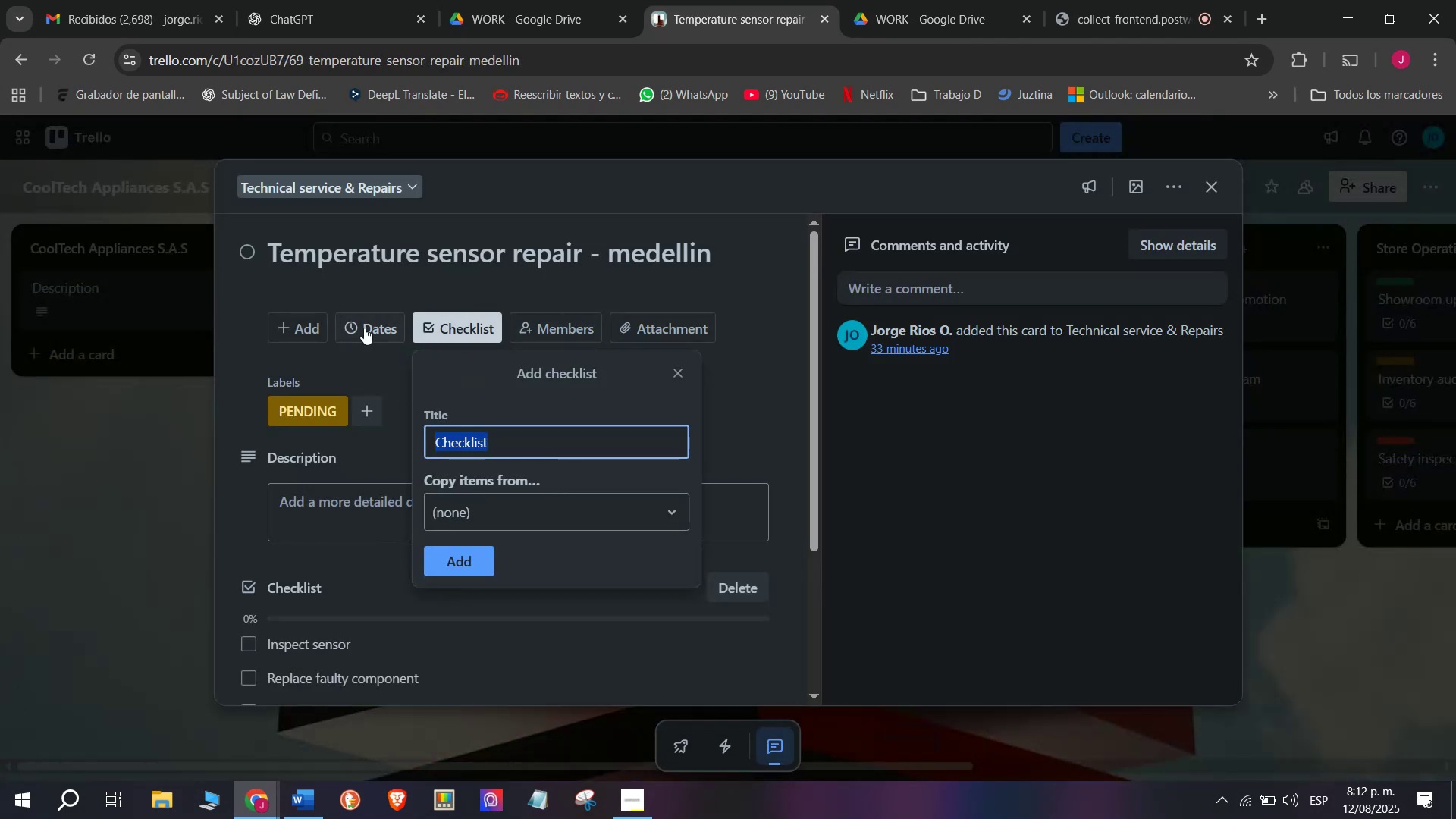 
left_click([362, 320])
 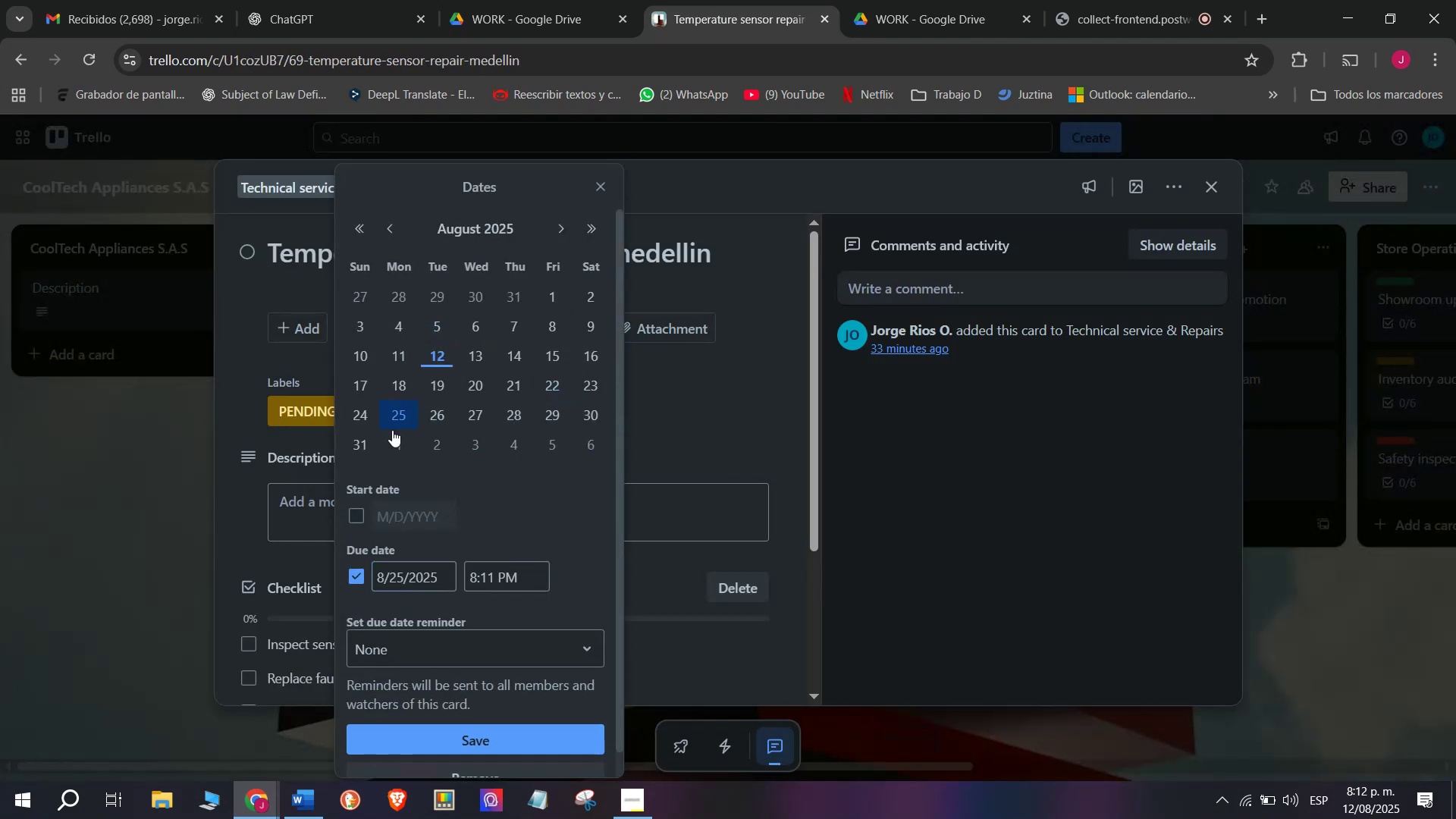 
left_click([443, 736])
 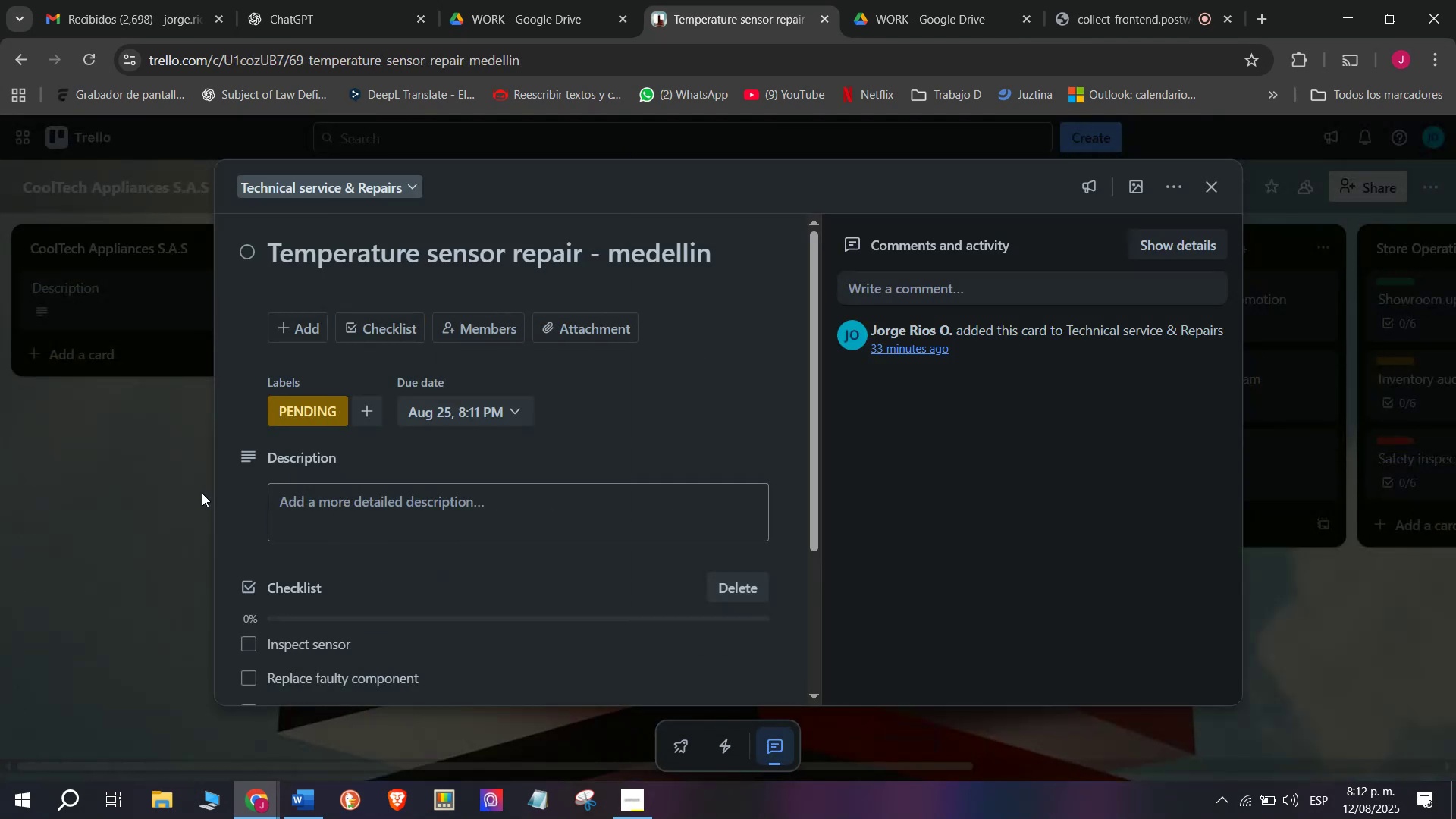 
left_click([202, 491])
 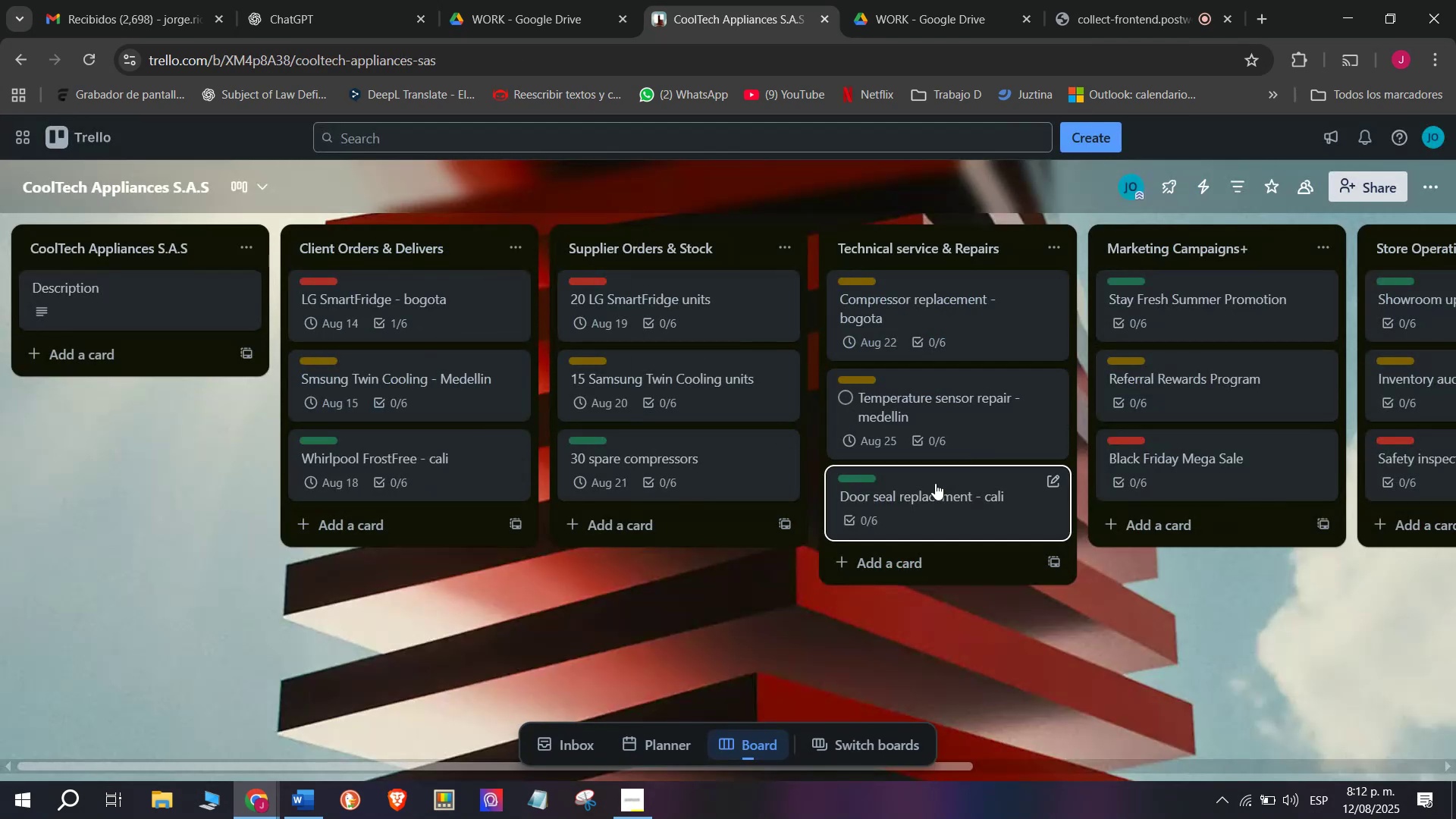 
left_click([938, 502])
 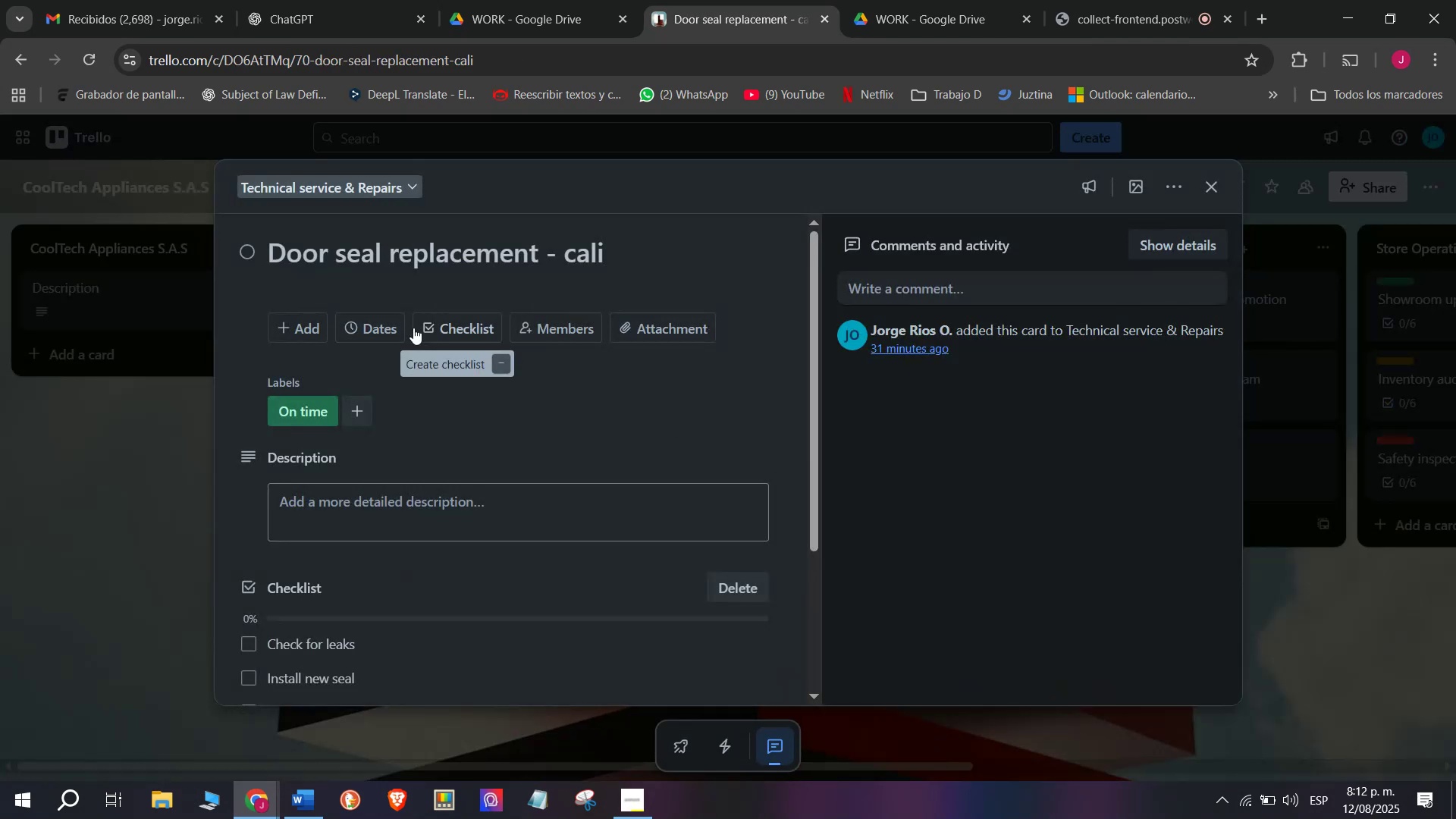 
left_click([389, 325])
 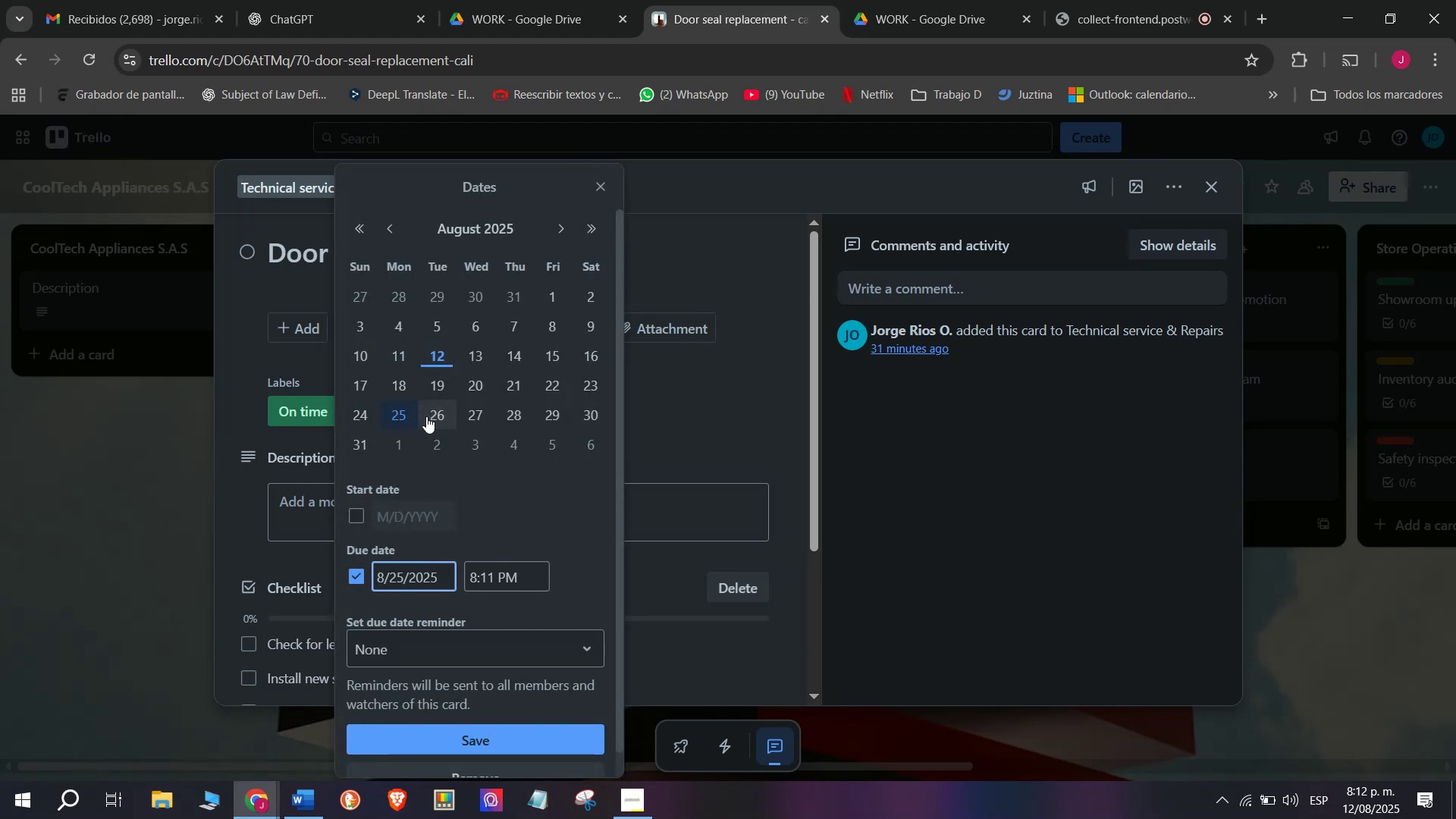 
left_click([434, 414])
 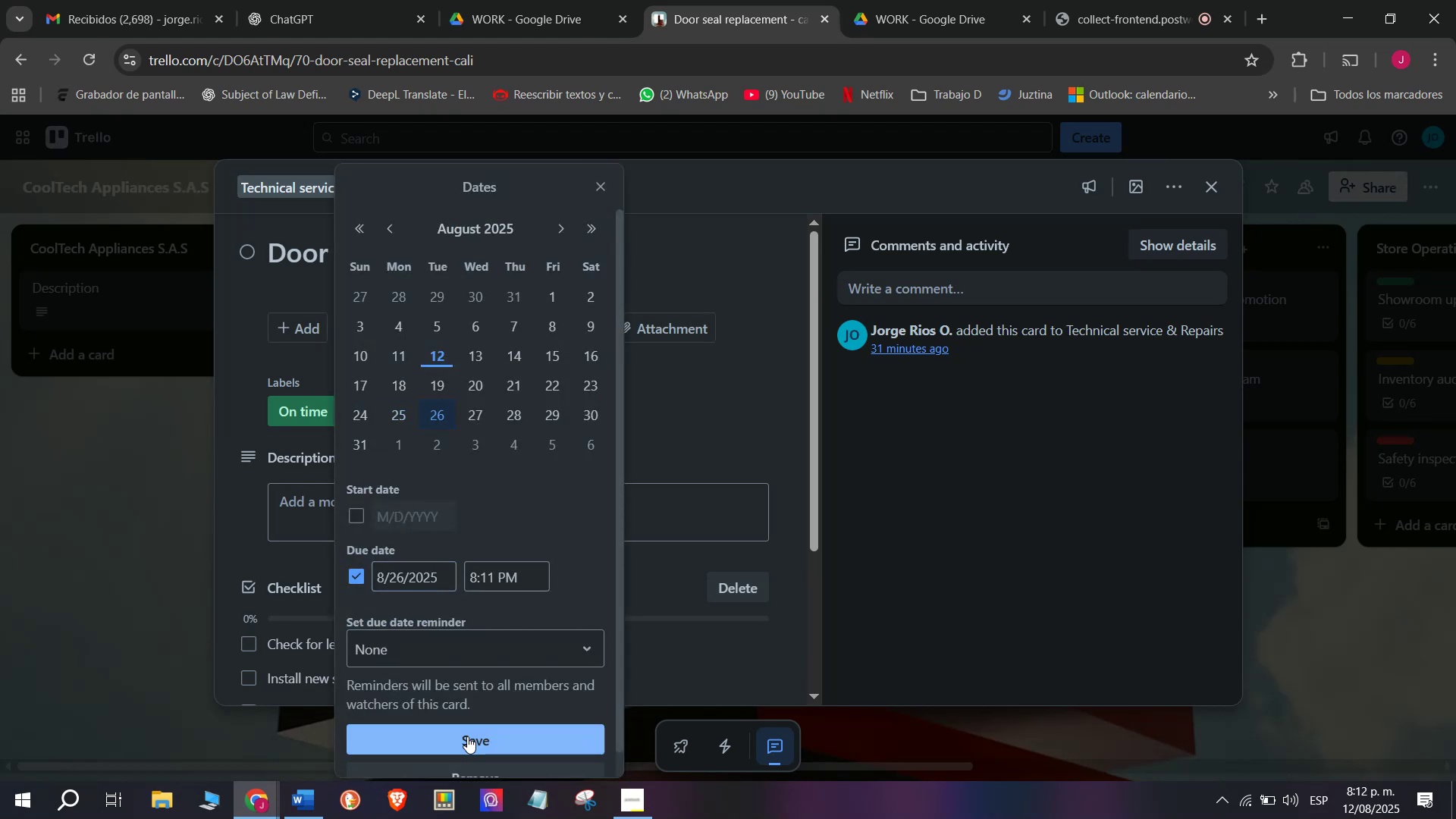 
left_click([468, 736])
 